 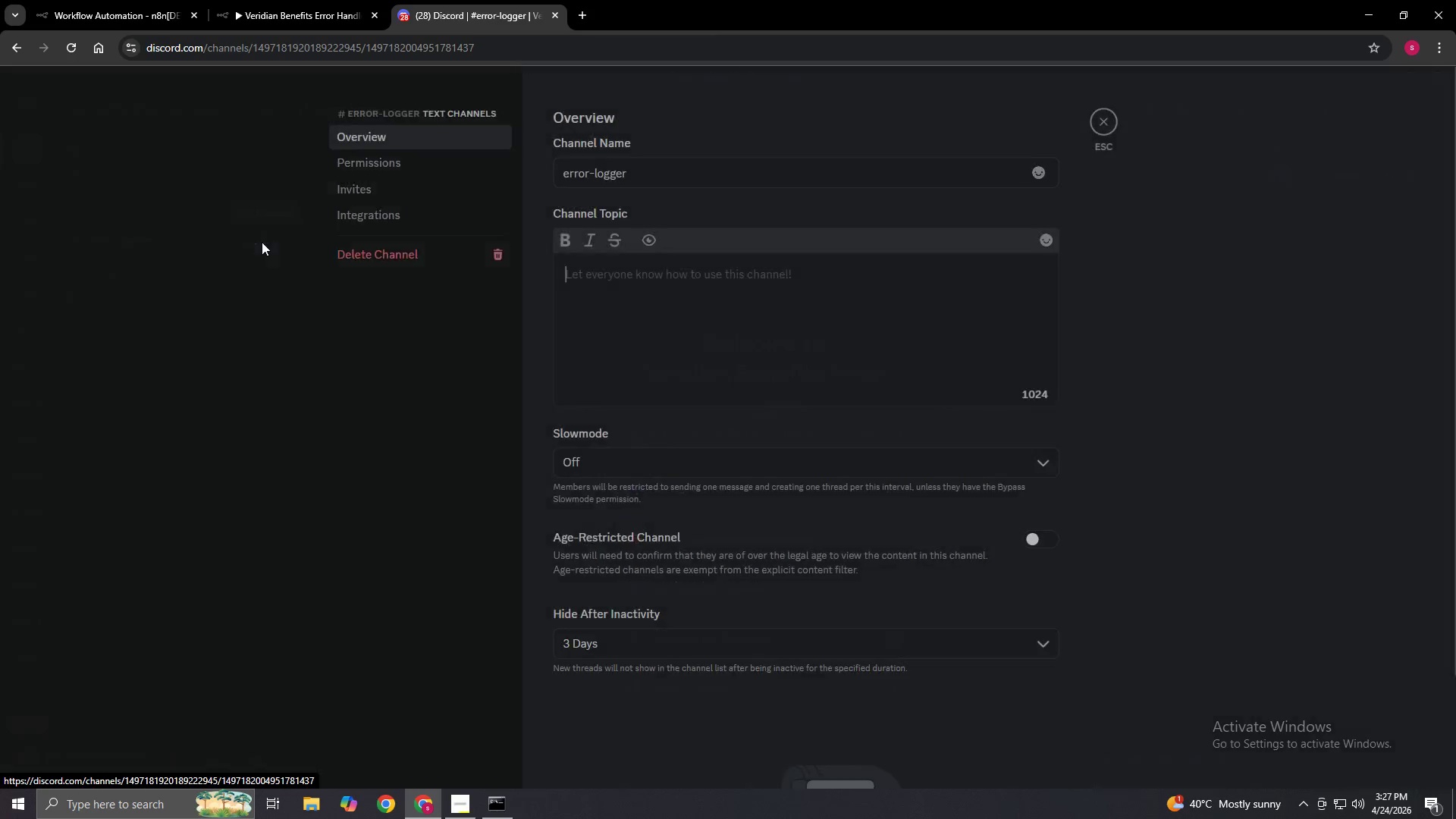 
left_click([440, 214])
 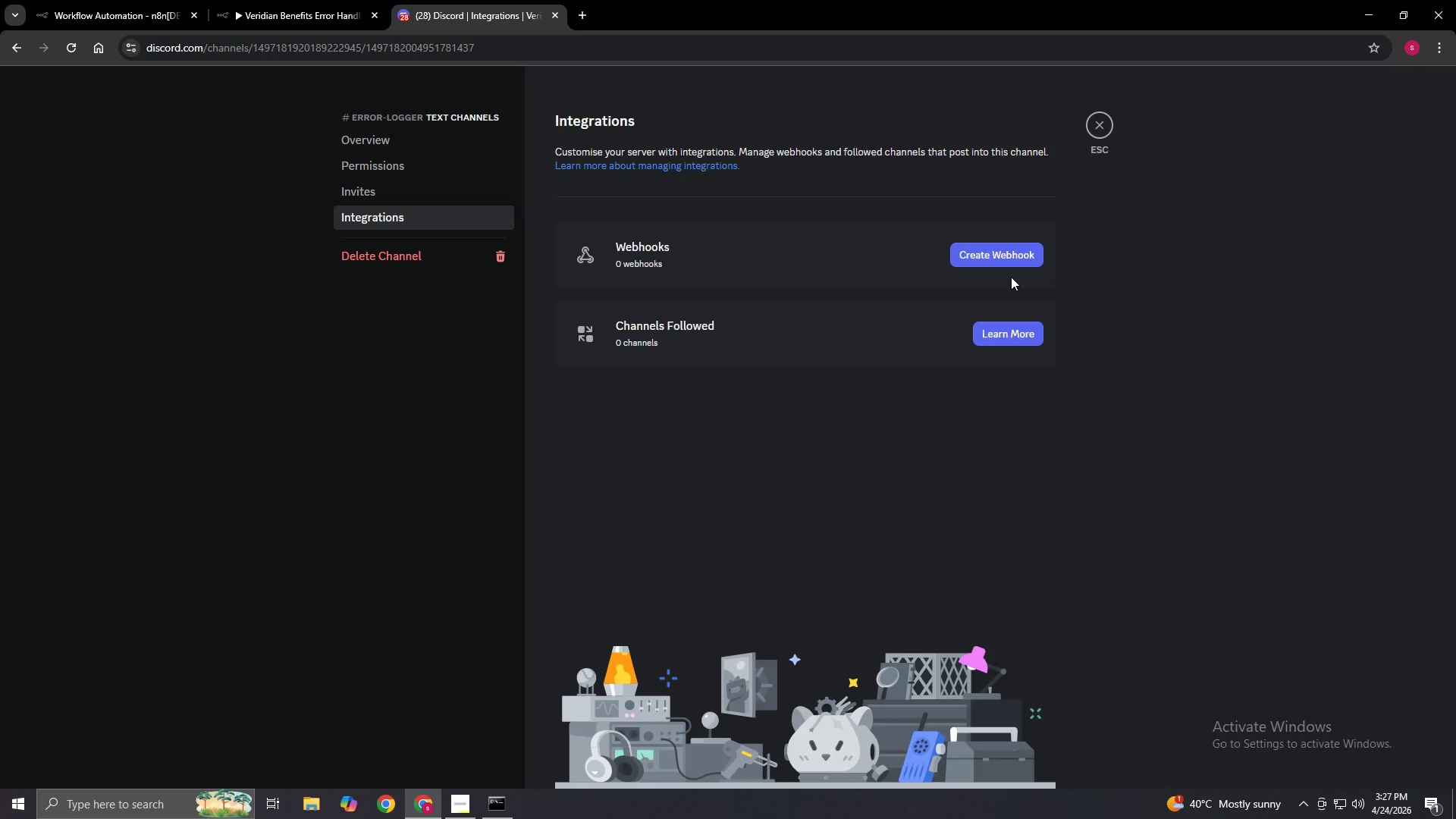 
left_click([999, 253])
 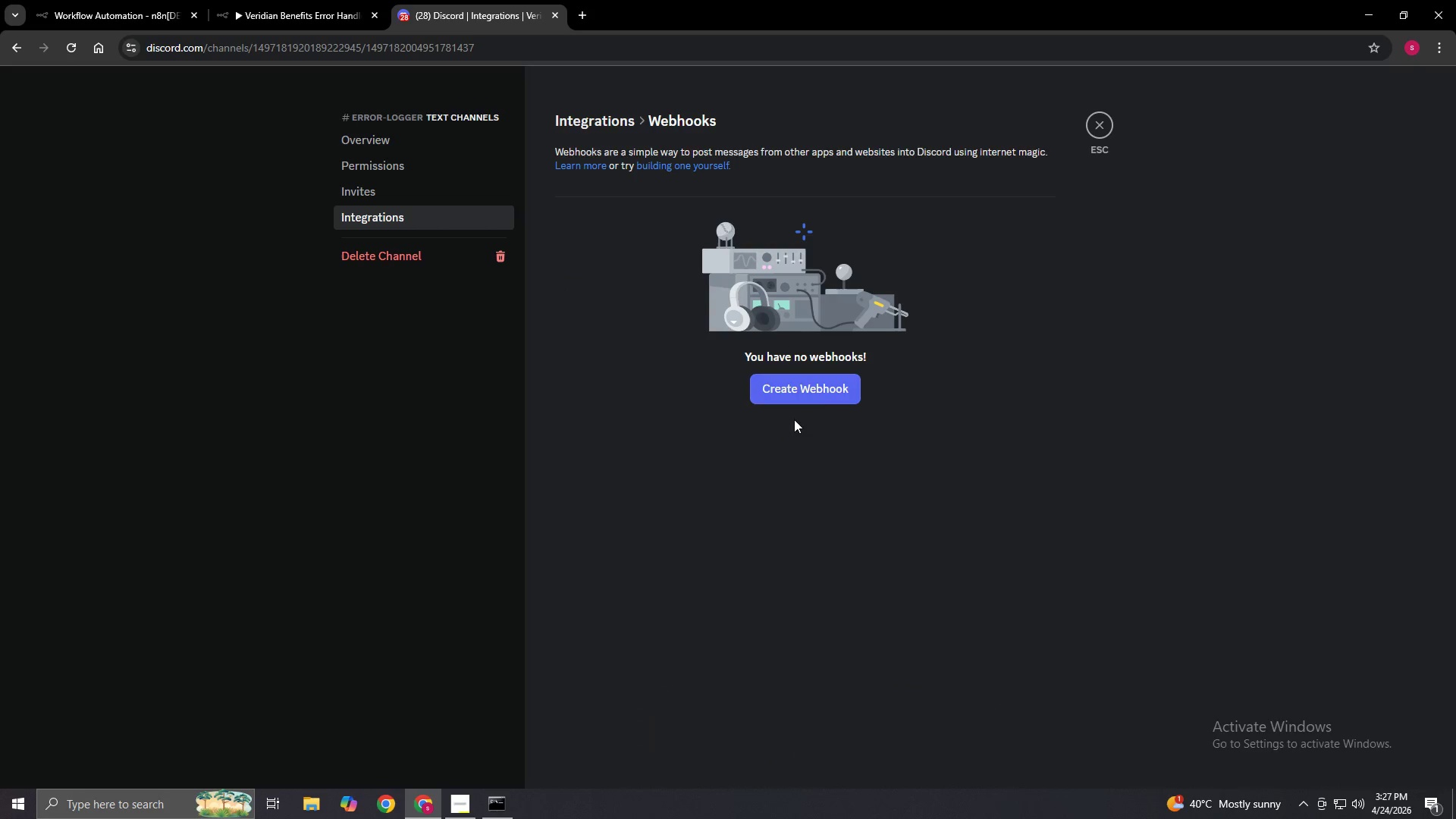 
left_click([816, 388])
 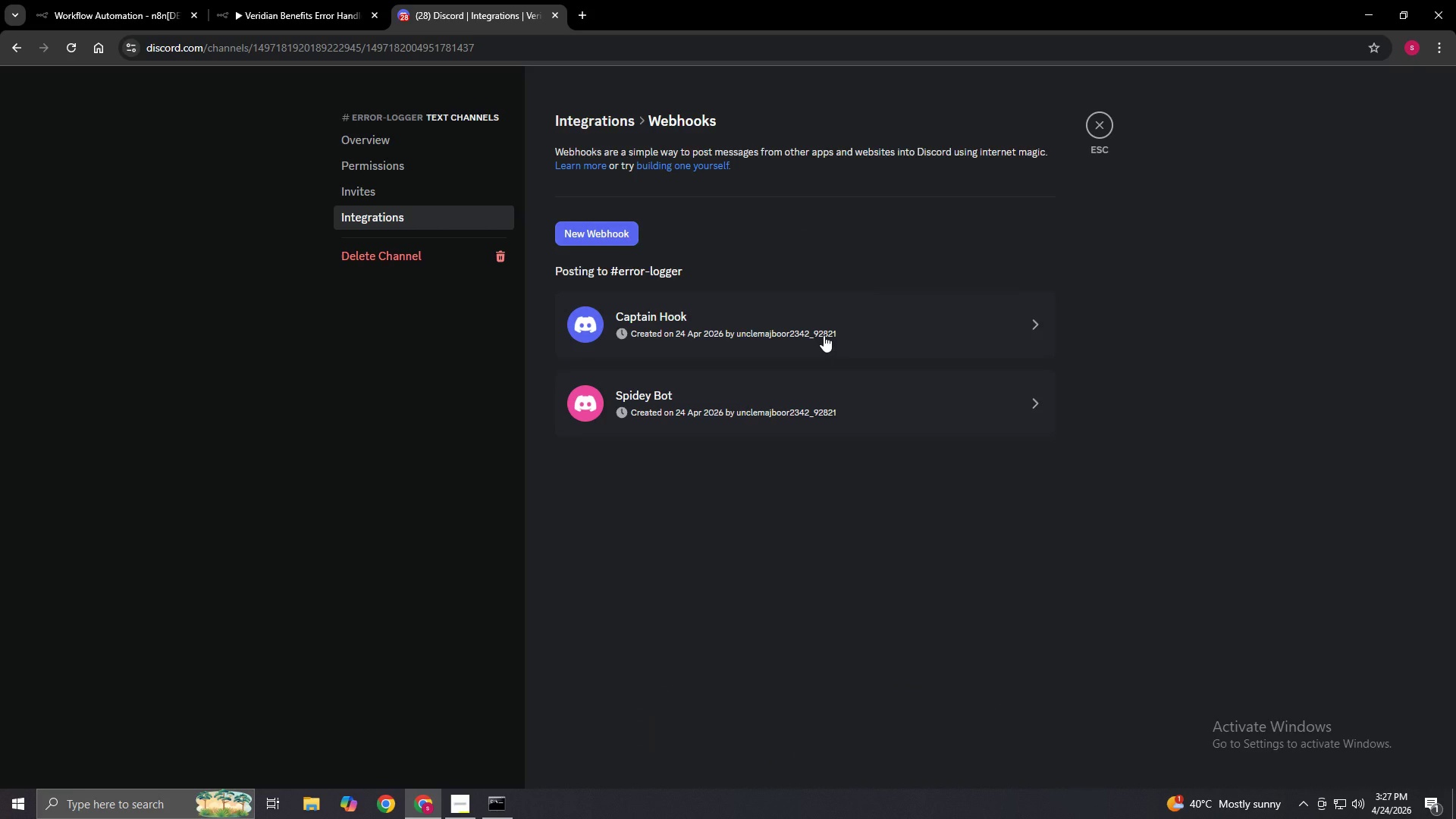 
left_click([824, 335])
 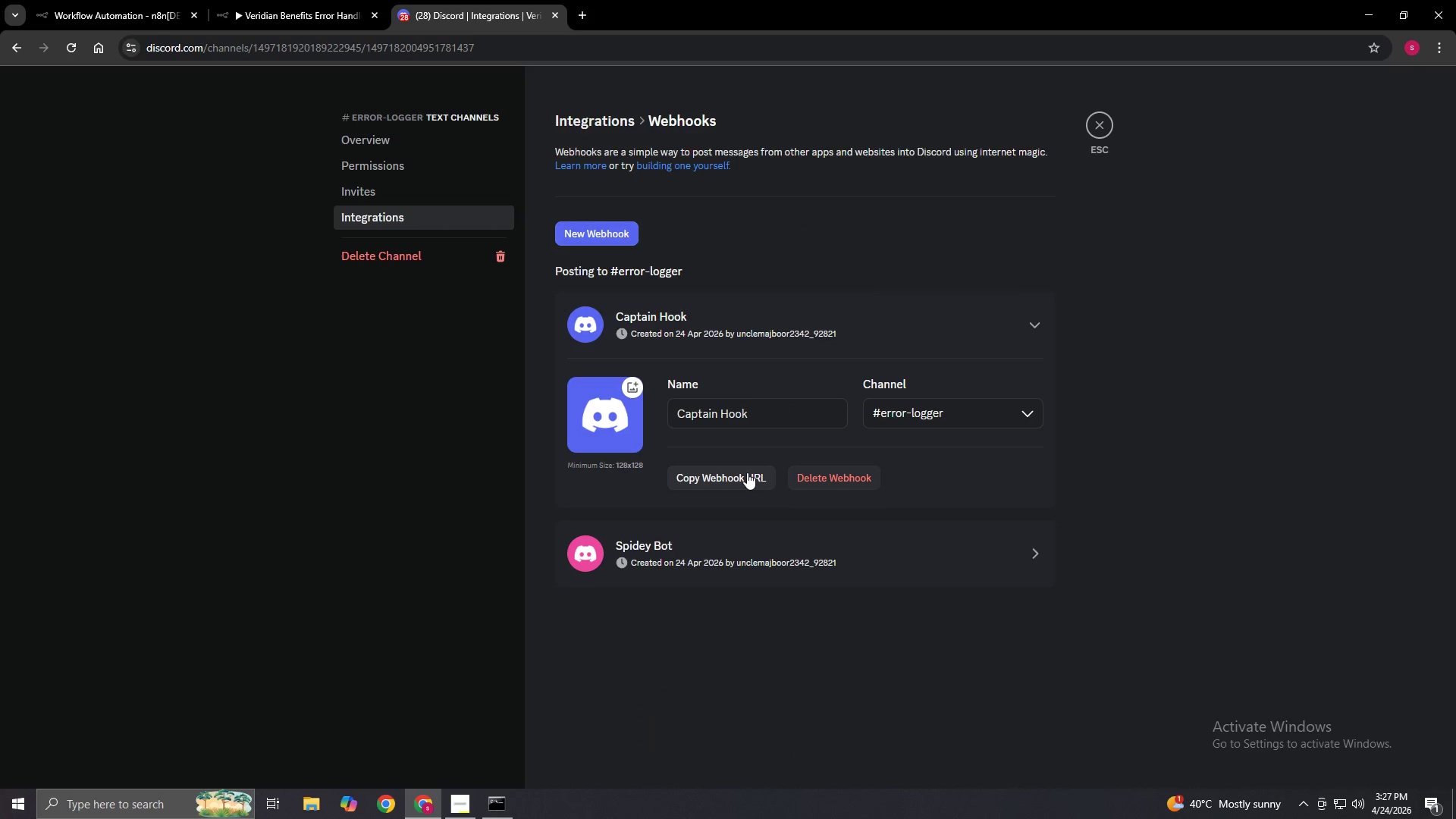 
left_click([747, 472])
 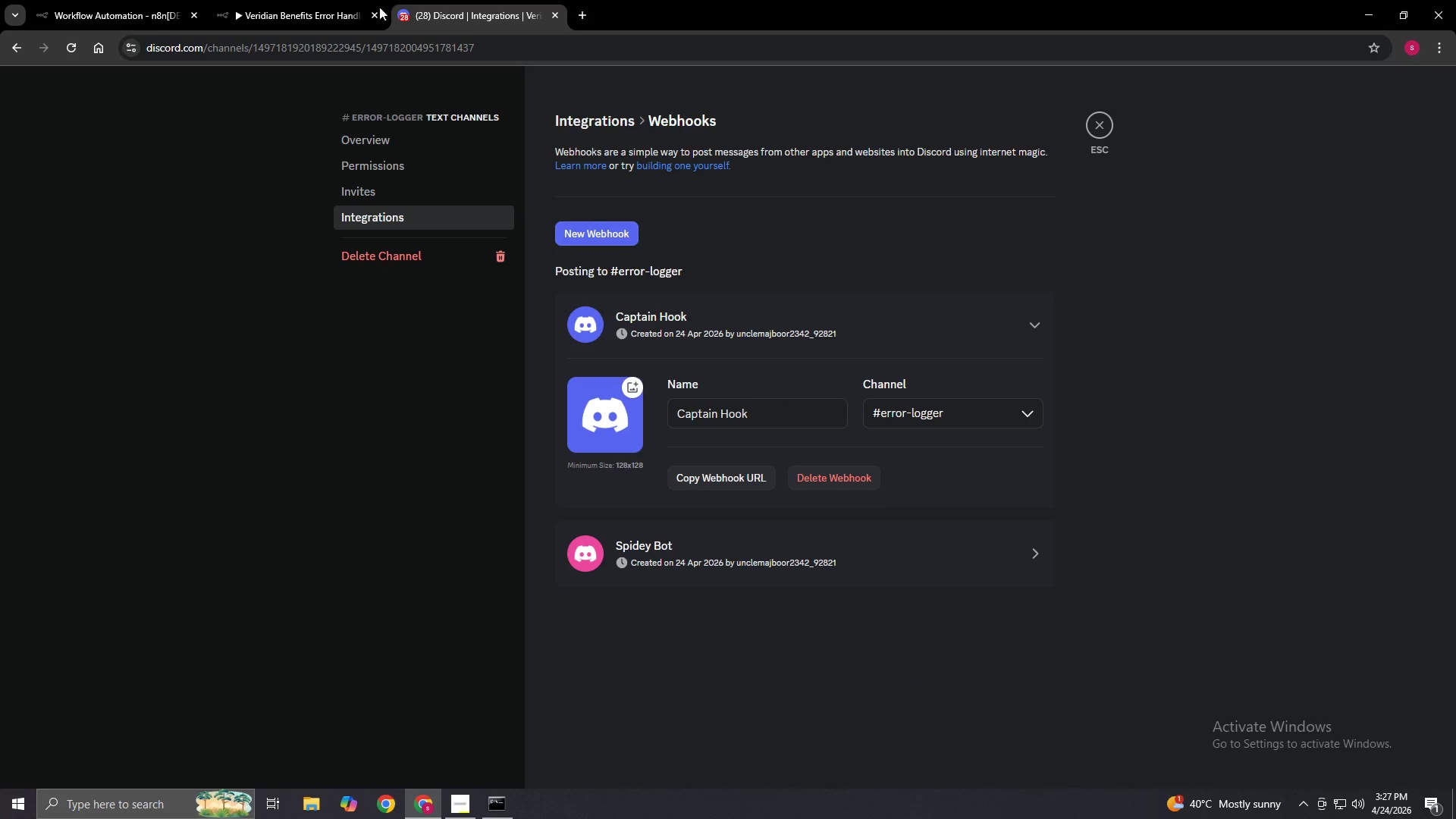 
left_click([845, 109])
 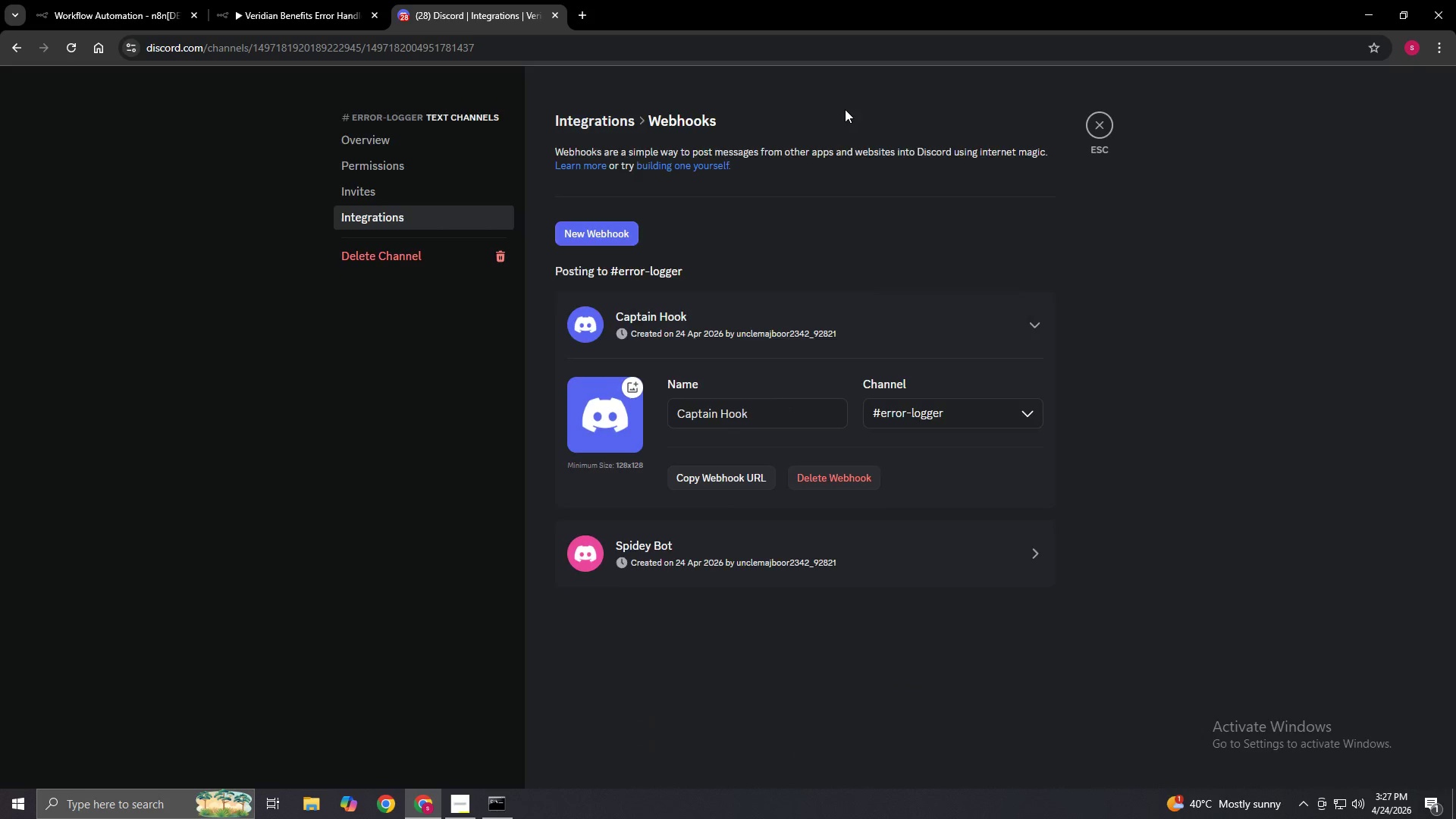 
key(Escape)
 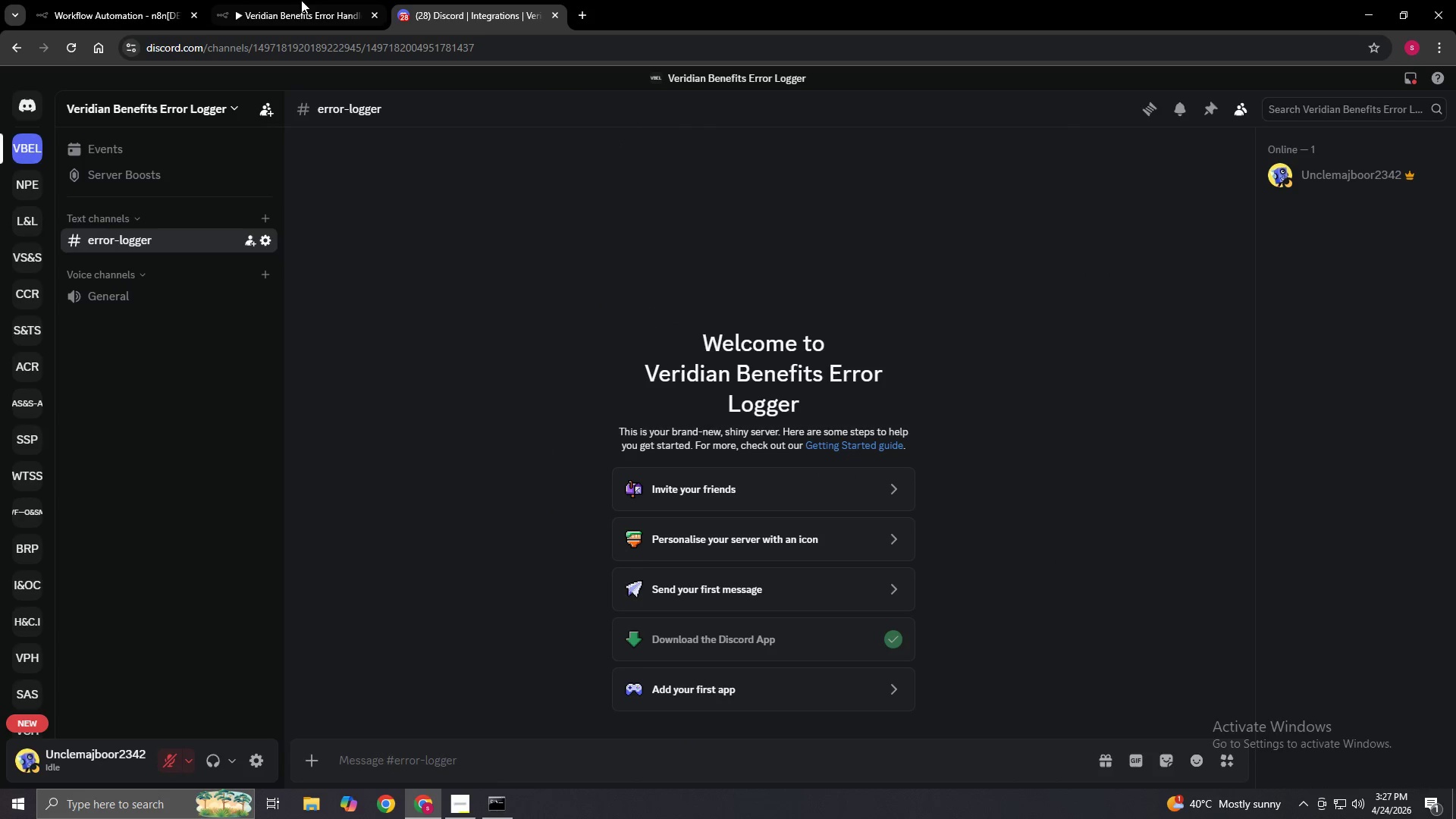 
left_click([314, 0])
 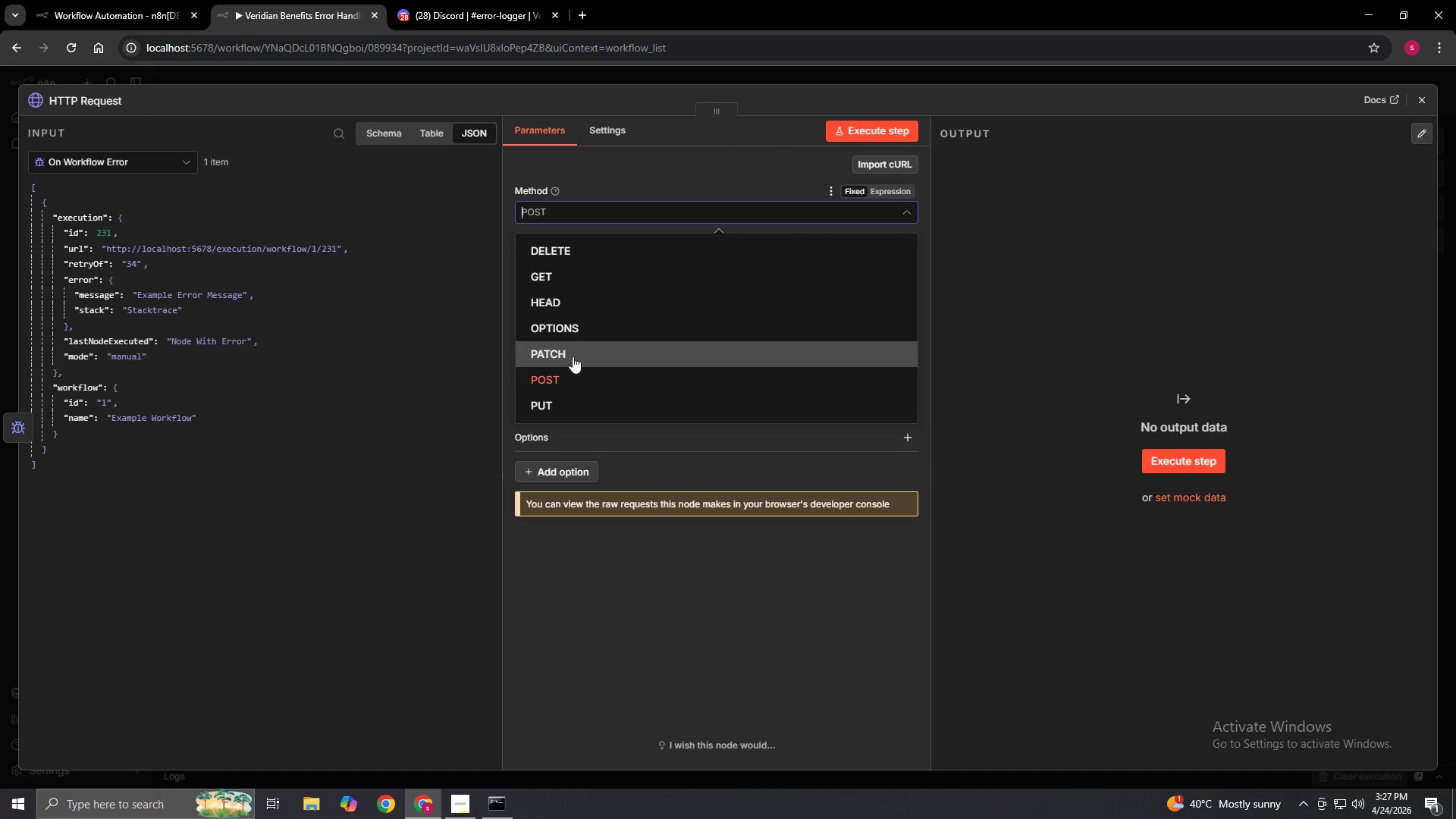 
left_click([566, 377])
 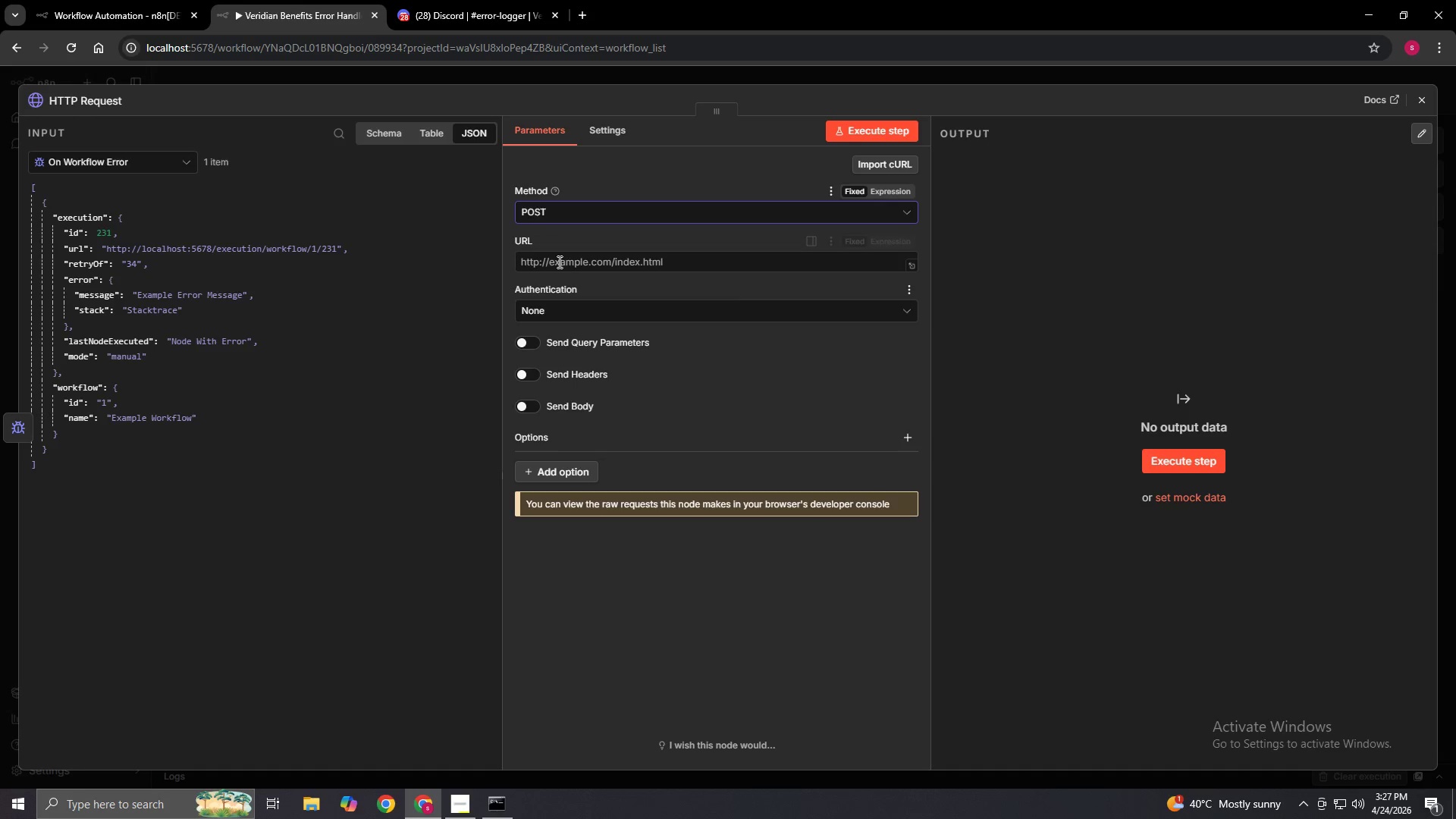 
left_click([558, 260])
 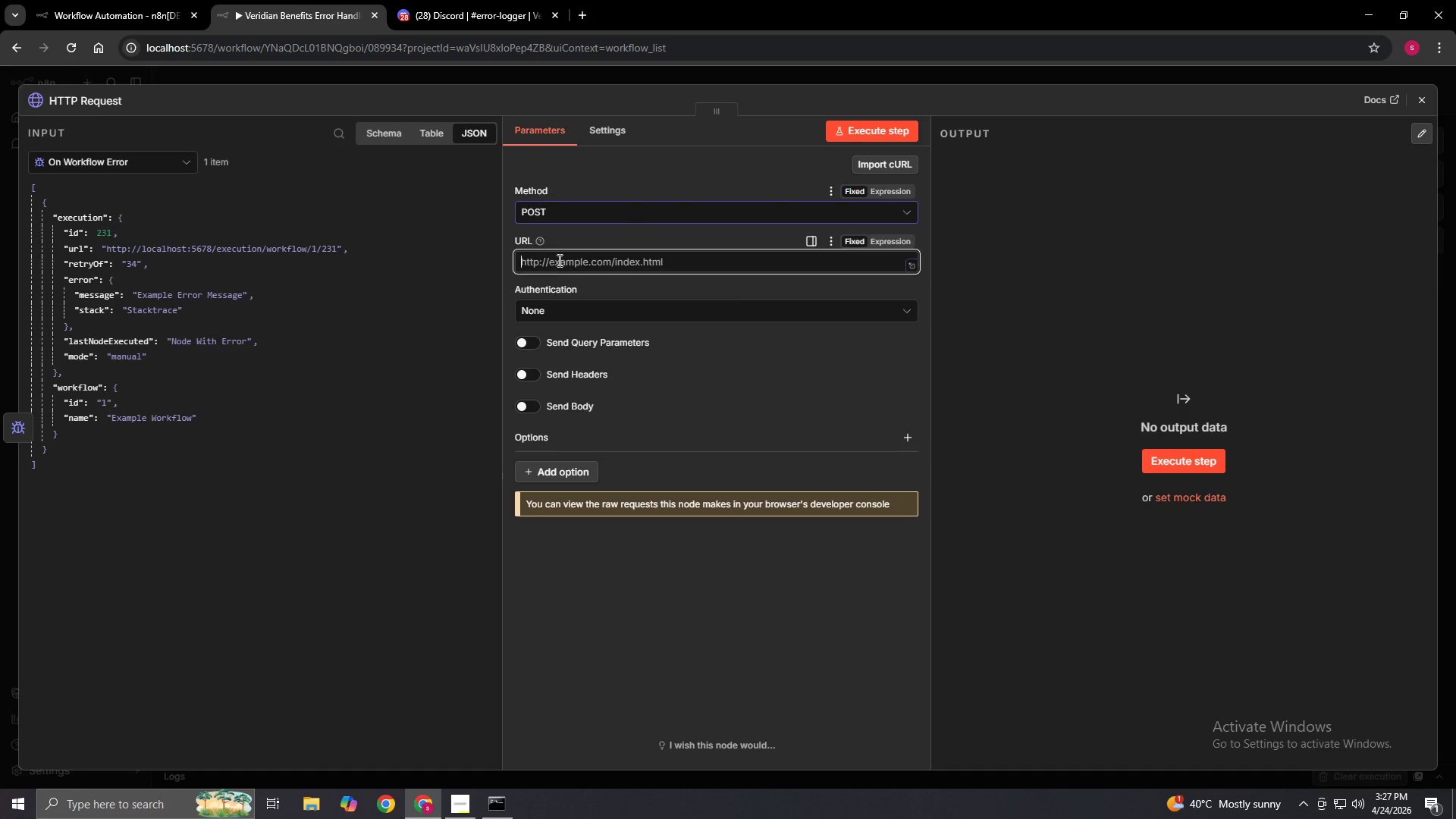 
right_click([558, 260])
 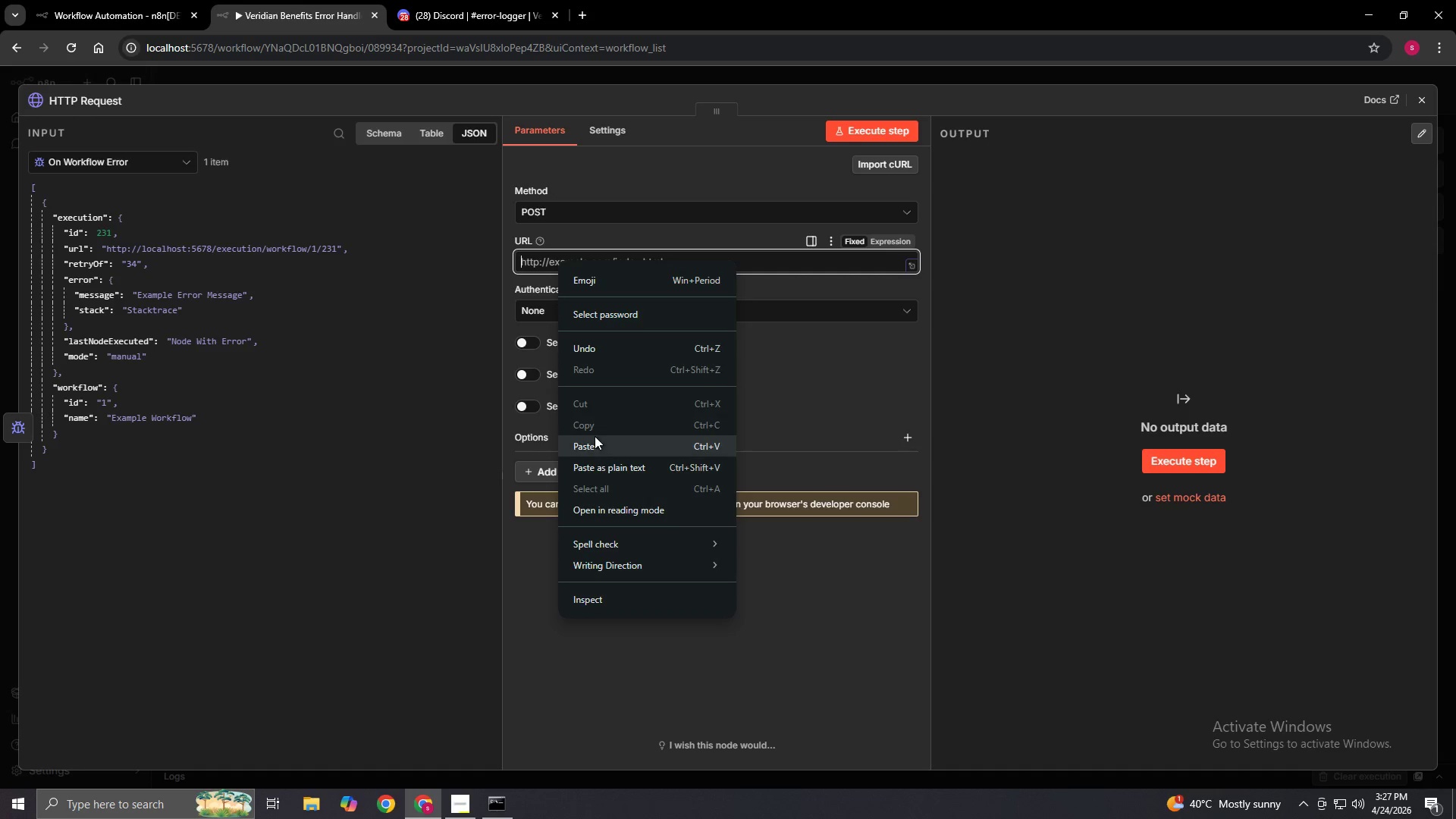 
left_click([595, 444])
 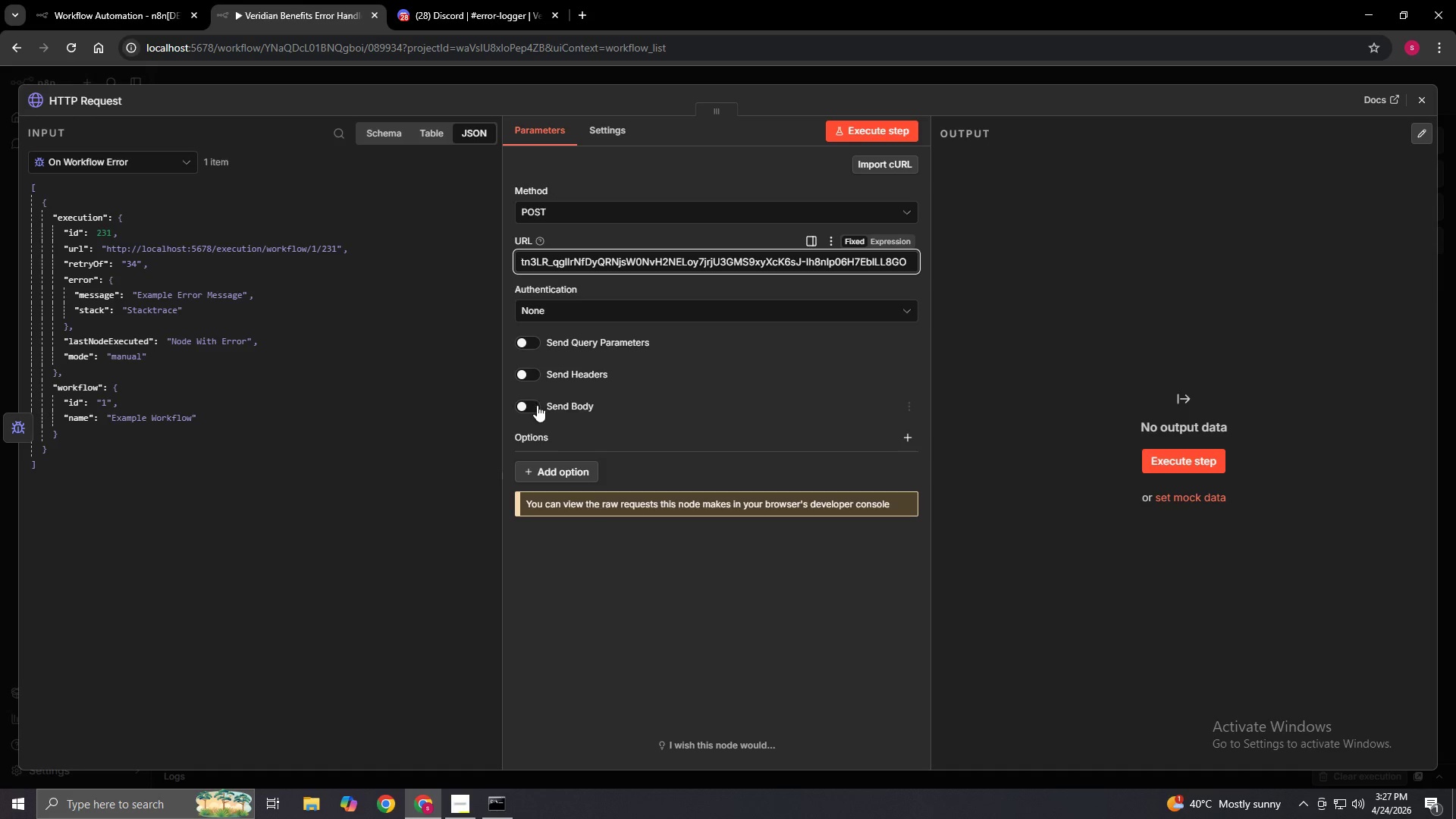 
left_click([535, 411])
 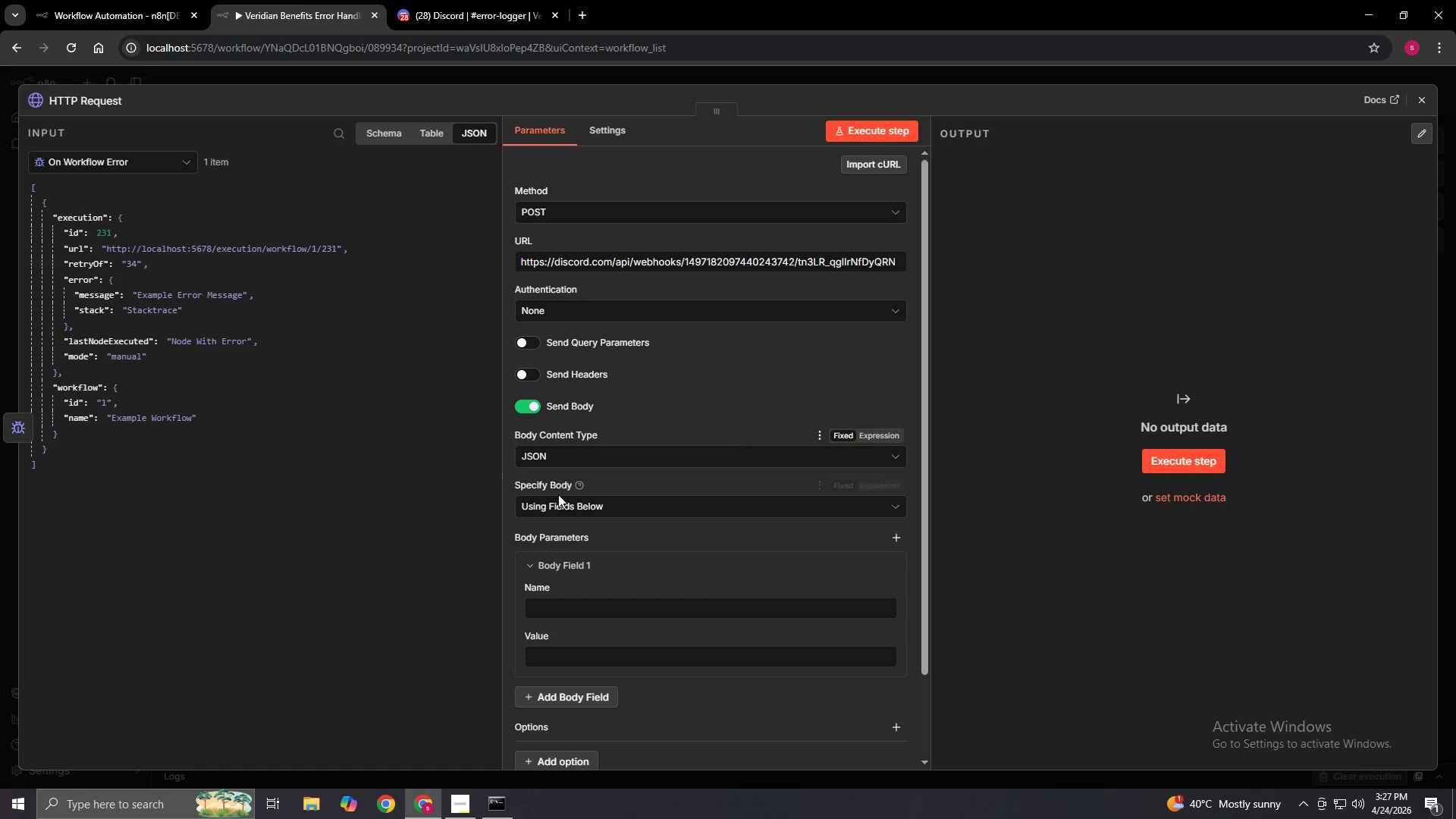 
left_click([560, 501])
 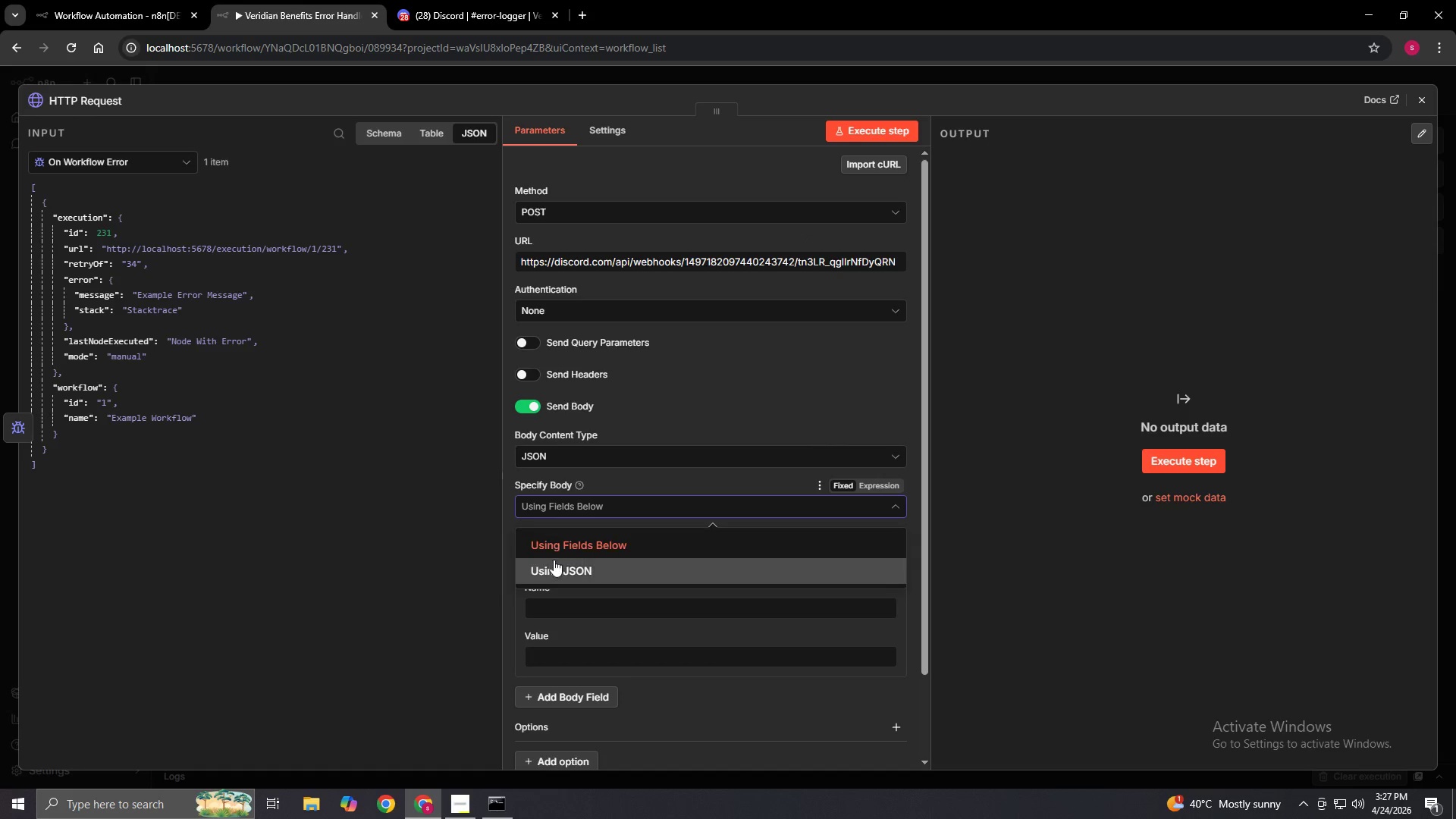 
left_click([550, 563])
 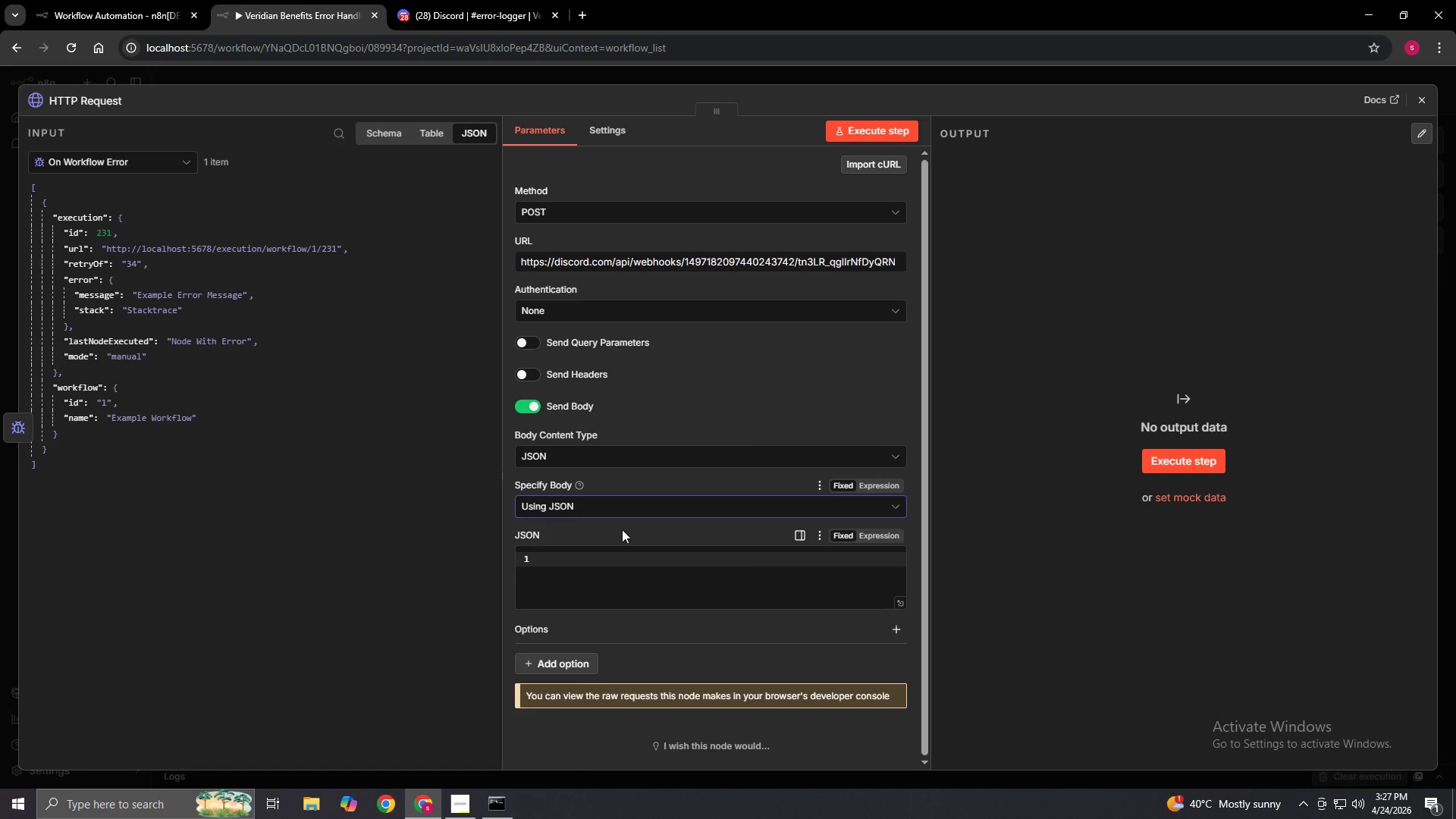 
scroll: coordinate [790, 571], scroll_direction: down, amount: 1.0
 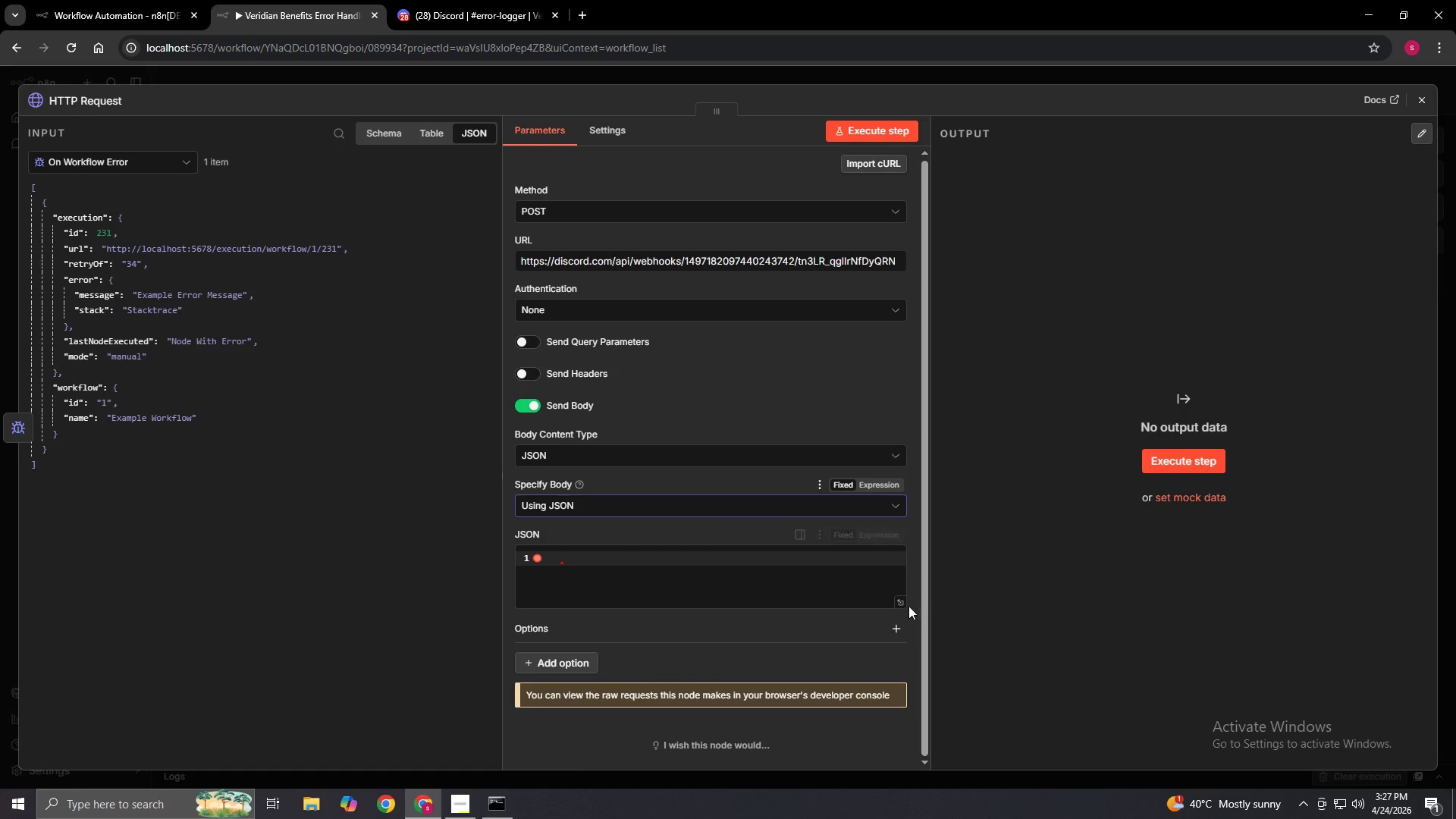 
left_click([898, 603])
 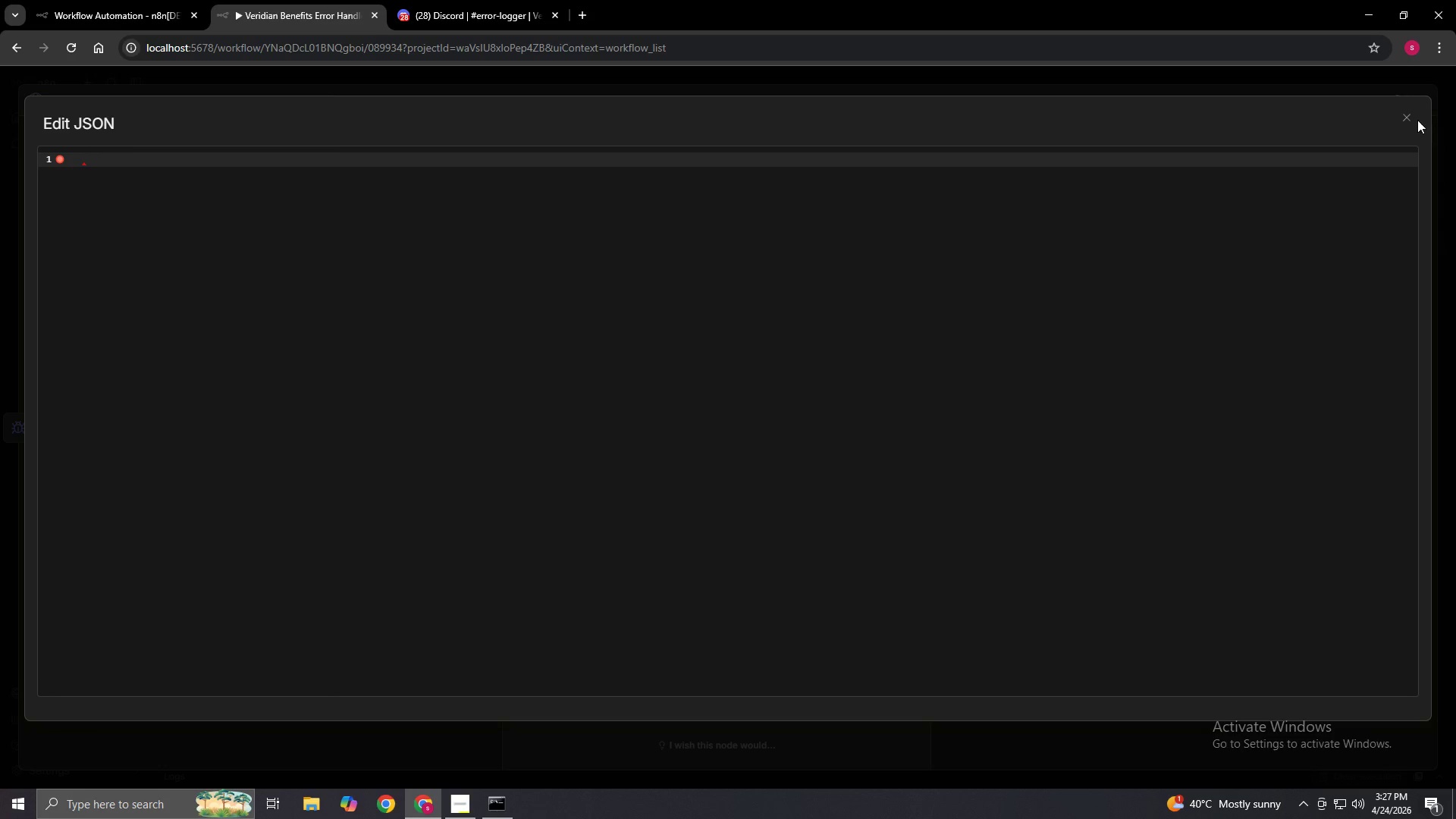 
left_click([1411, 120])
 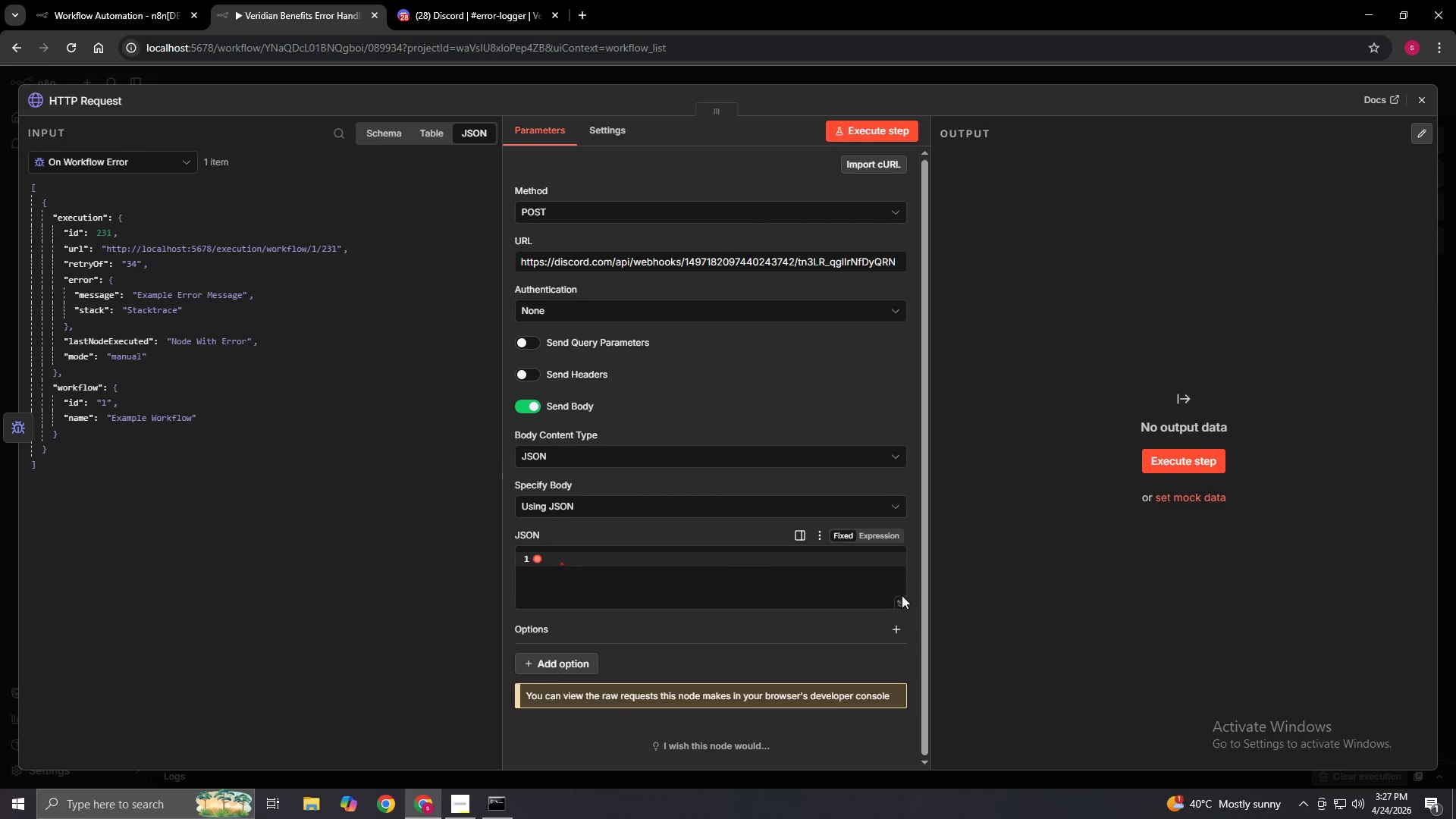 
left_click([901, 599])
 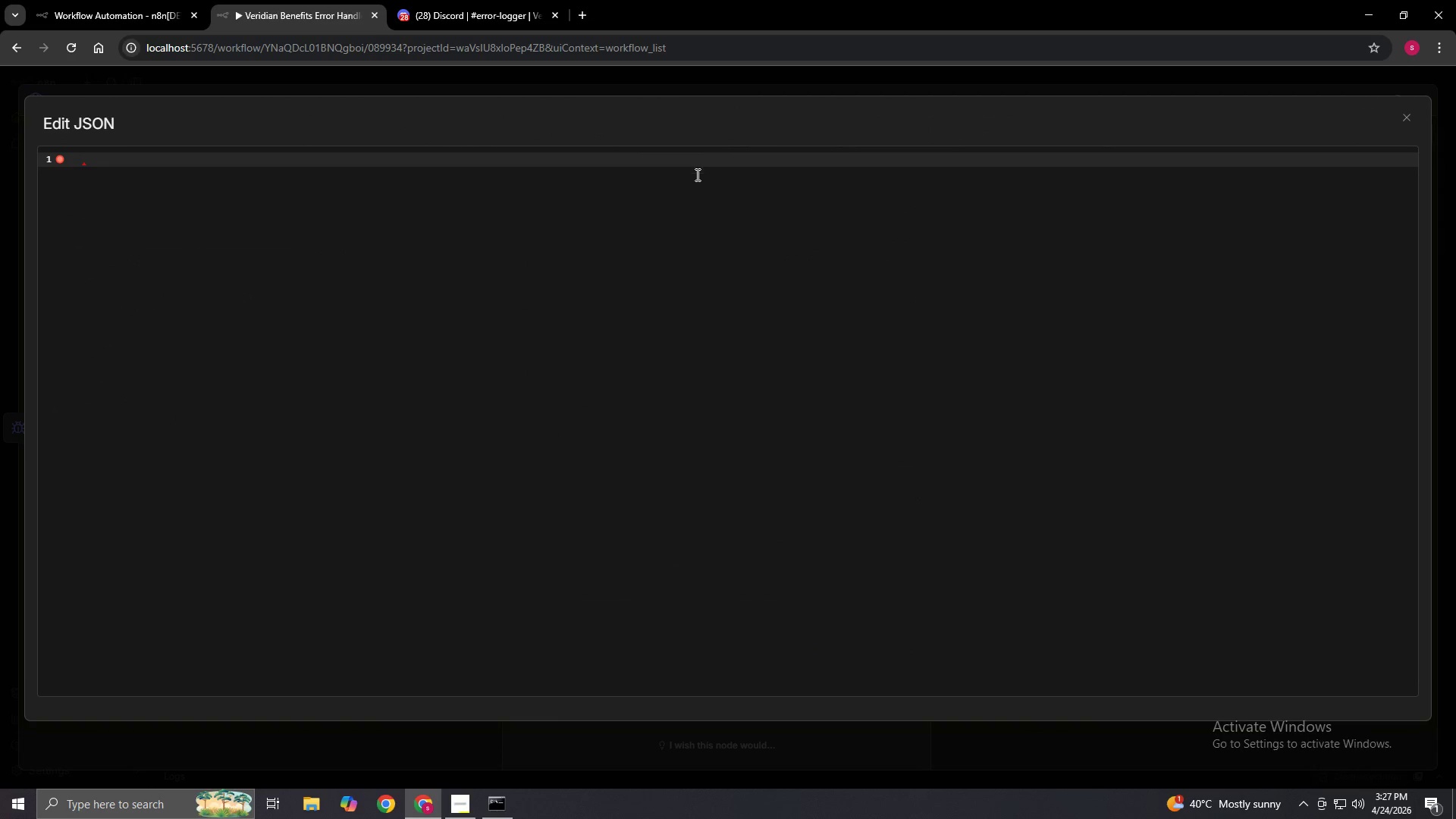 
left_click([696, 164])
 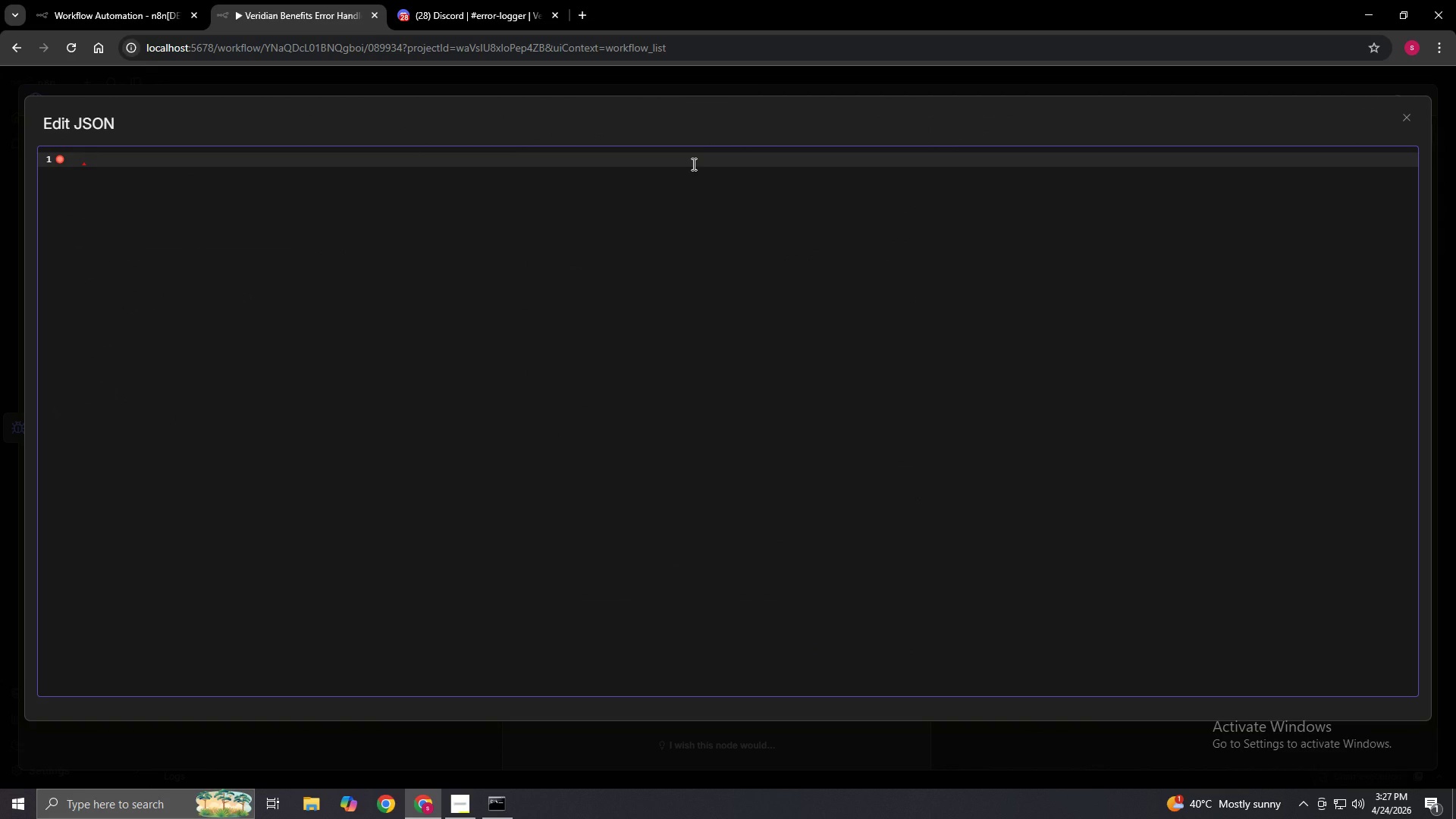 
wait(11.08)
 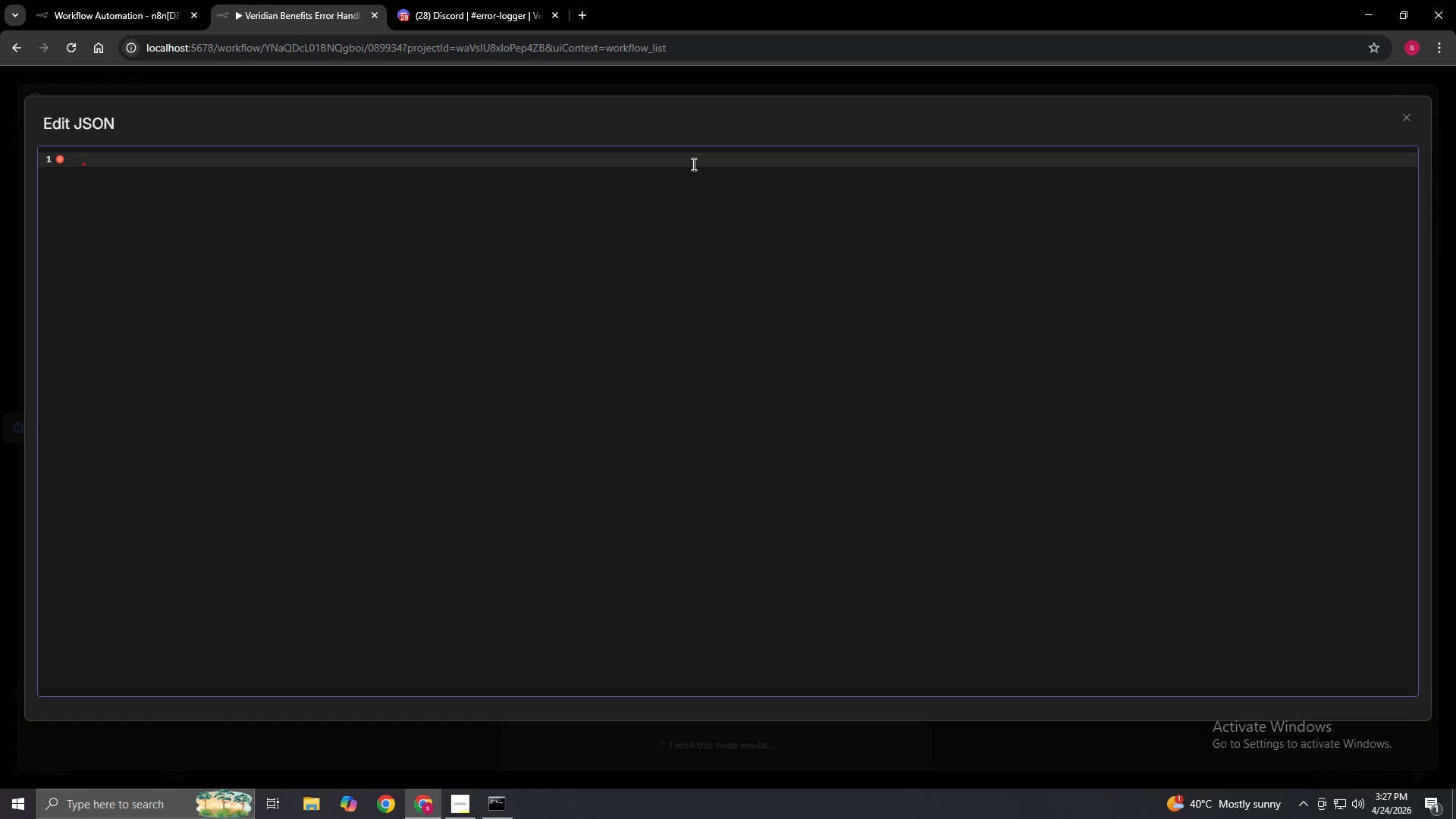 
key(Shift+BracketLeft)
 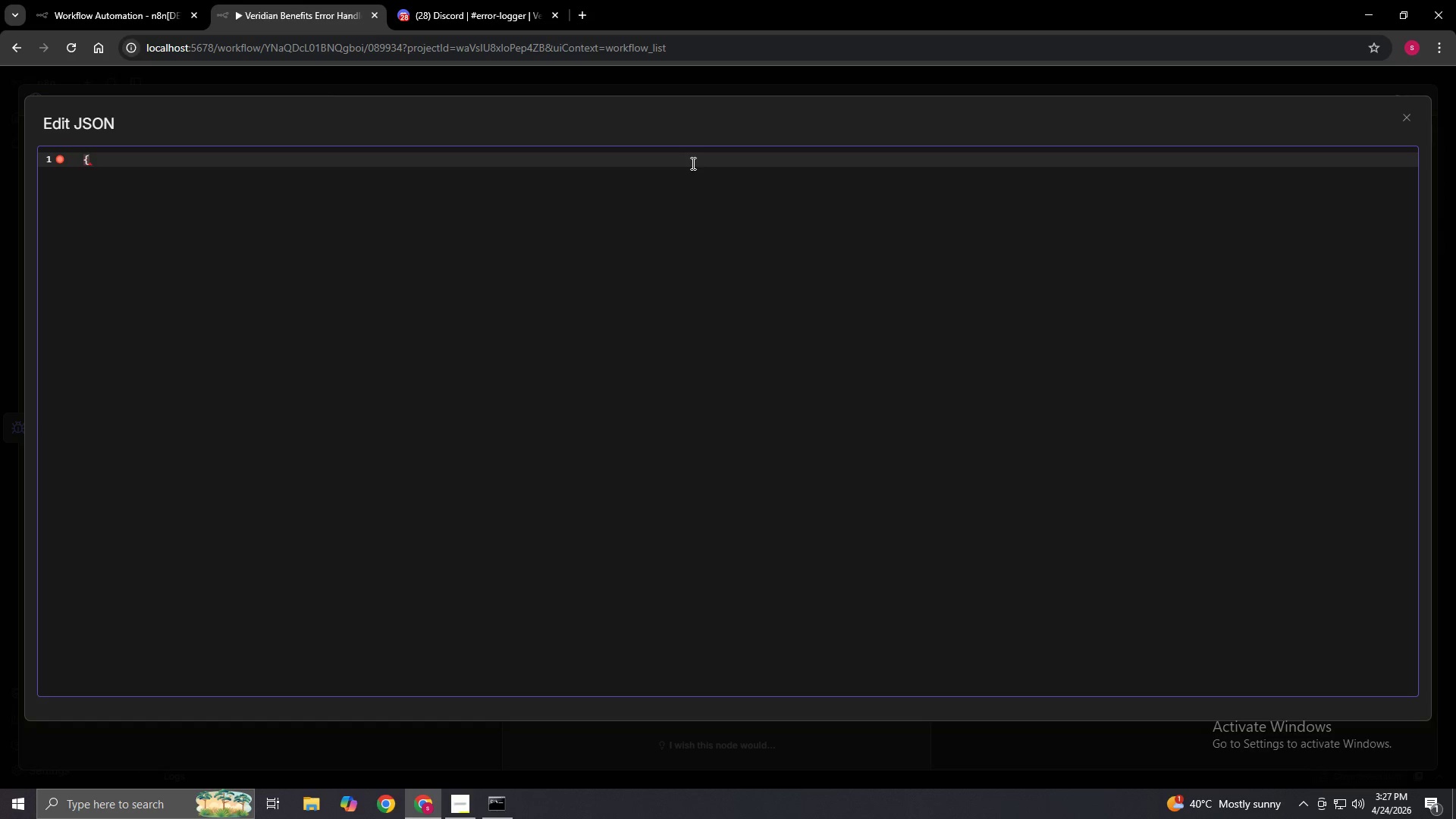 
key(Enter)
 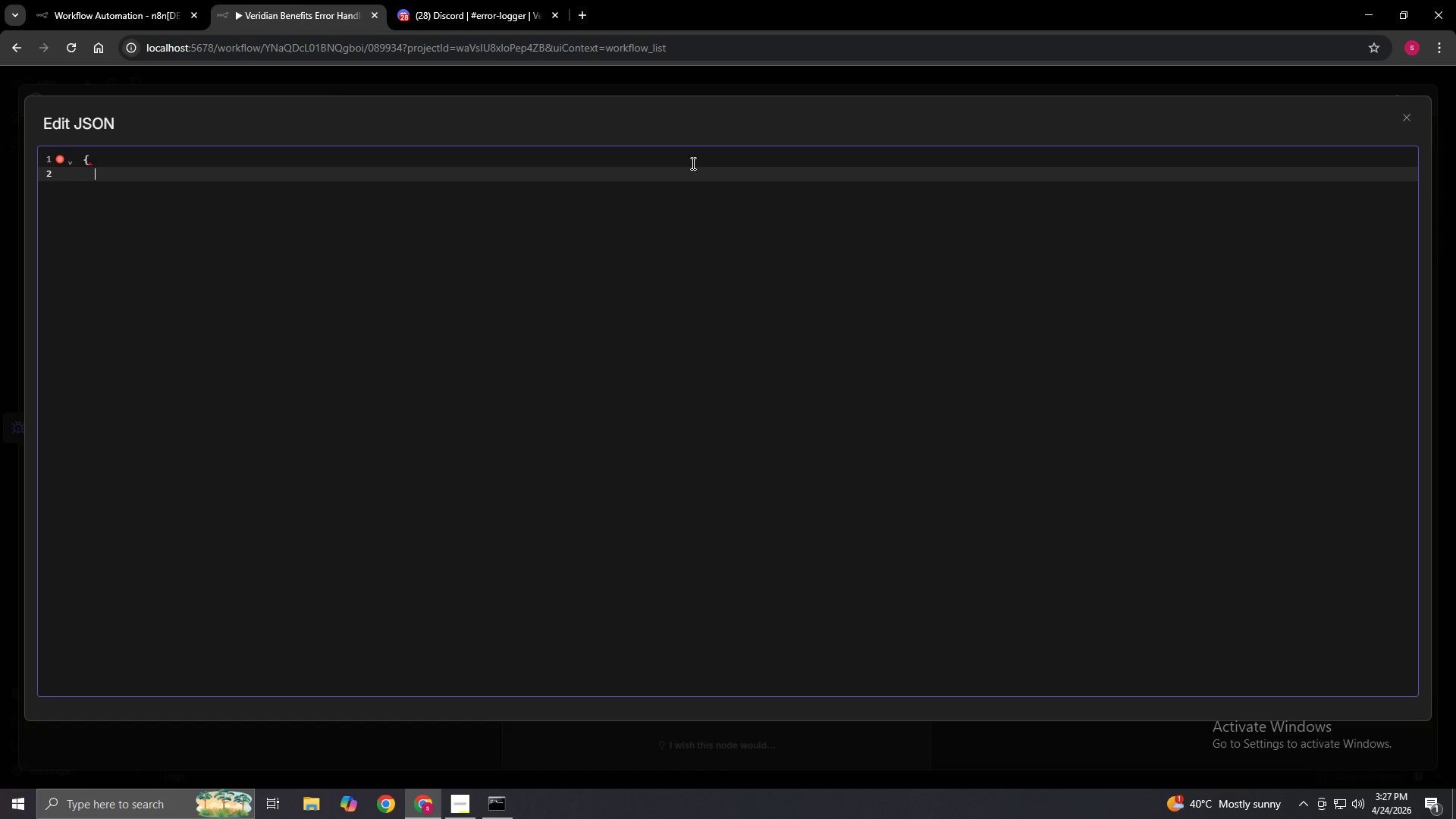 
type("embeds": [)
 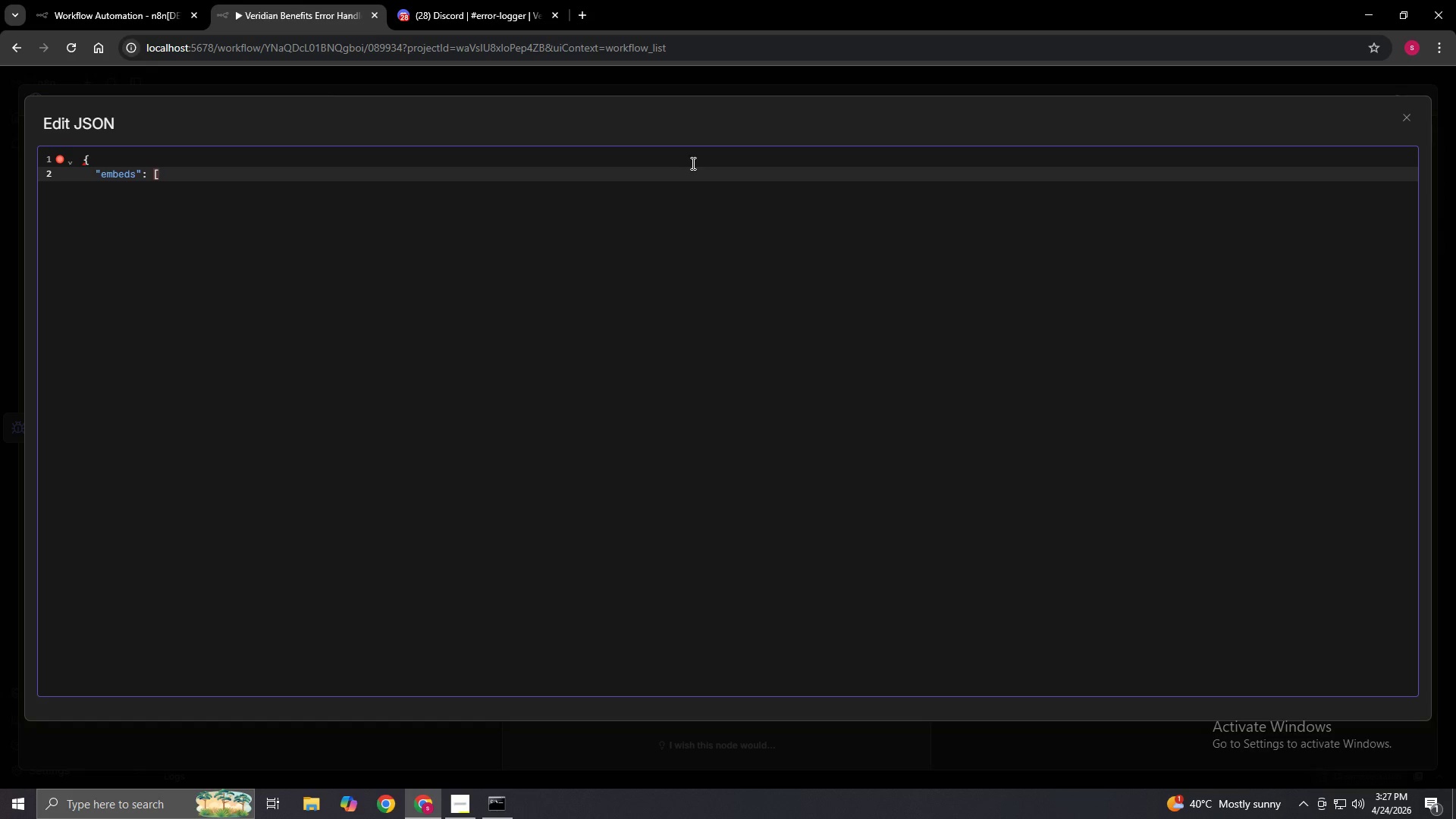 
key(Enter)
 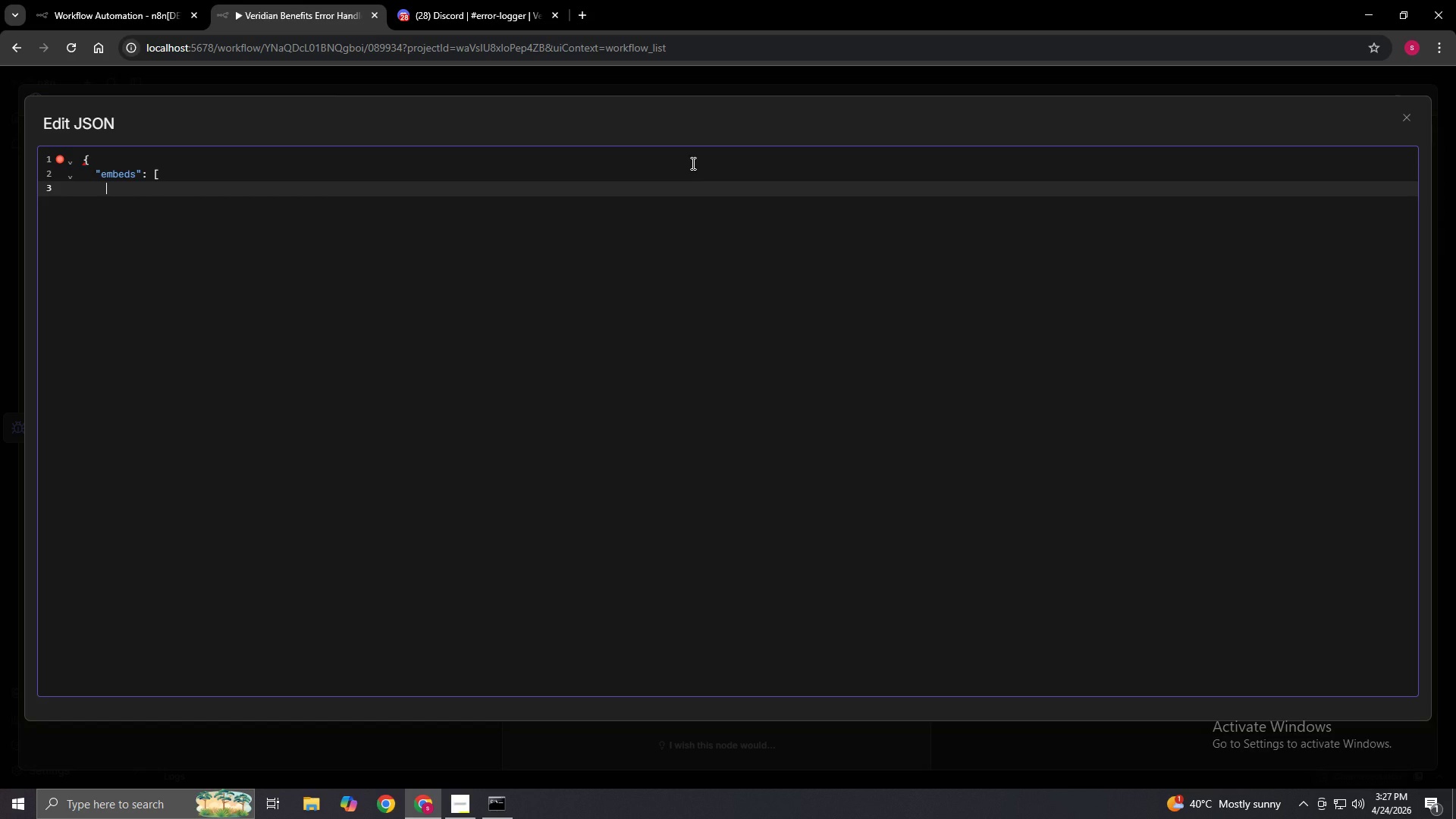 
key(Shift+BracketLeft)
 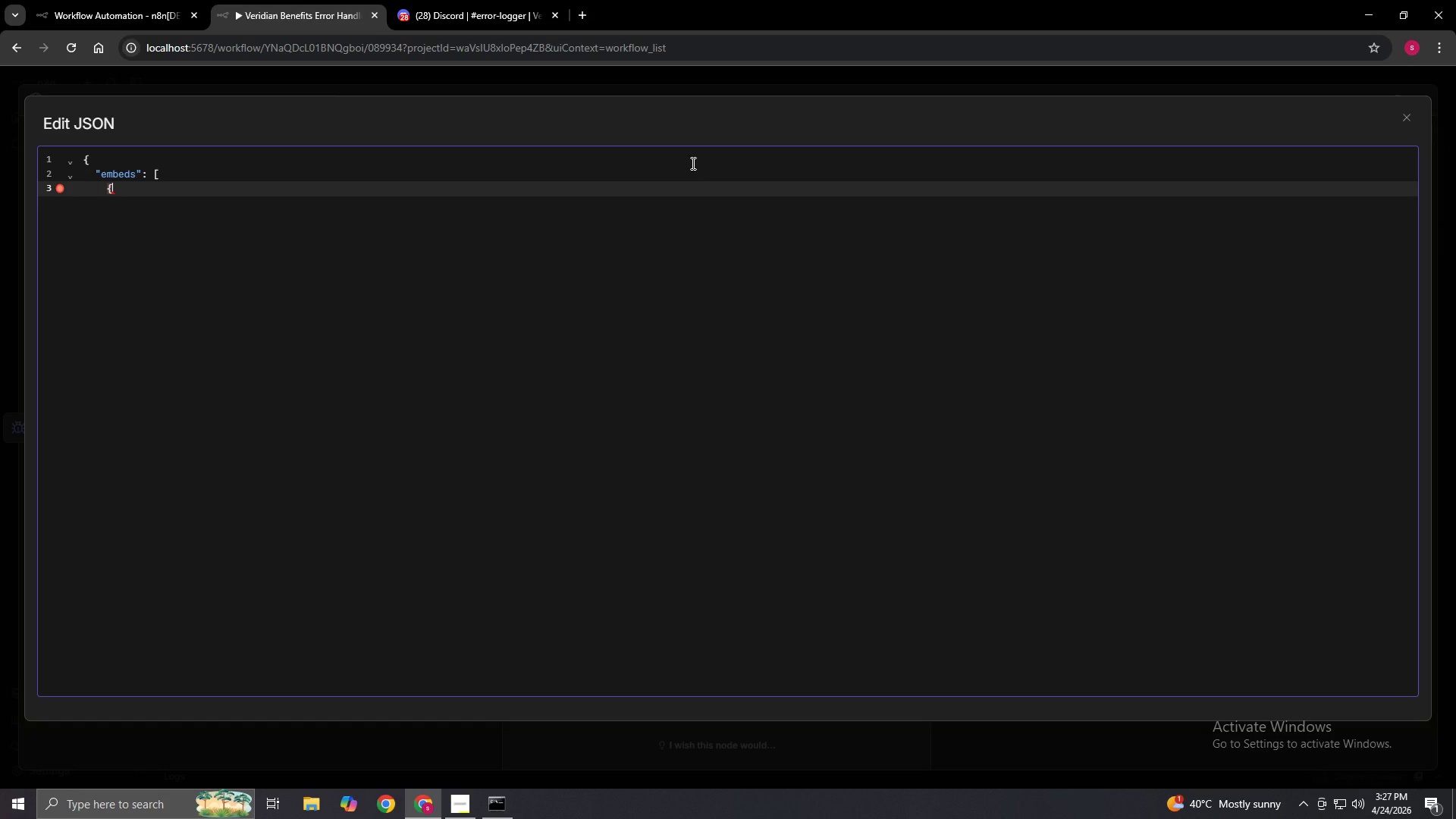 
key(Enter)
 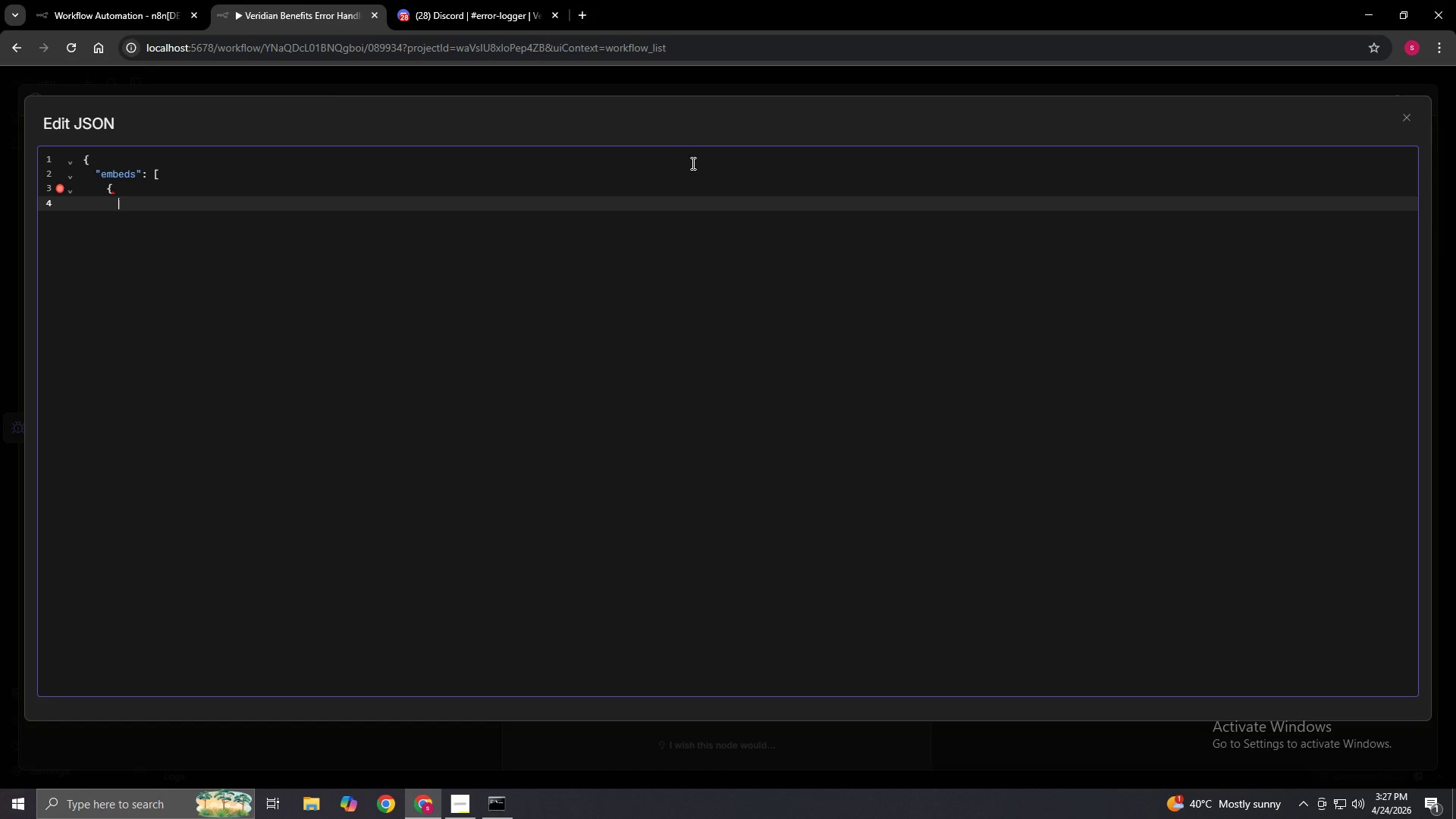 
type("title": ")
 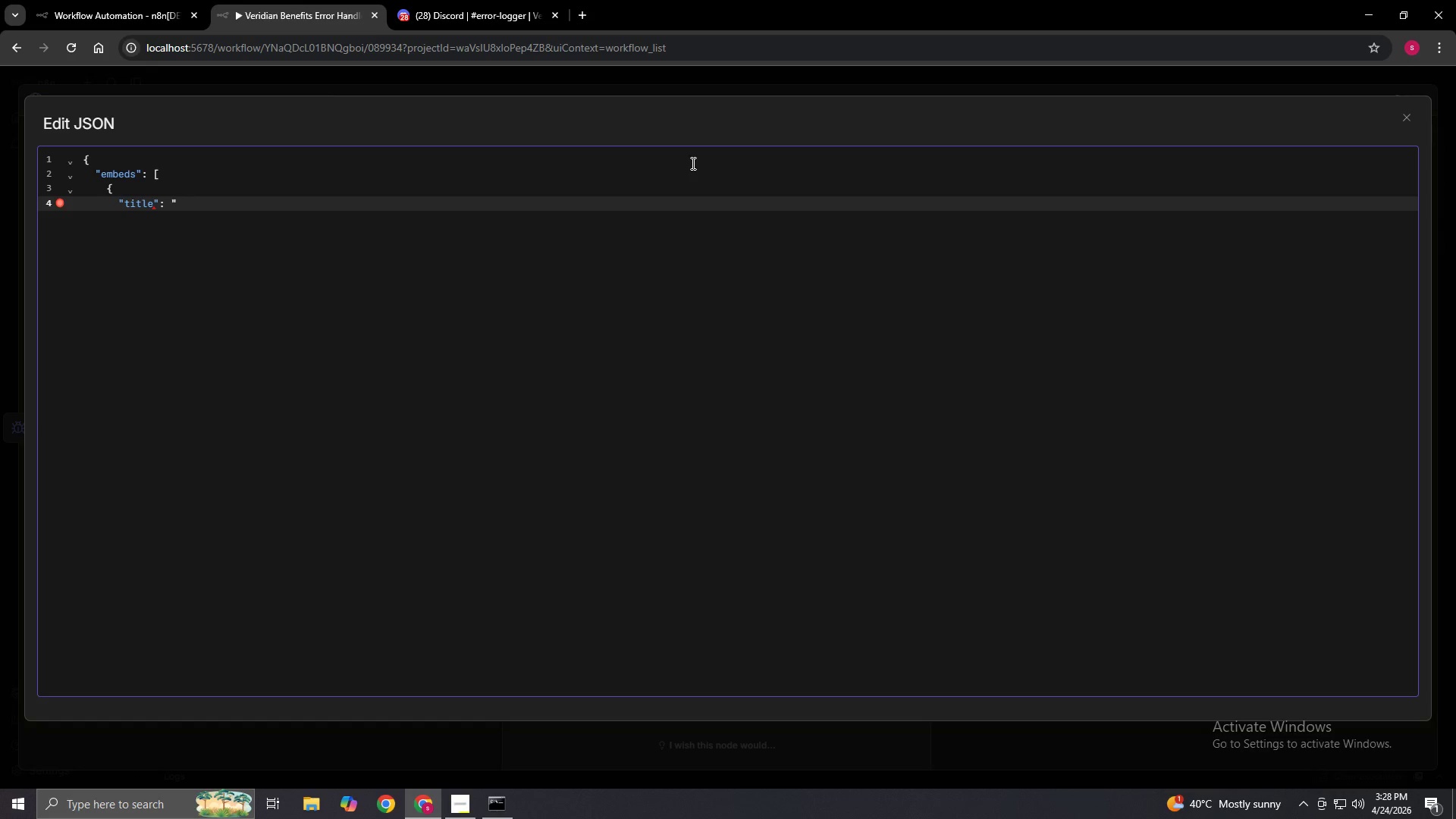 
type(Veridian Benefits Assi)
 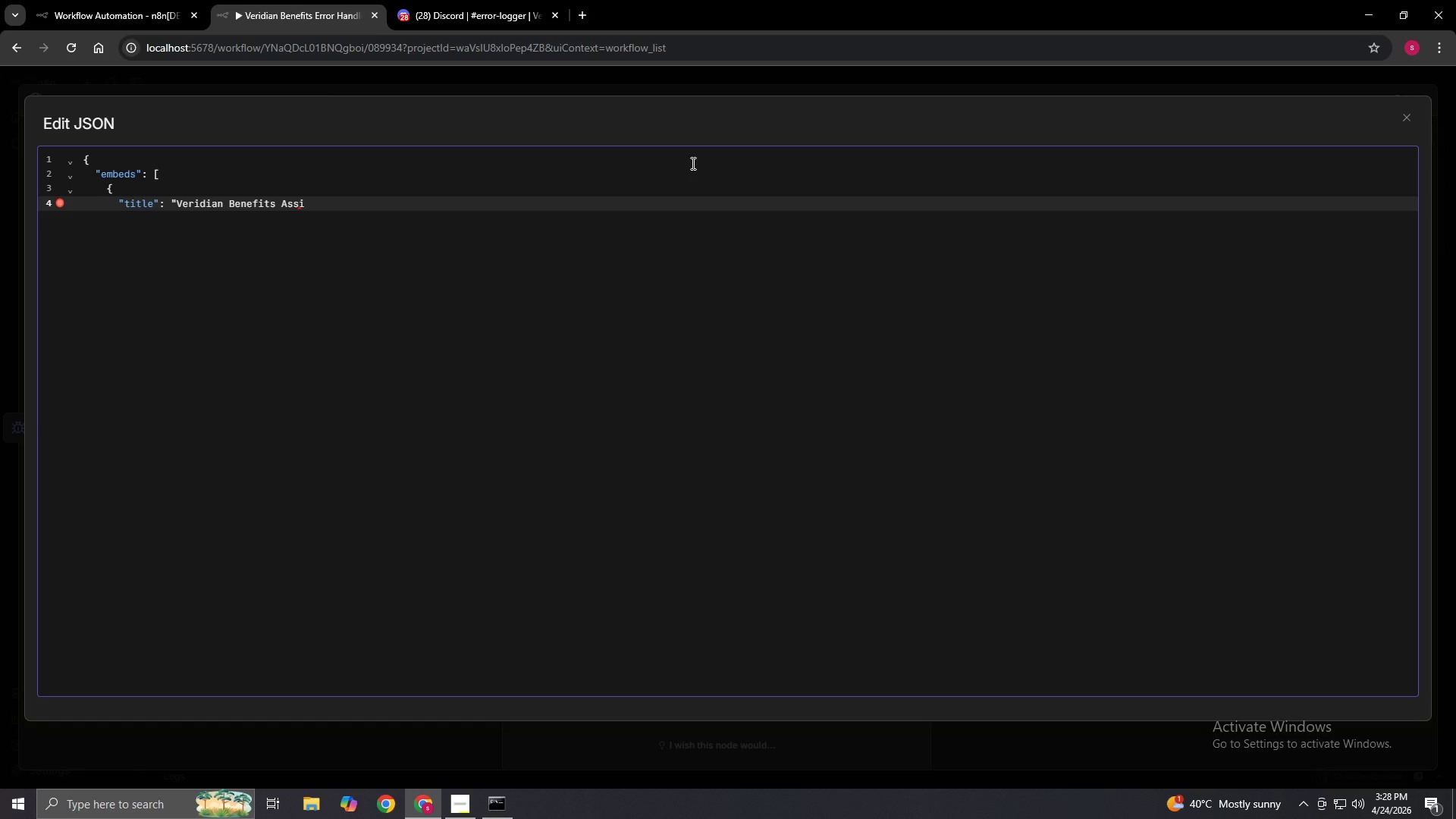 
type(stant Error",)
 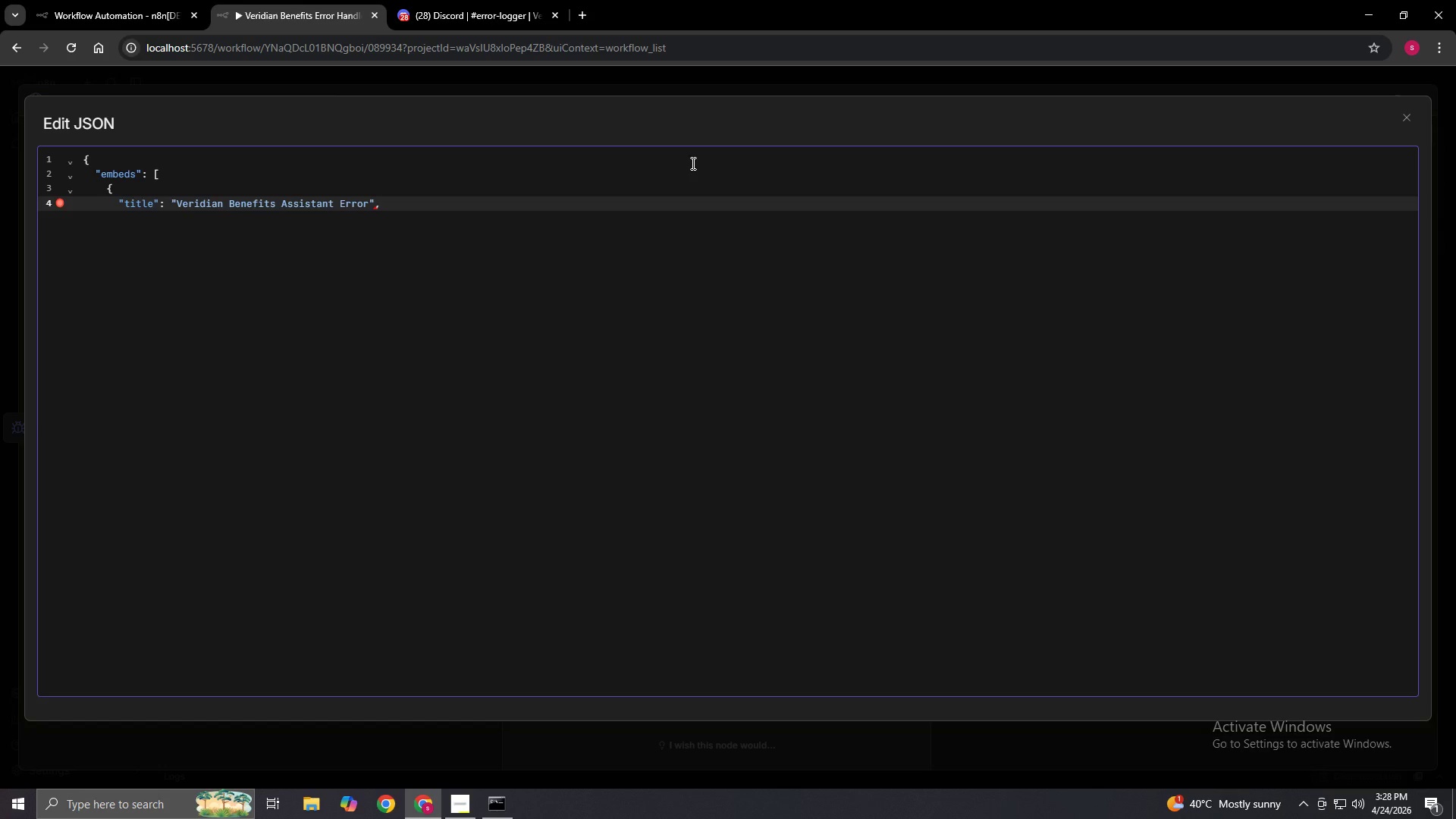 
key(Enter)
 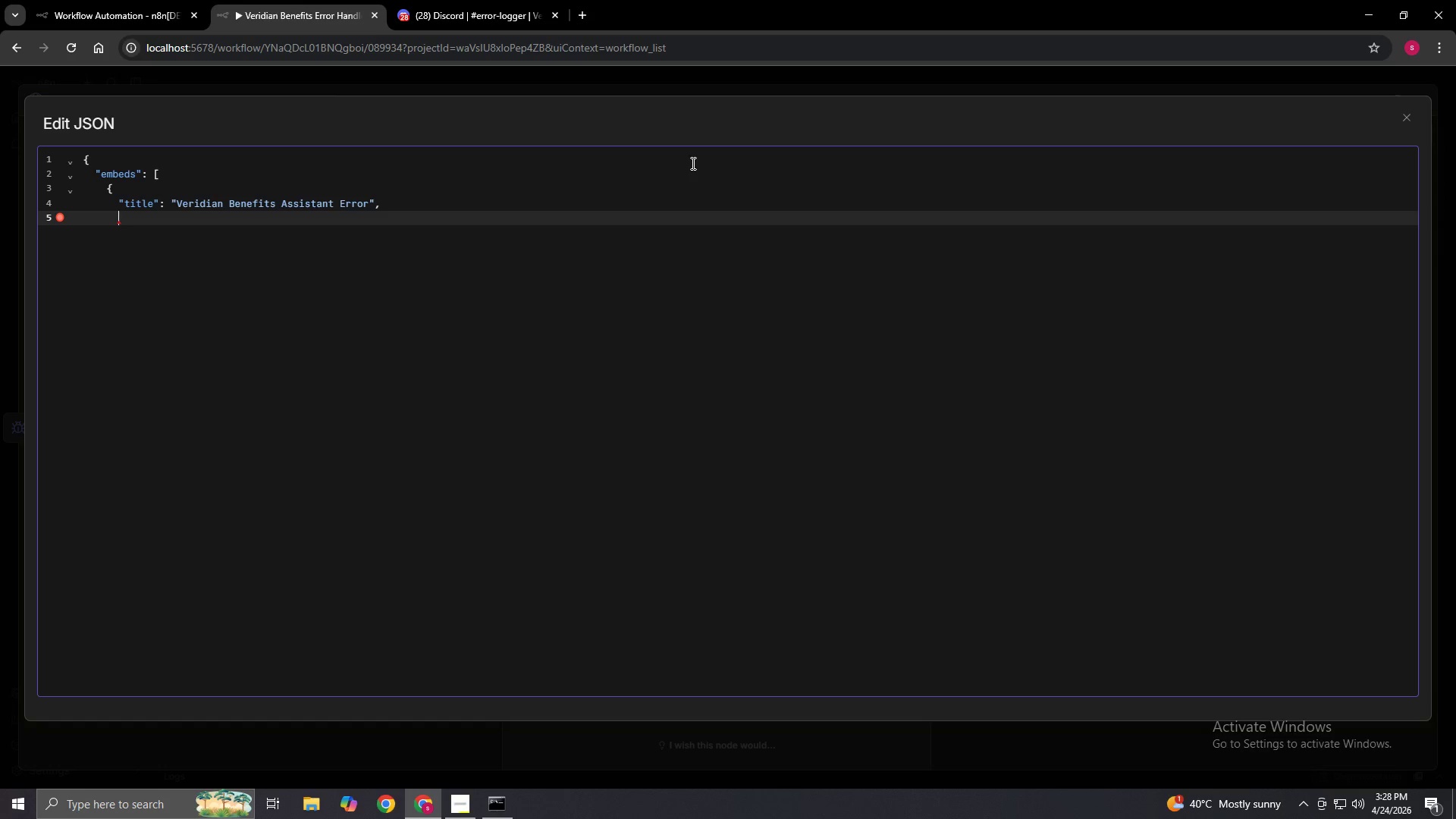 
type("description")
 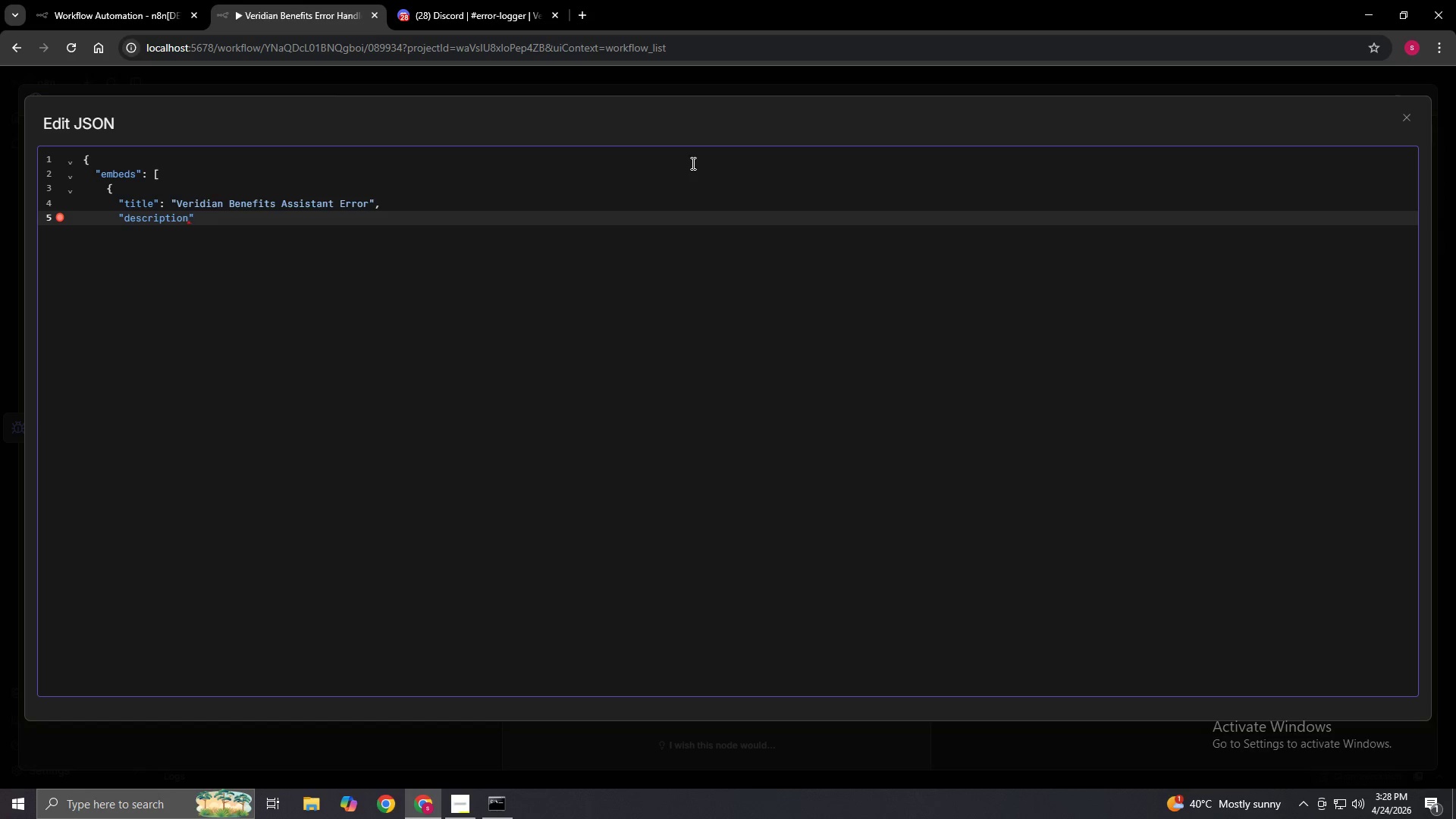 
wait(7.56)
 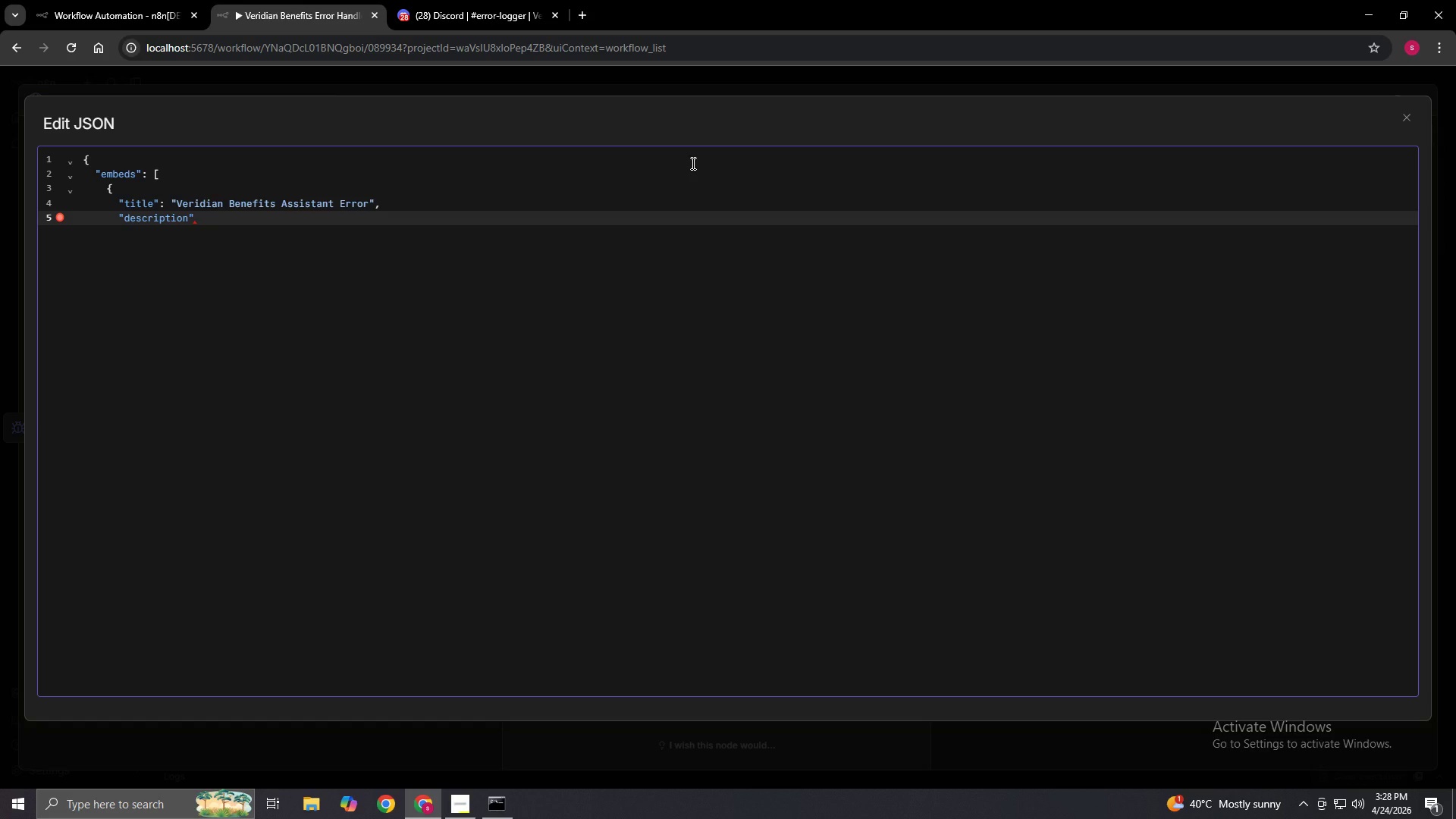 
type(: "The enrollment assistant encounter an error and could not process )
 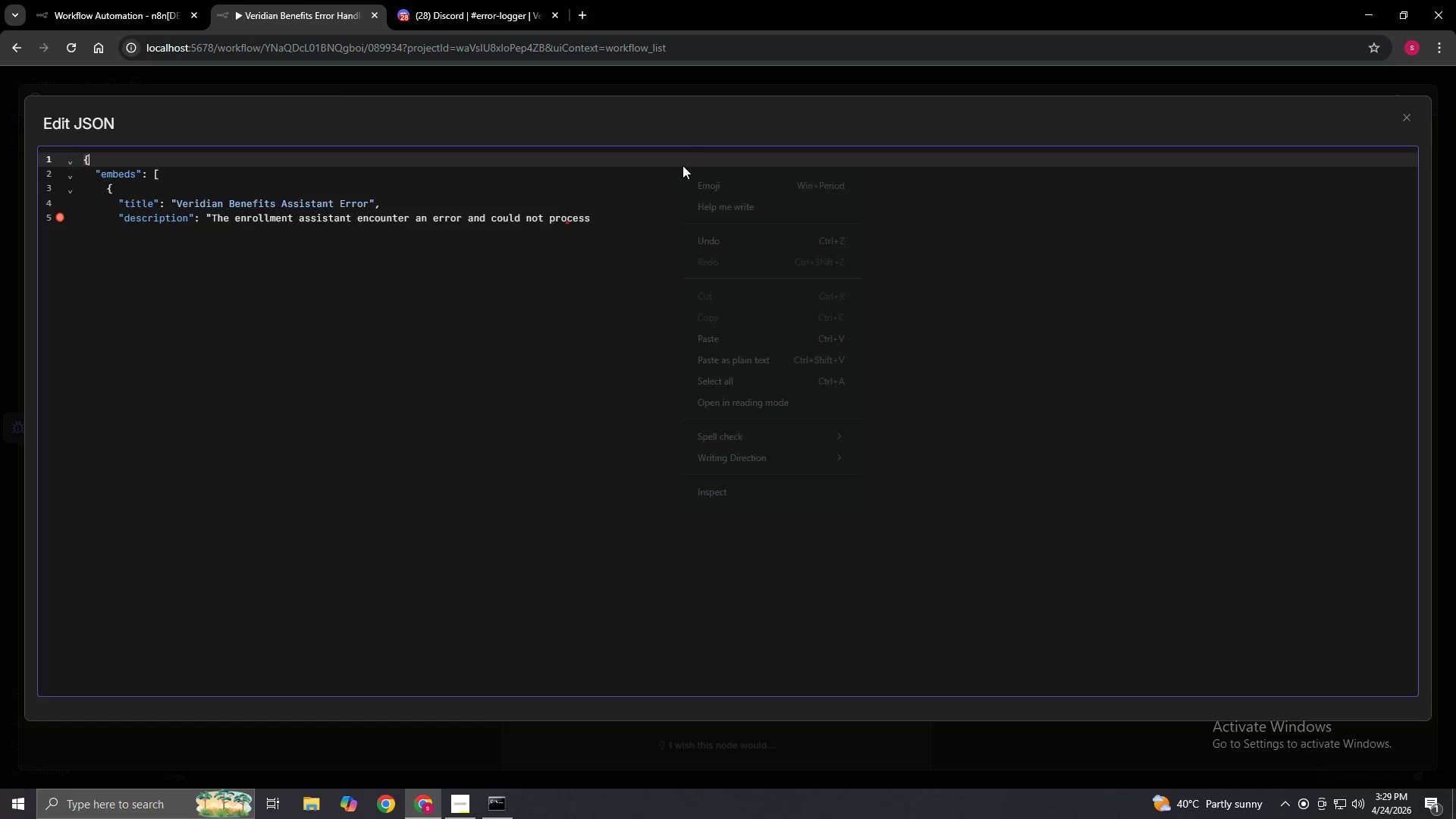 
left_click([523, 271])
 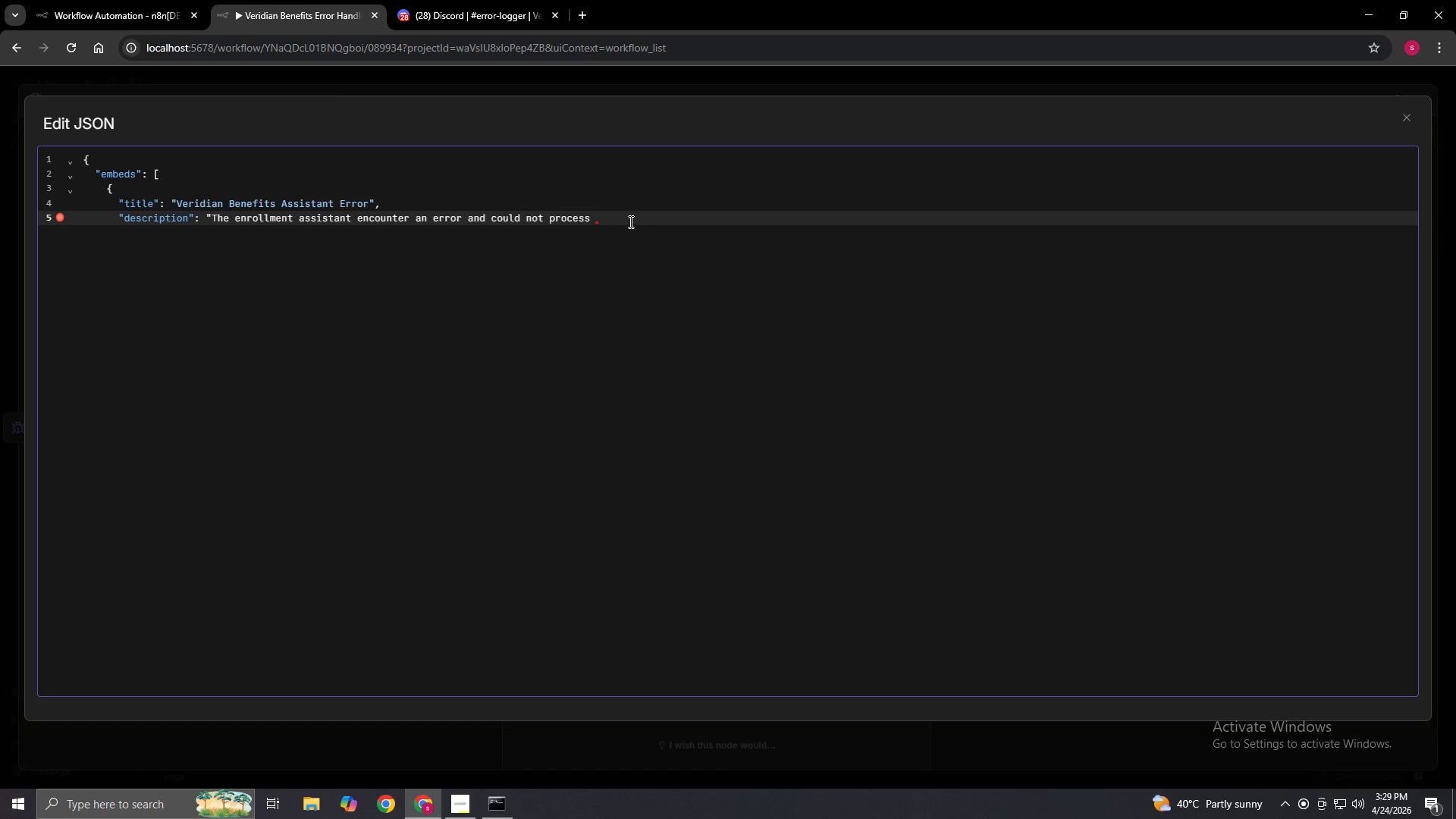 
left_click([629, 221])
 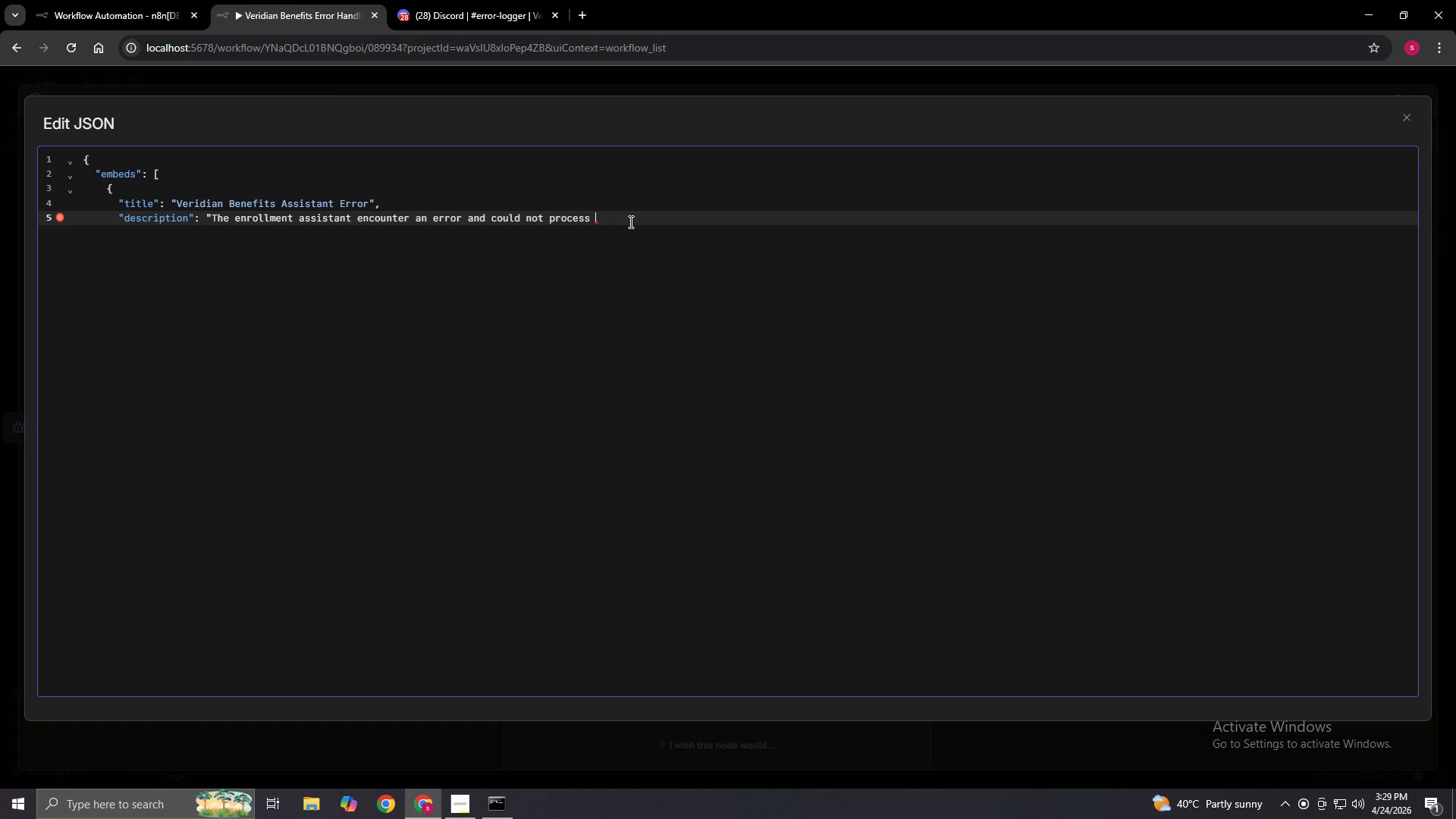 
type(the request. The team has been notified to follow up manually)
 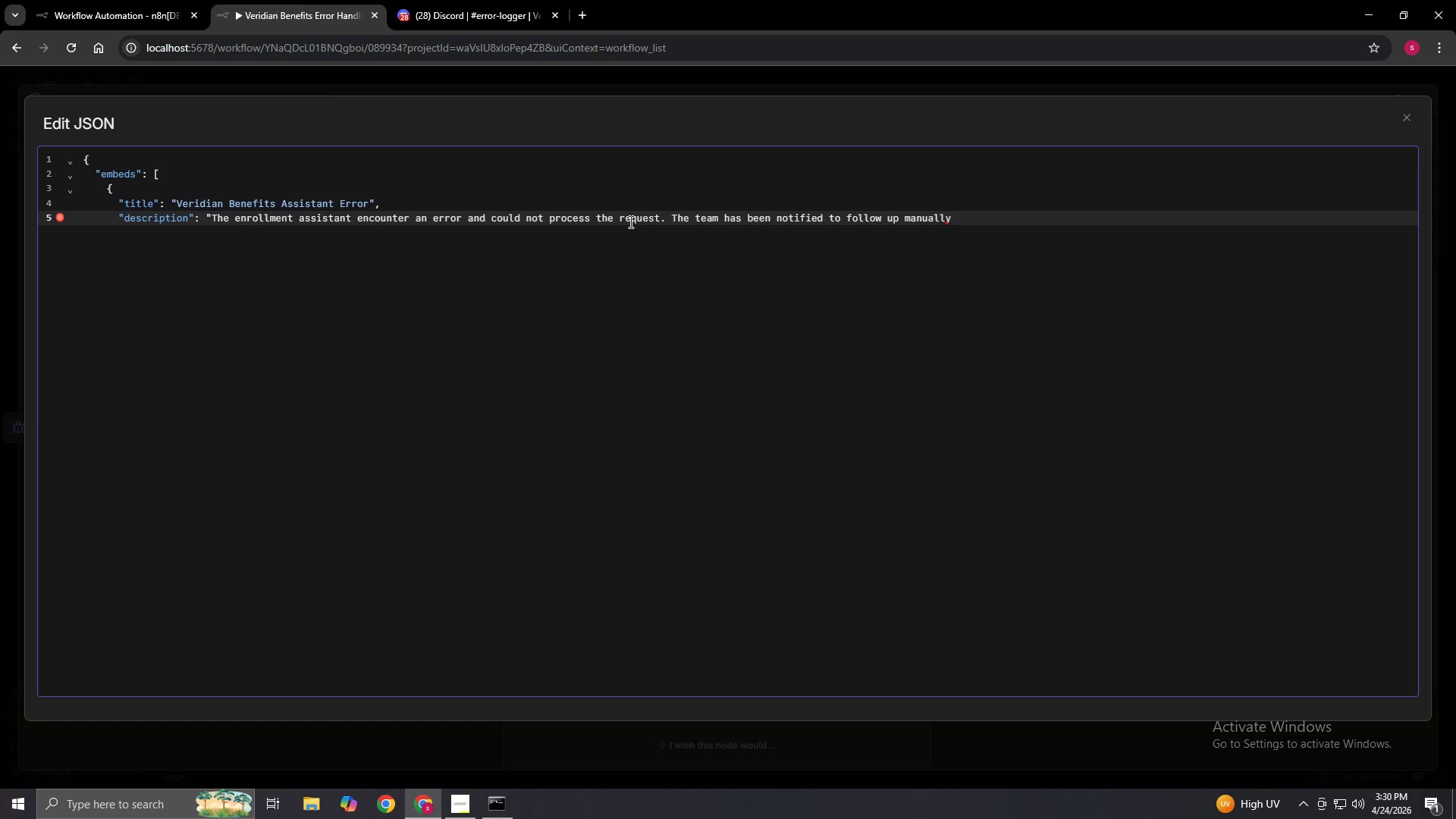 
key(Period)
 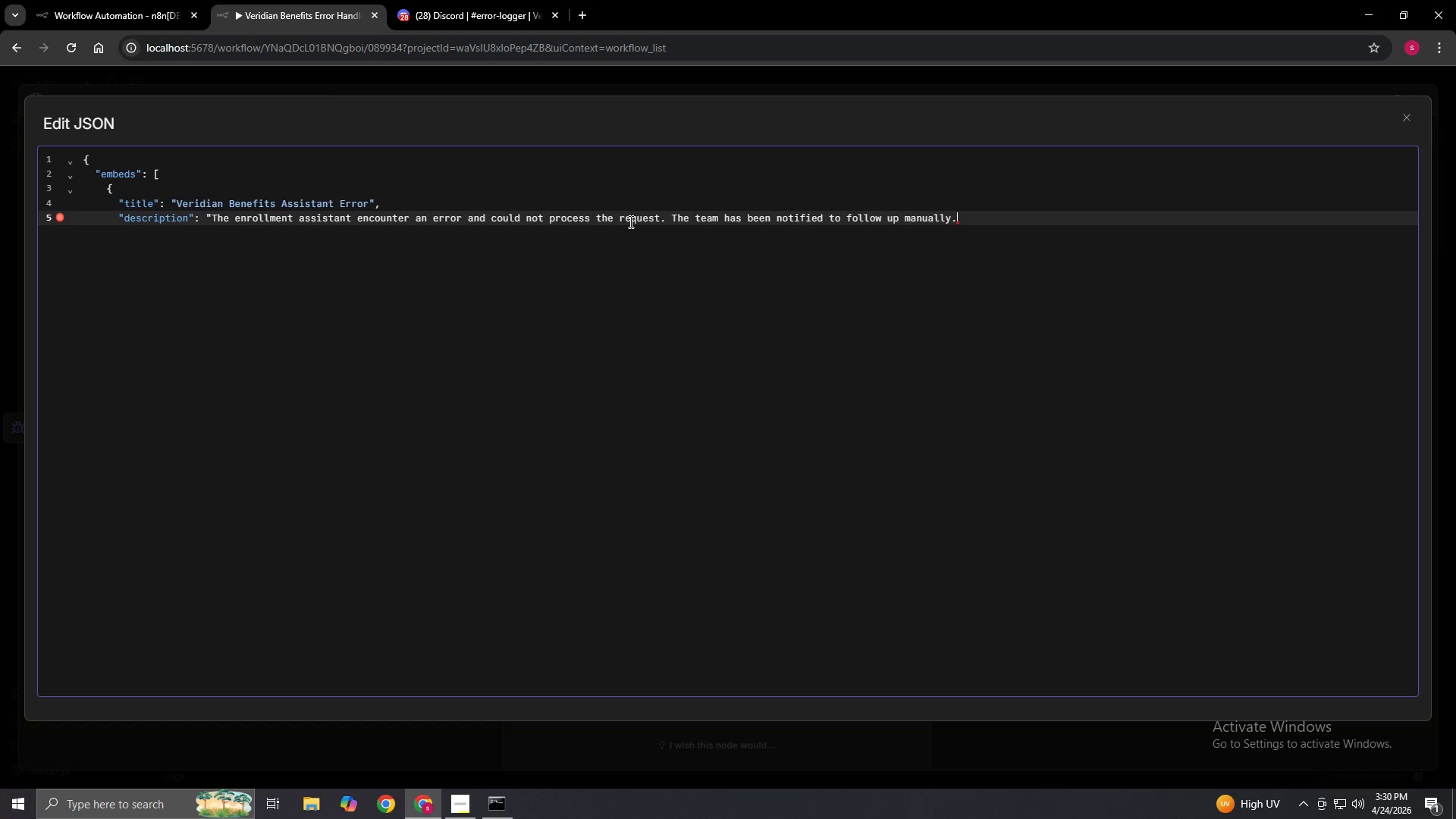 
key(Shift+Quote)
 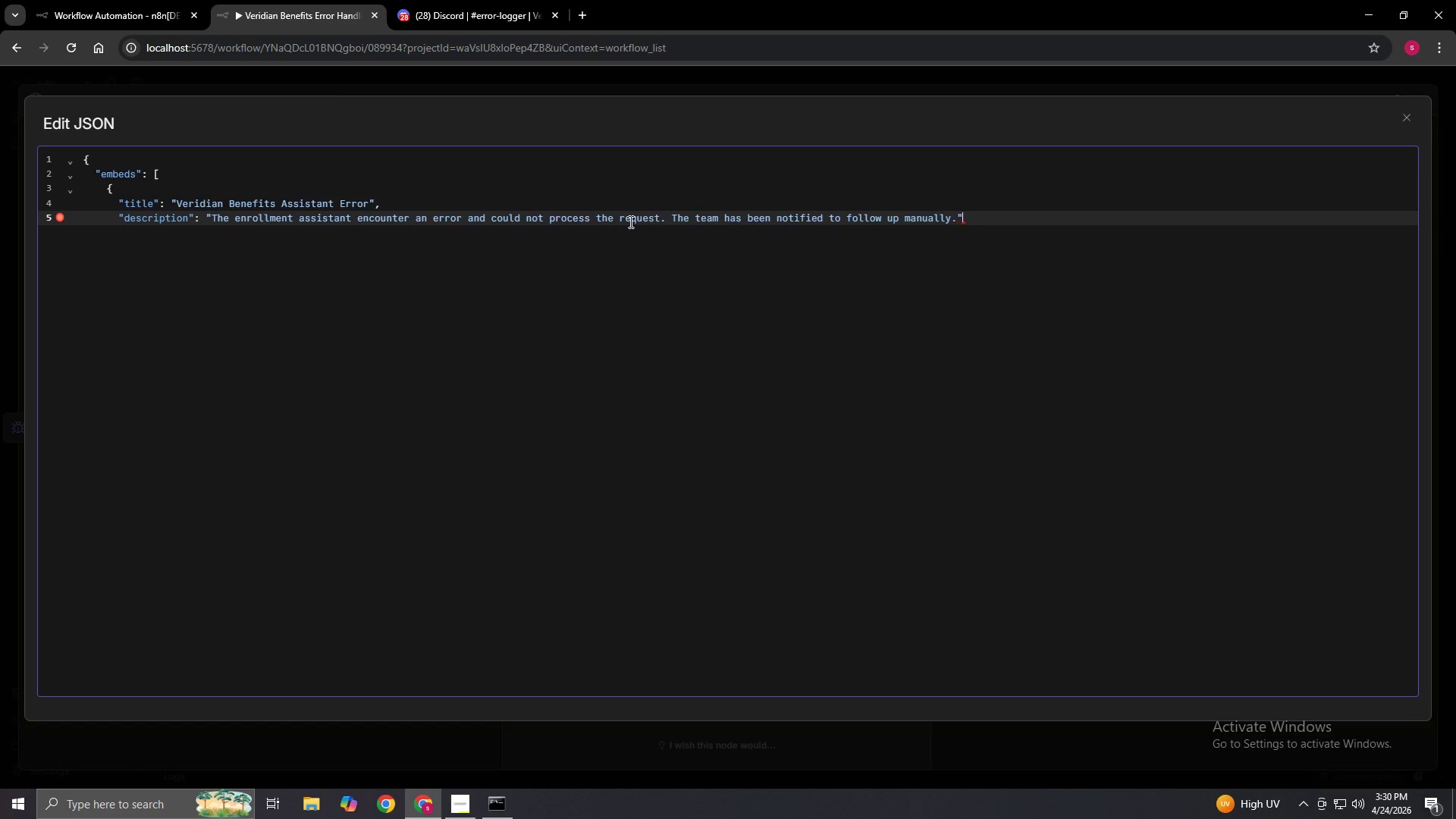 
key(Comma)
 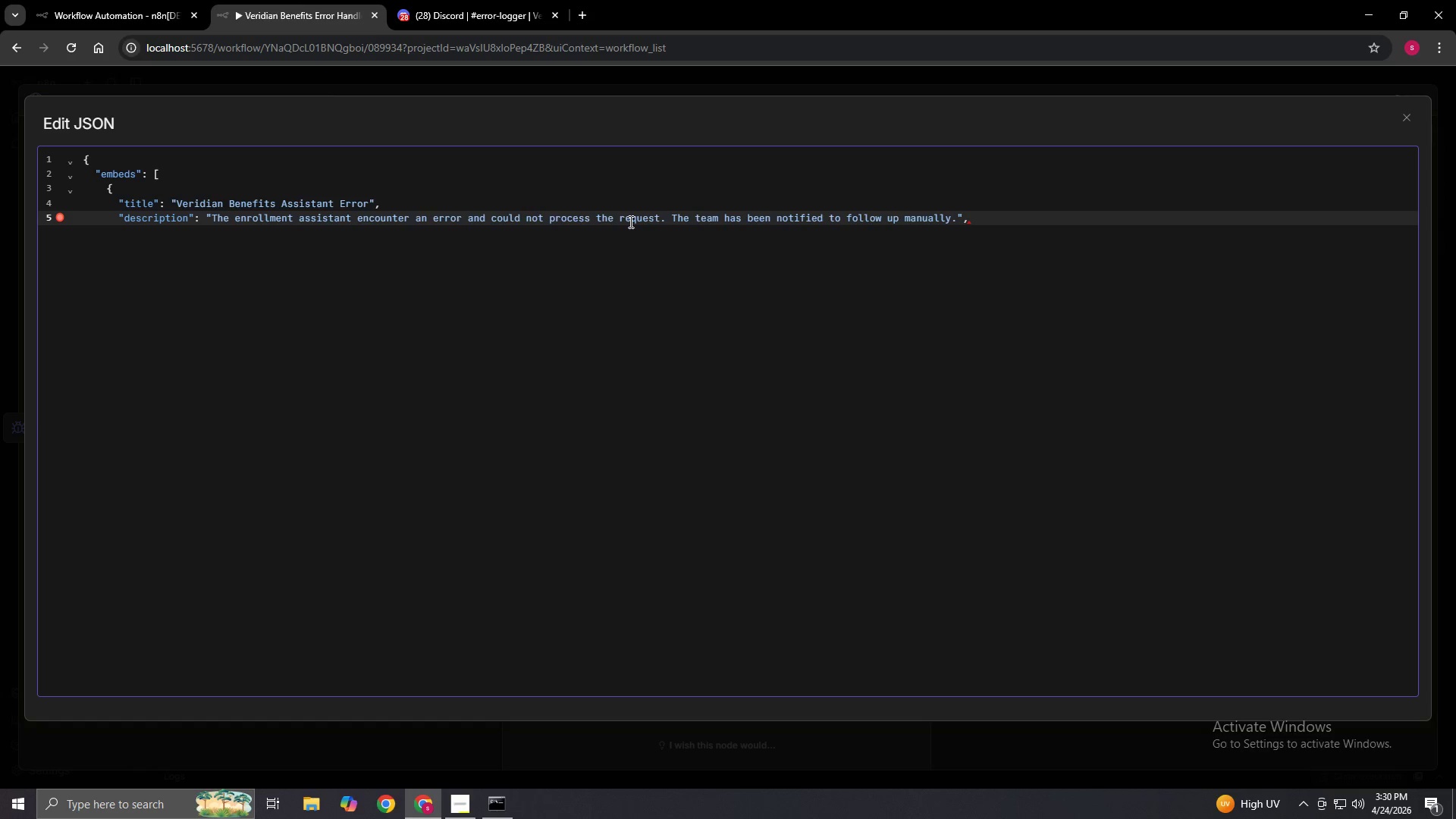 
key(Enter)
 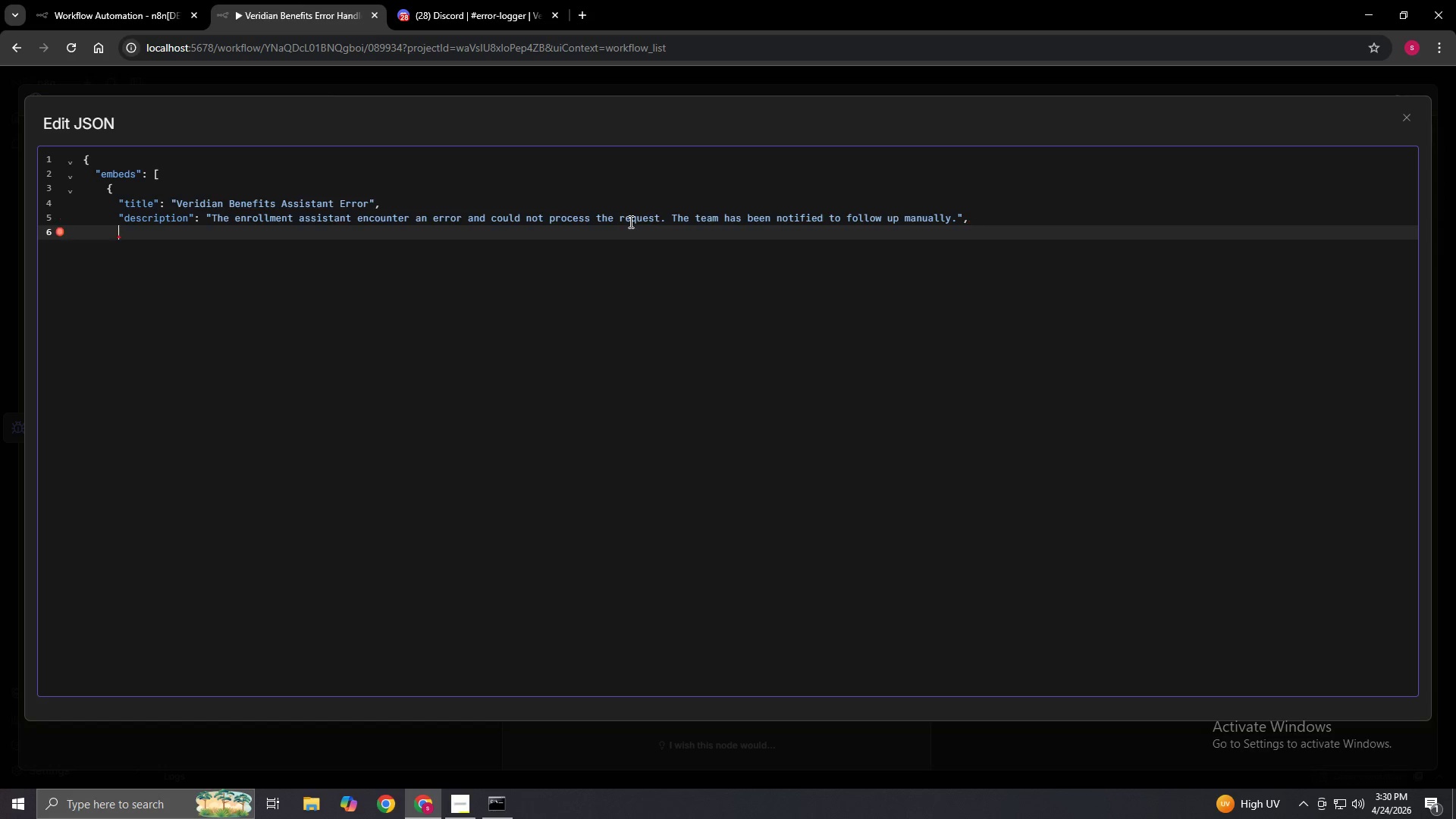 
type("color": 15158332,)
 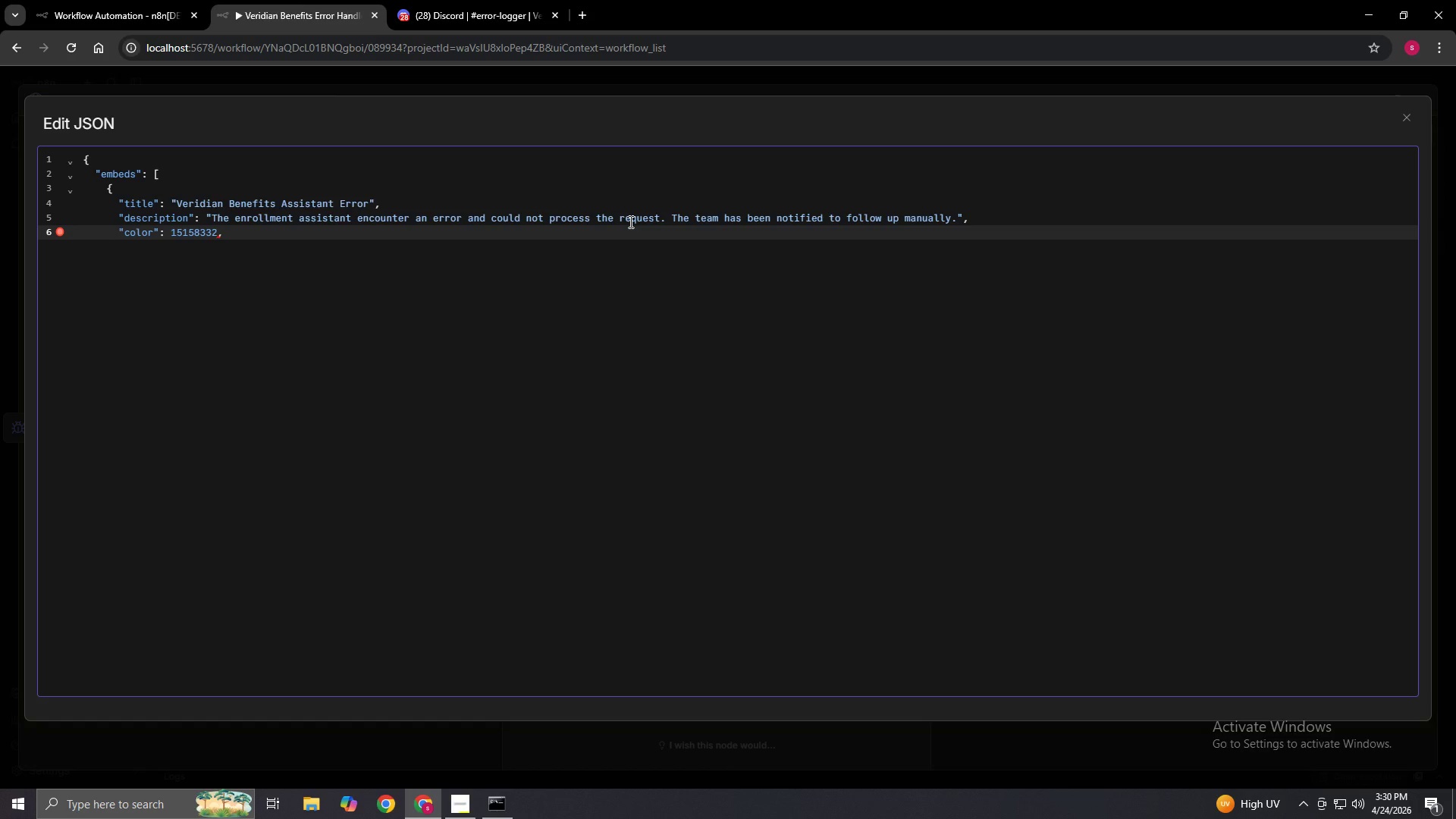 
left_click_drag(start_coordinate=[218, 232], to_coordinate=[170, 231])
 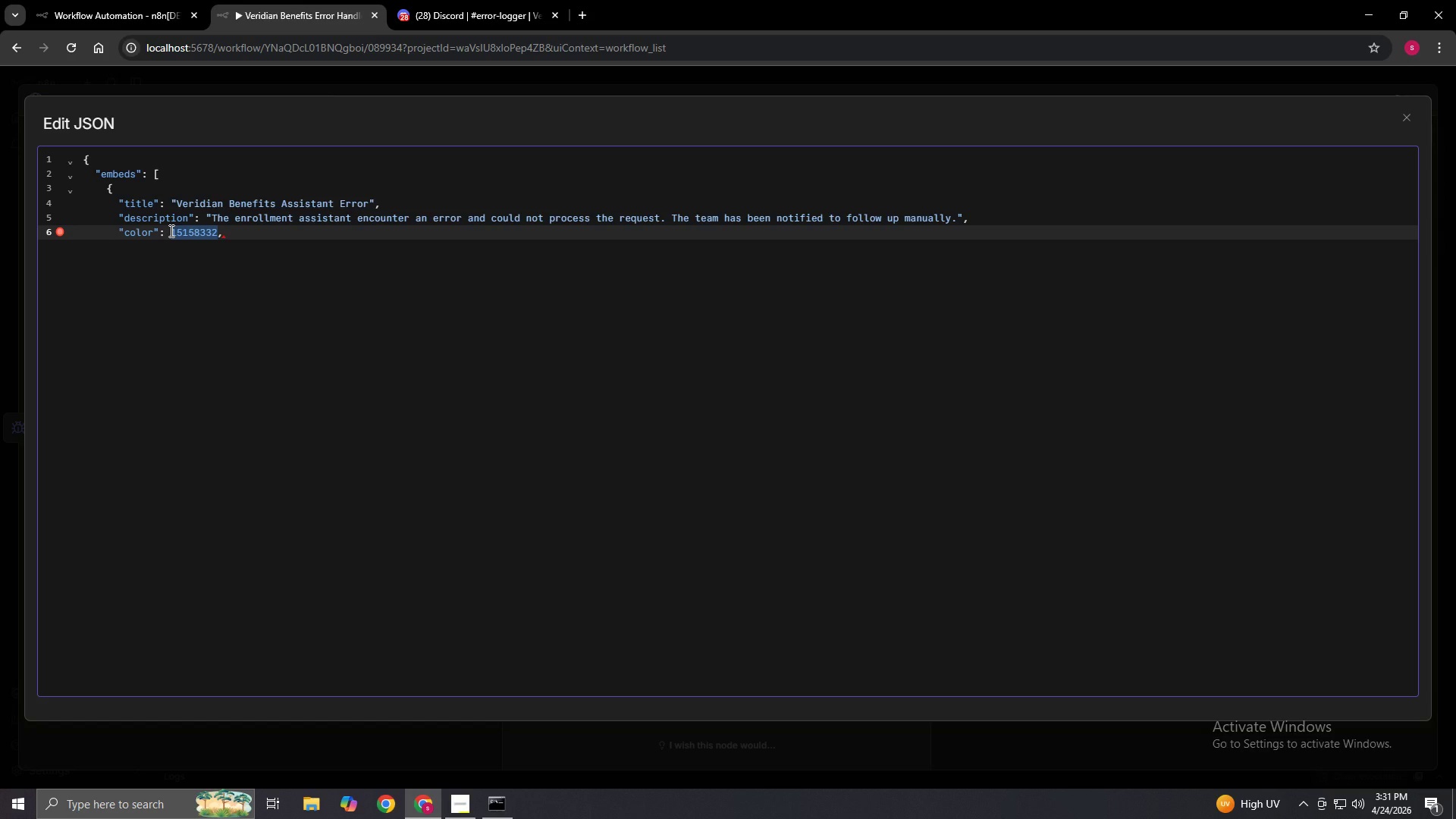 
key(Control+C)
 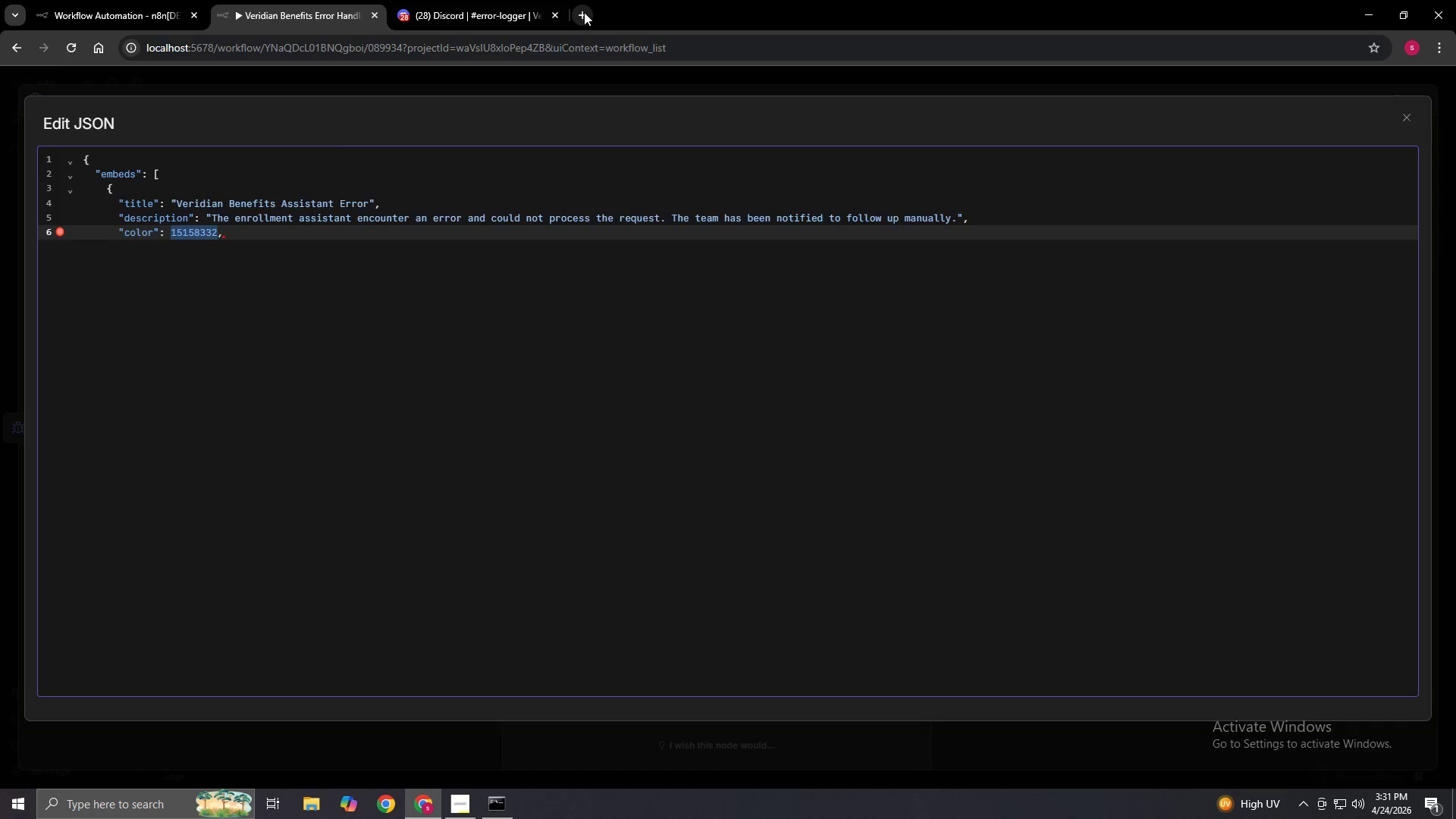 
double_click([563, 47])
 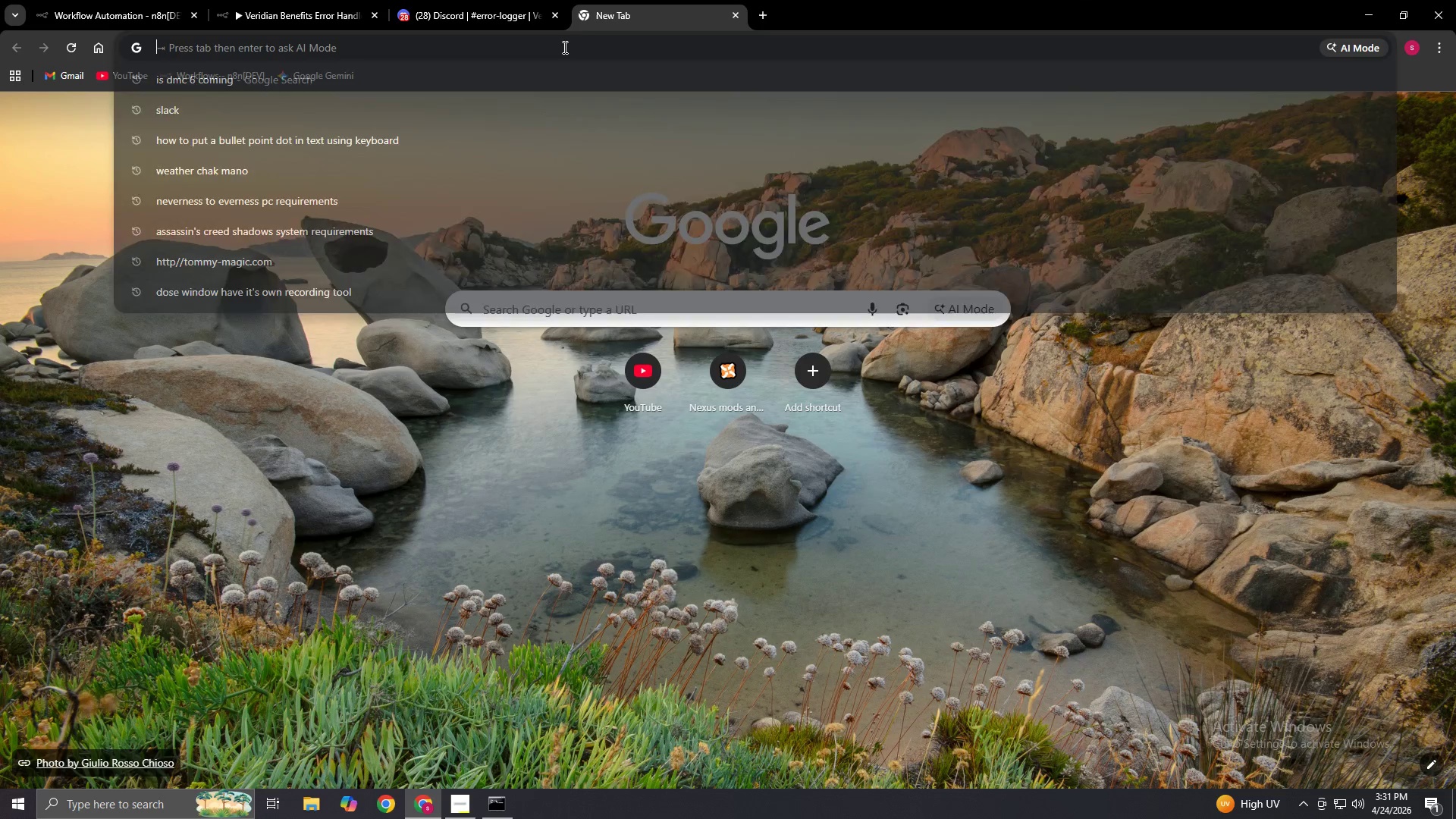 
key(Control+V)
 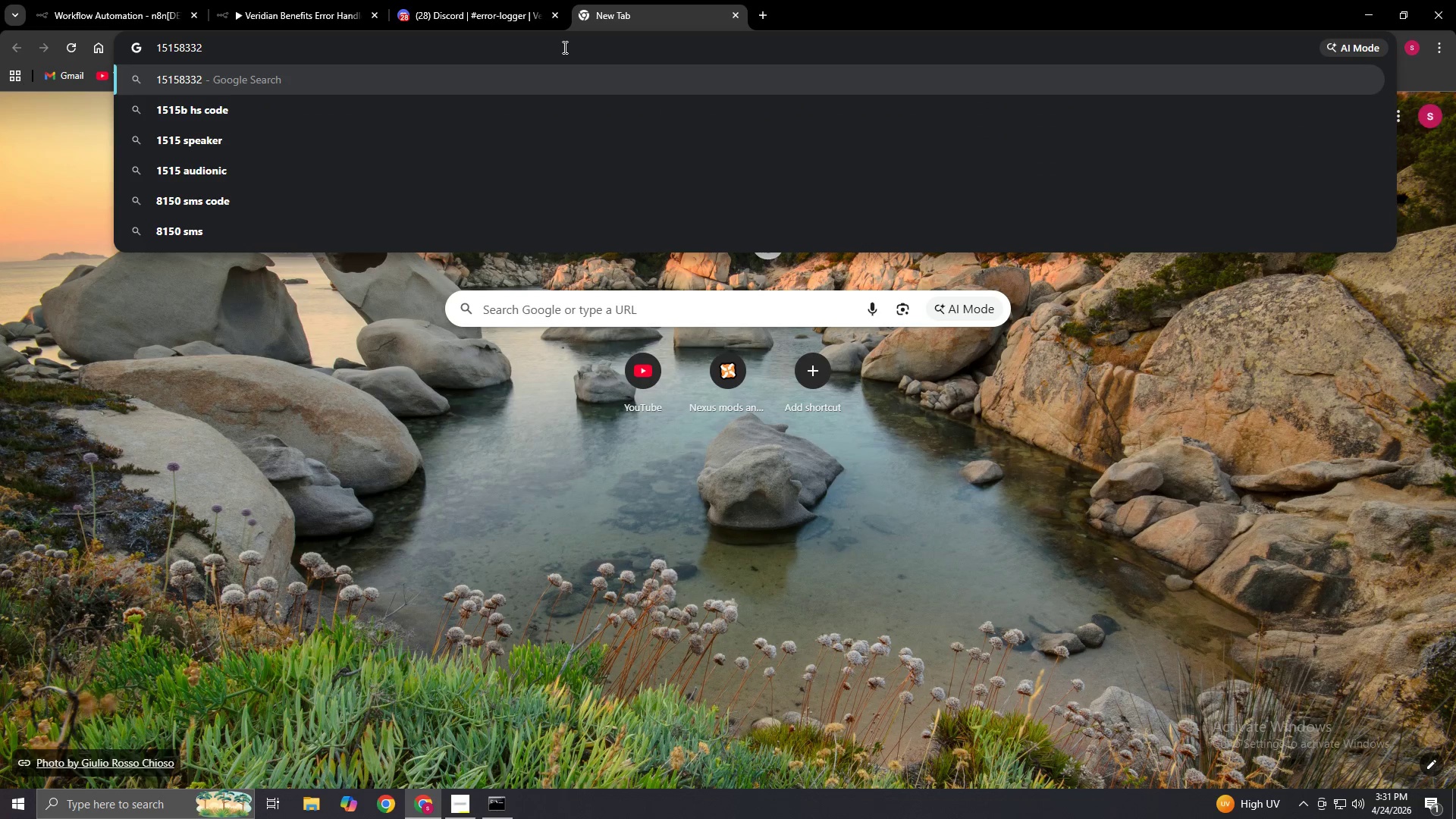 
key(Shift+Enter)
 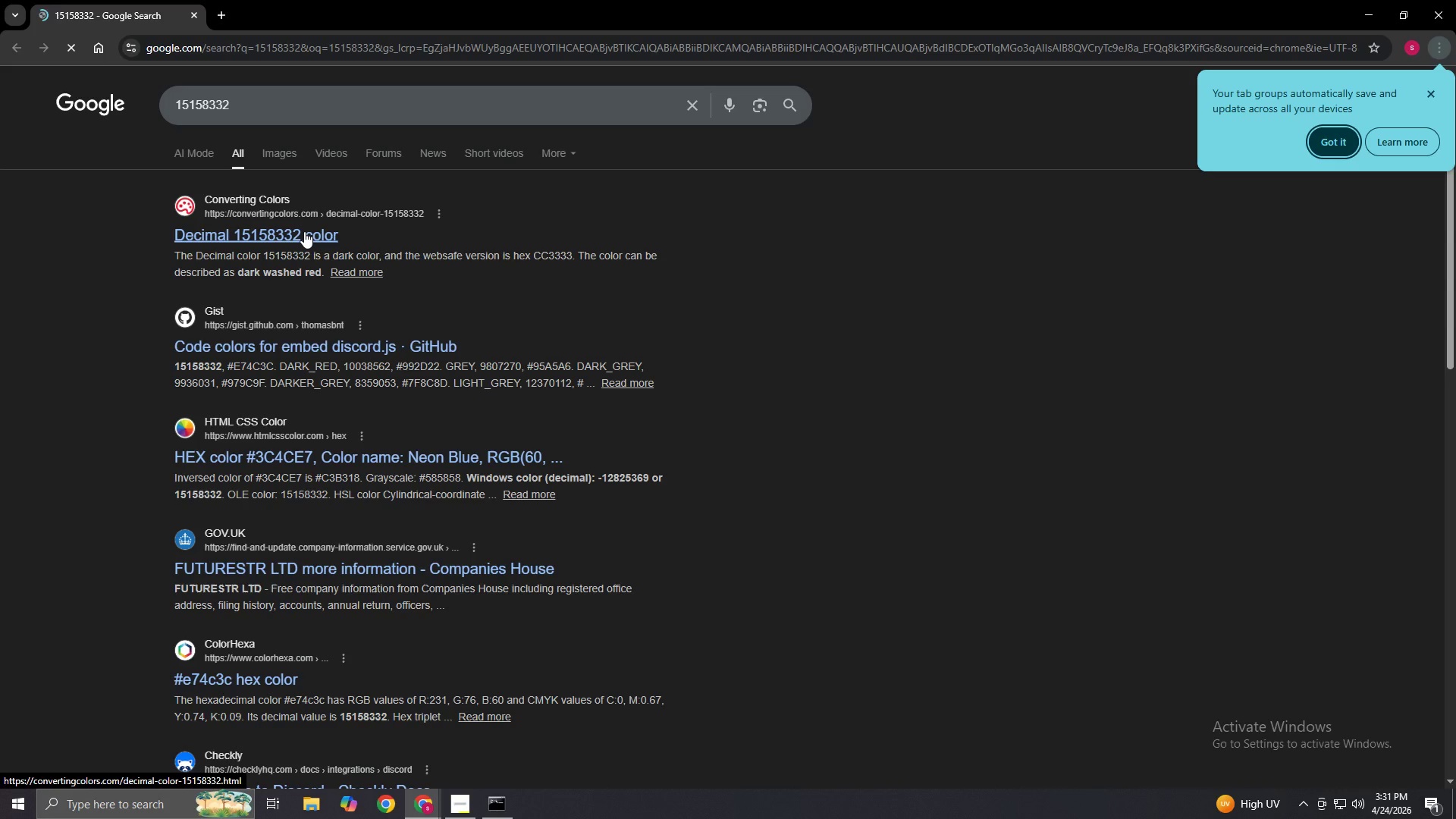 
left_click([304, 231])
 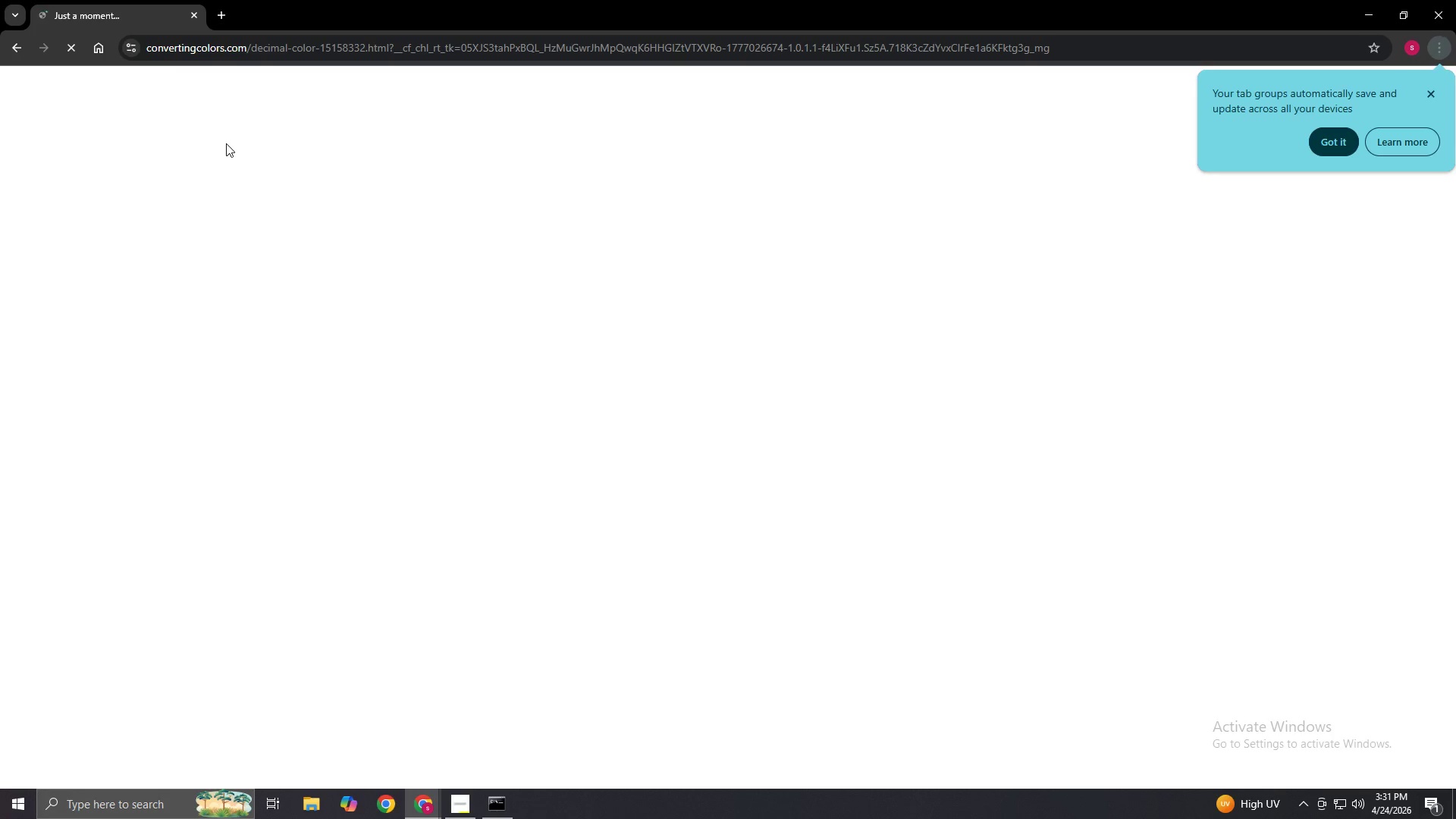 
wait(9.53)
 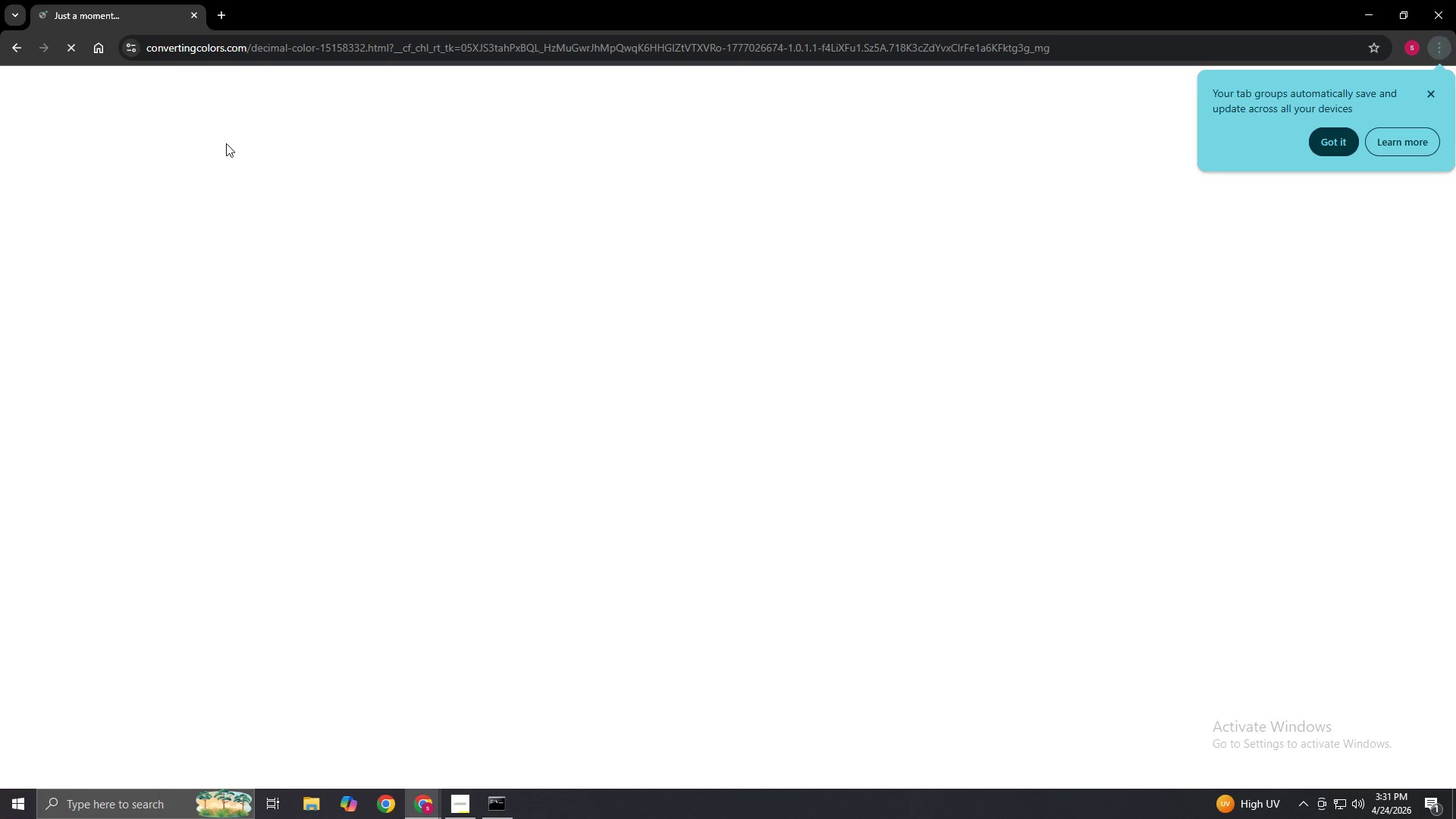 
left_click([189, 16])
 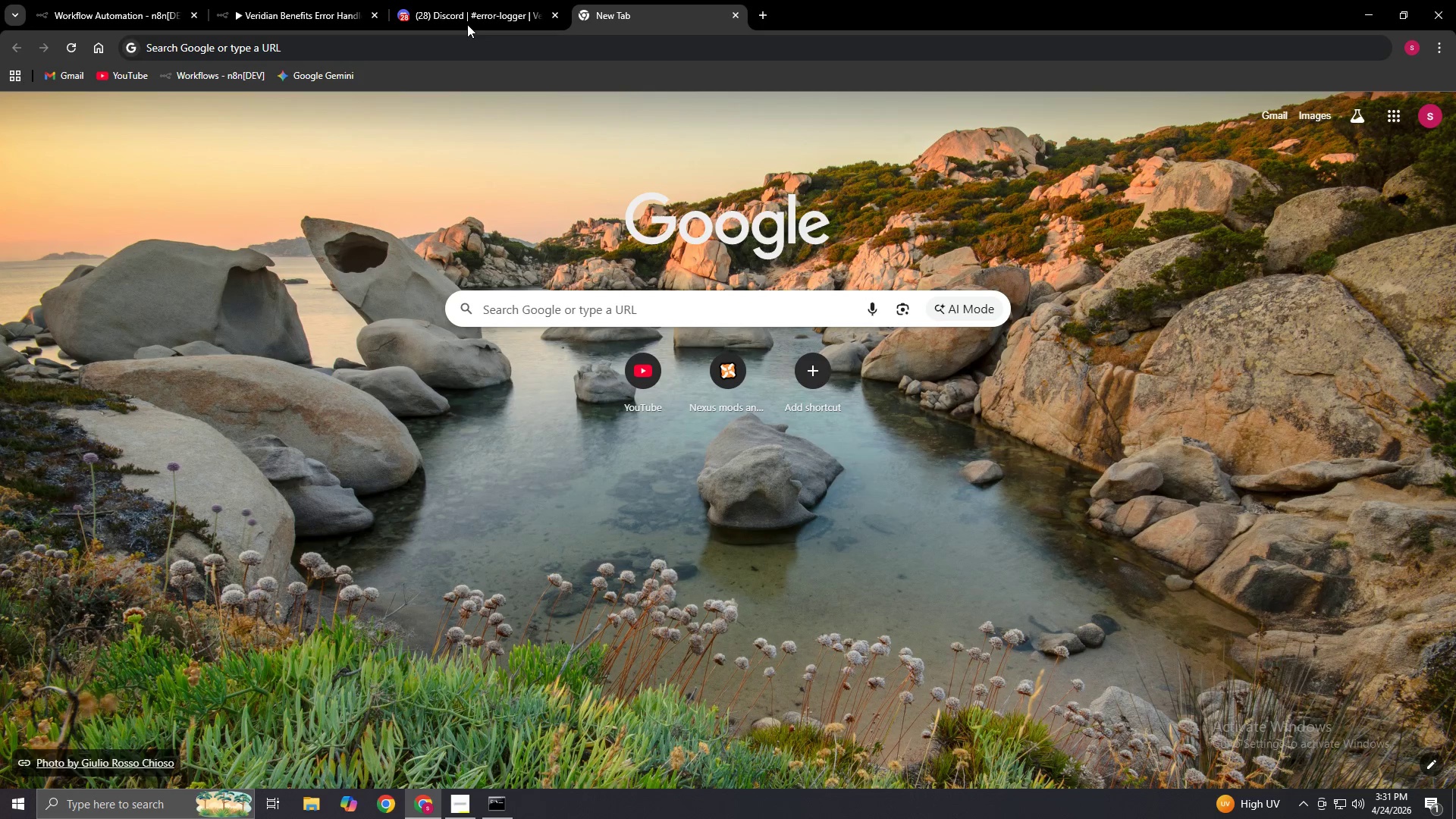 
left_click([475, 8])
 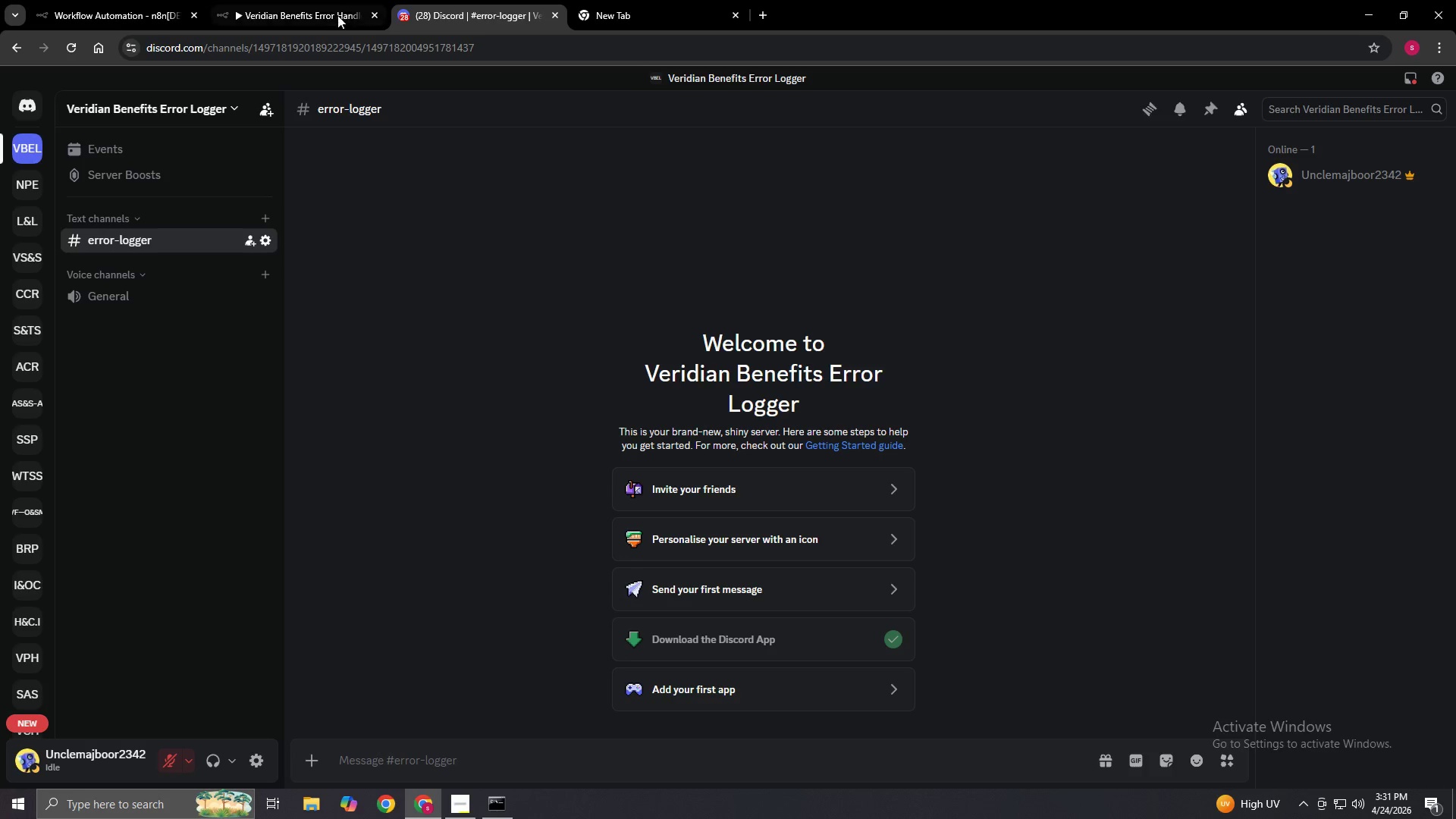 
left_click([313, 10])
 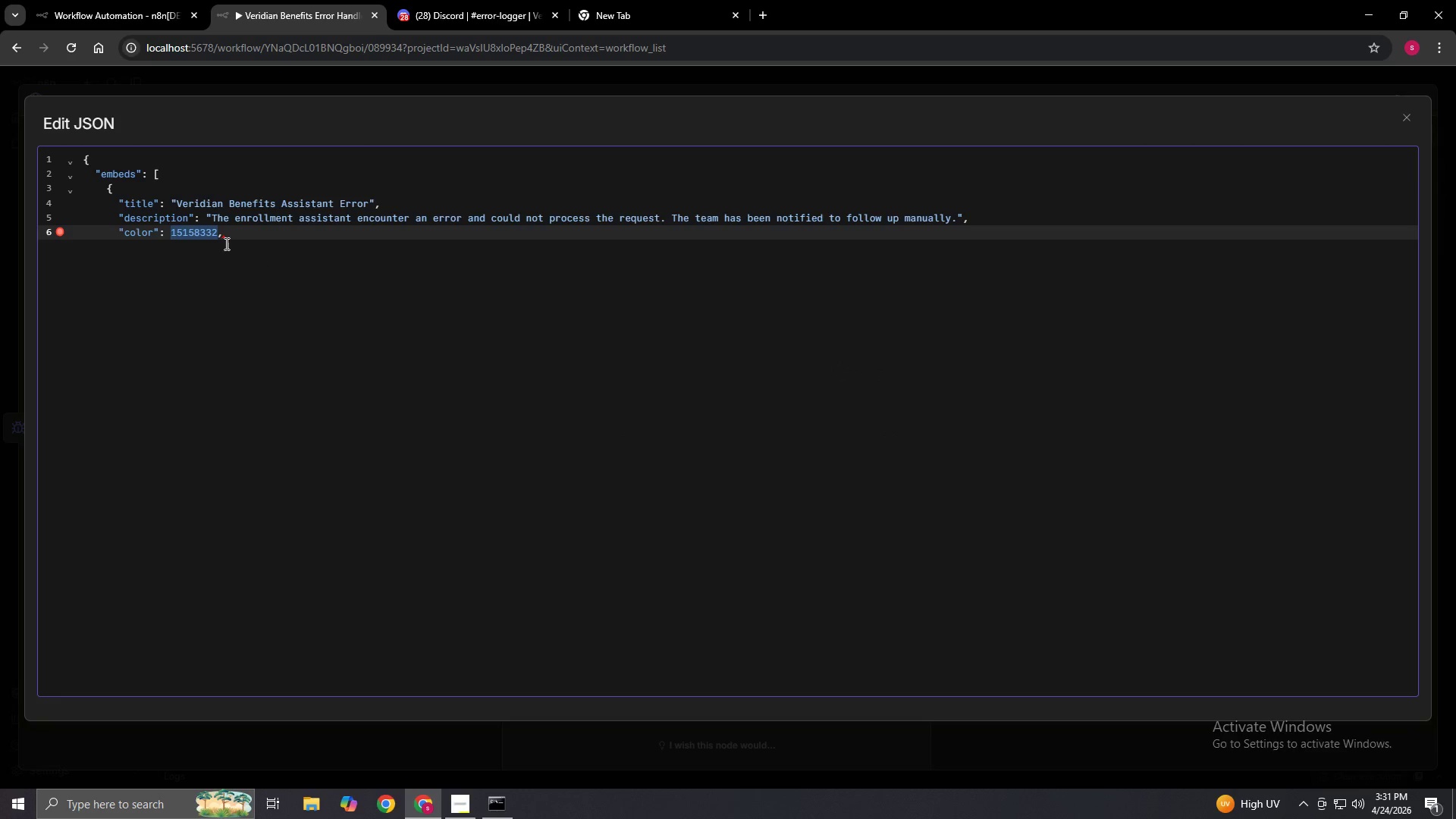 
left_click([226, 237])
 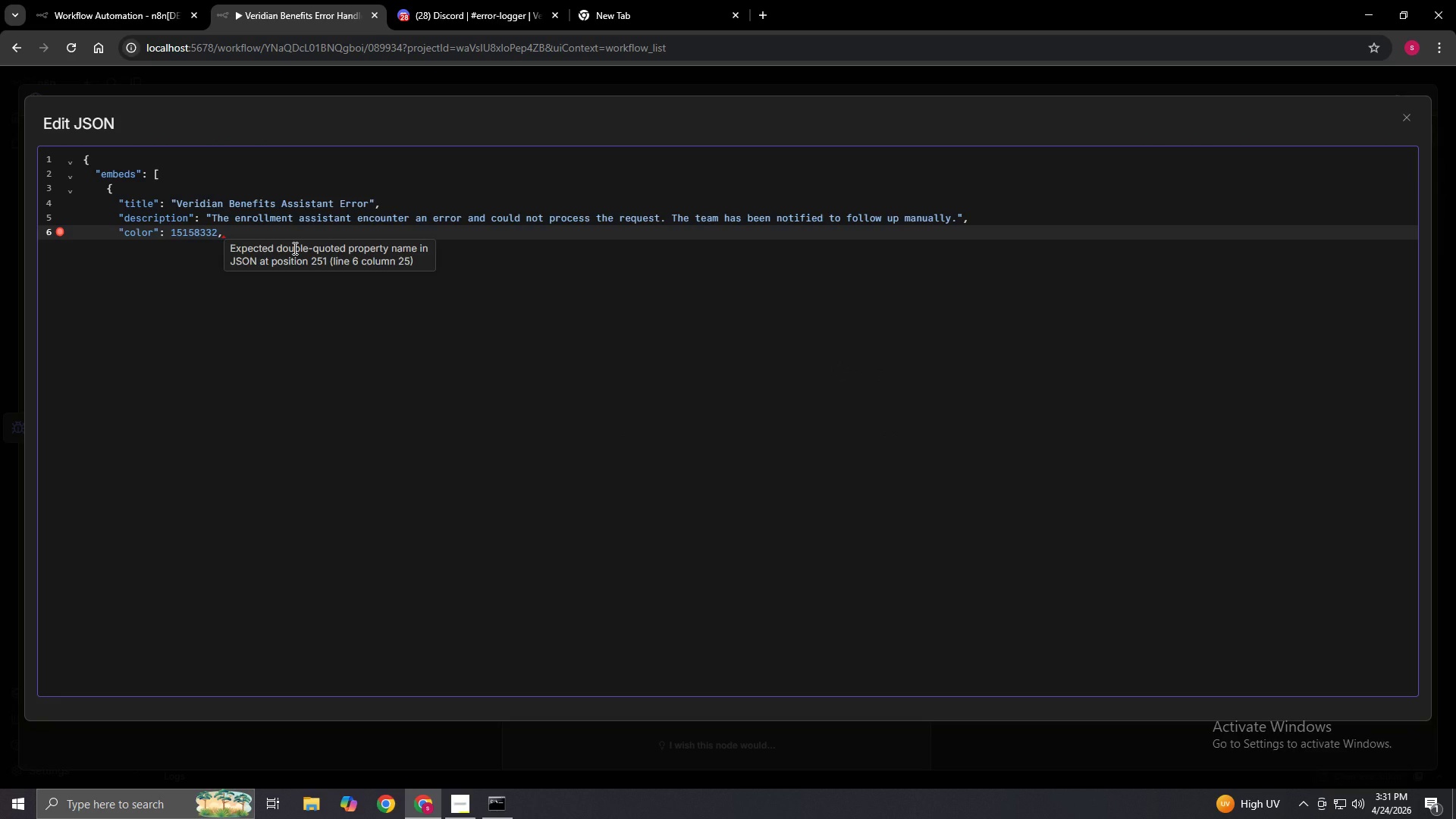 
key(Enter)
 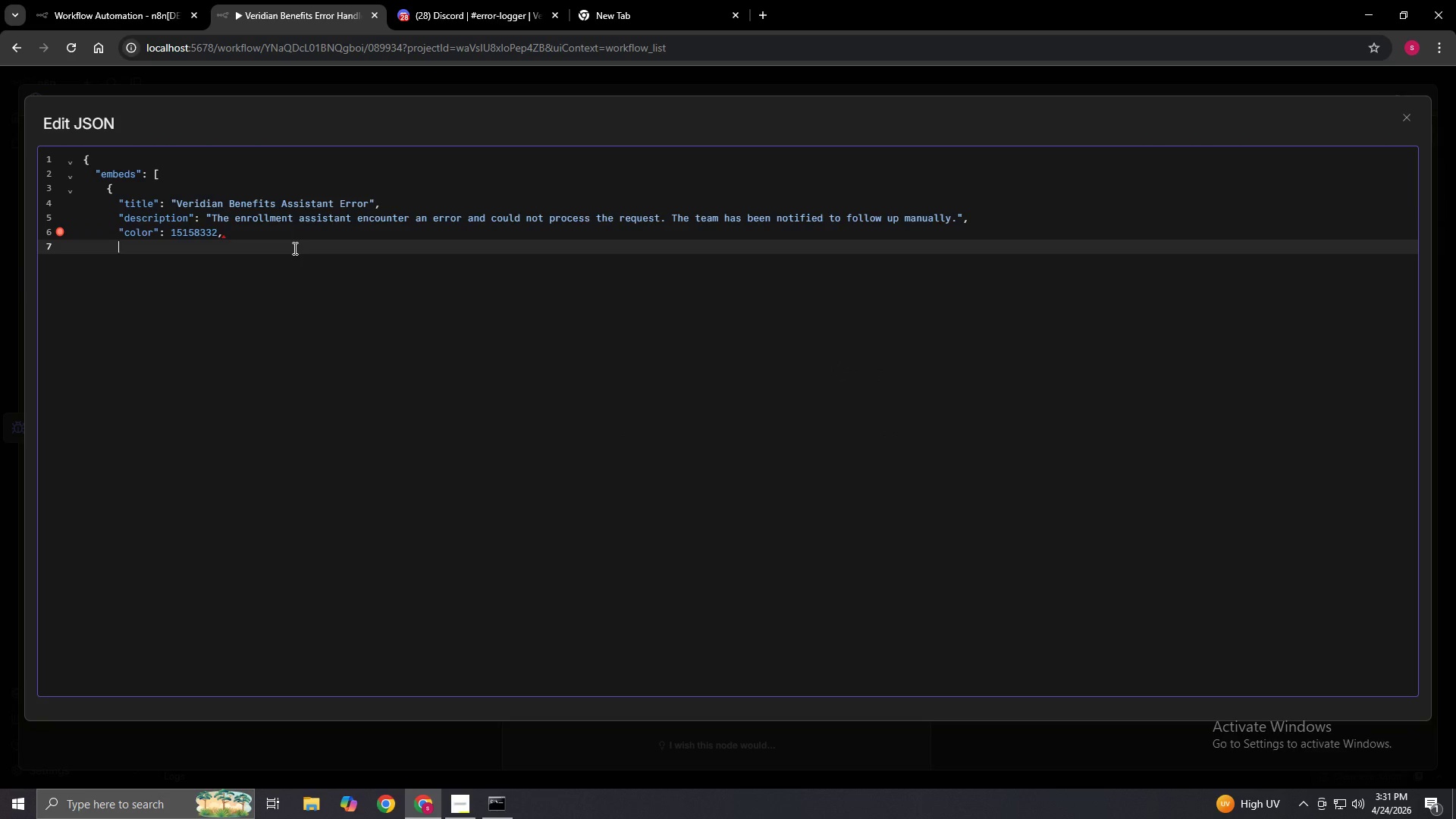 
type("fields": [)
 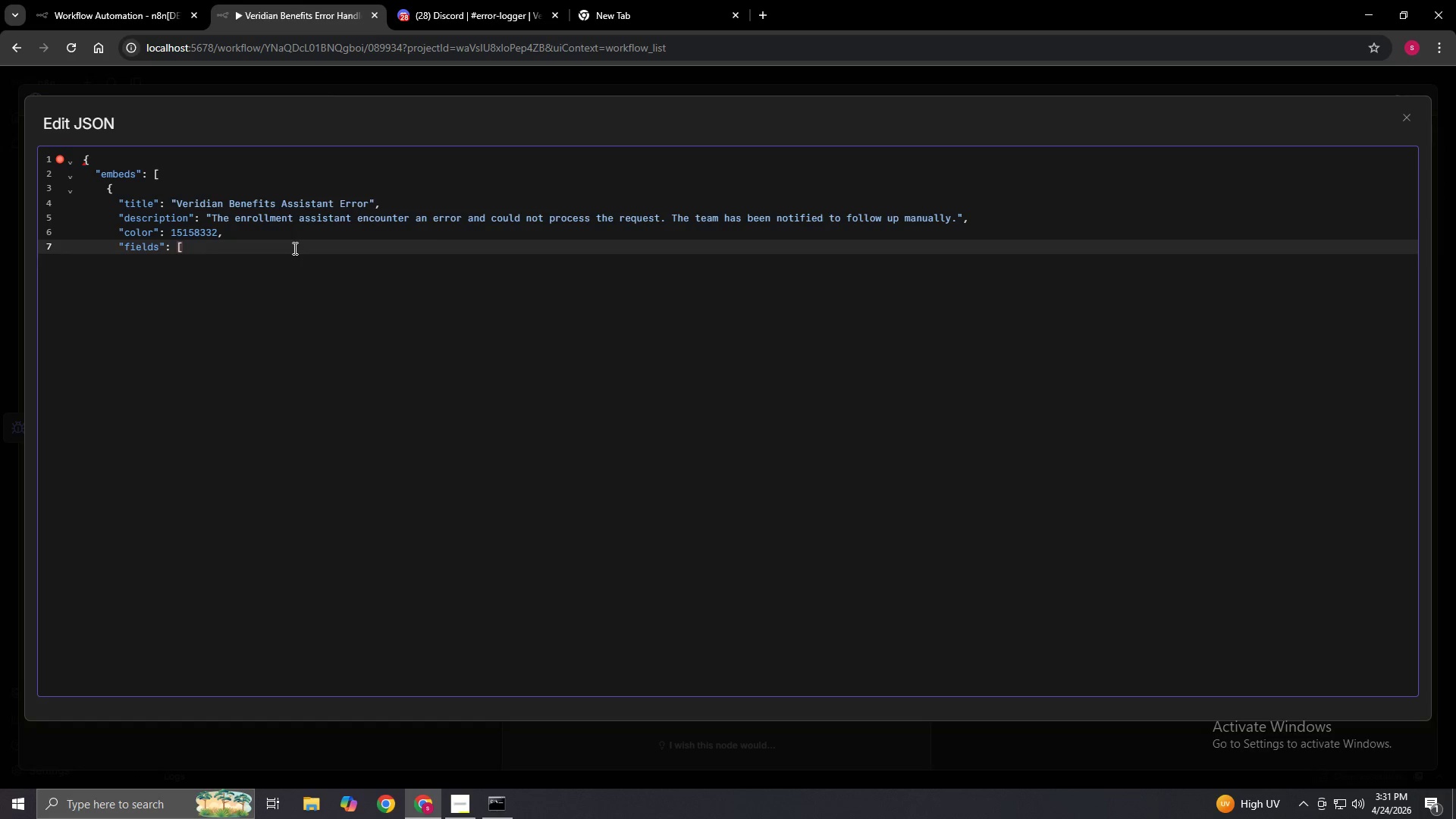 
key(Enter)
 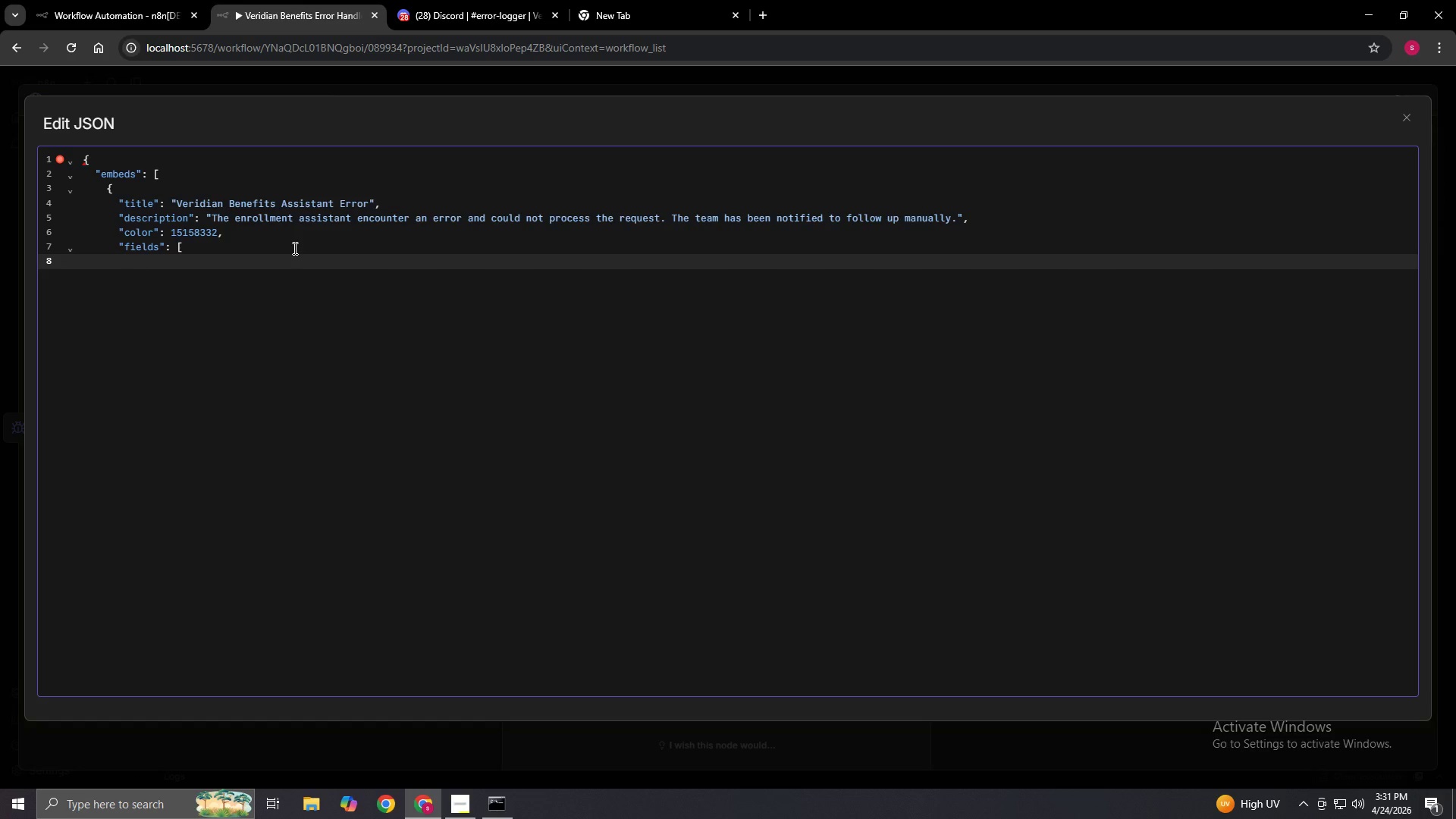 
key(Shift+BracketLeft)
 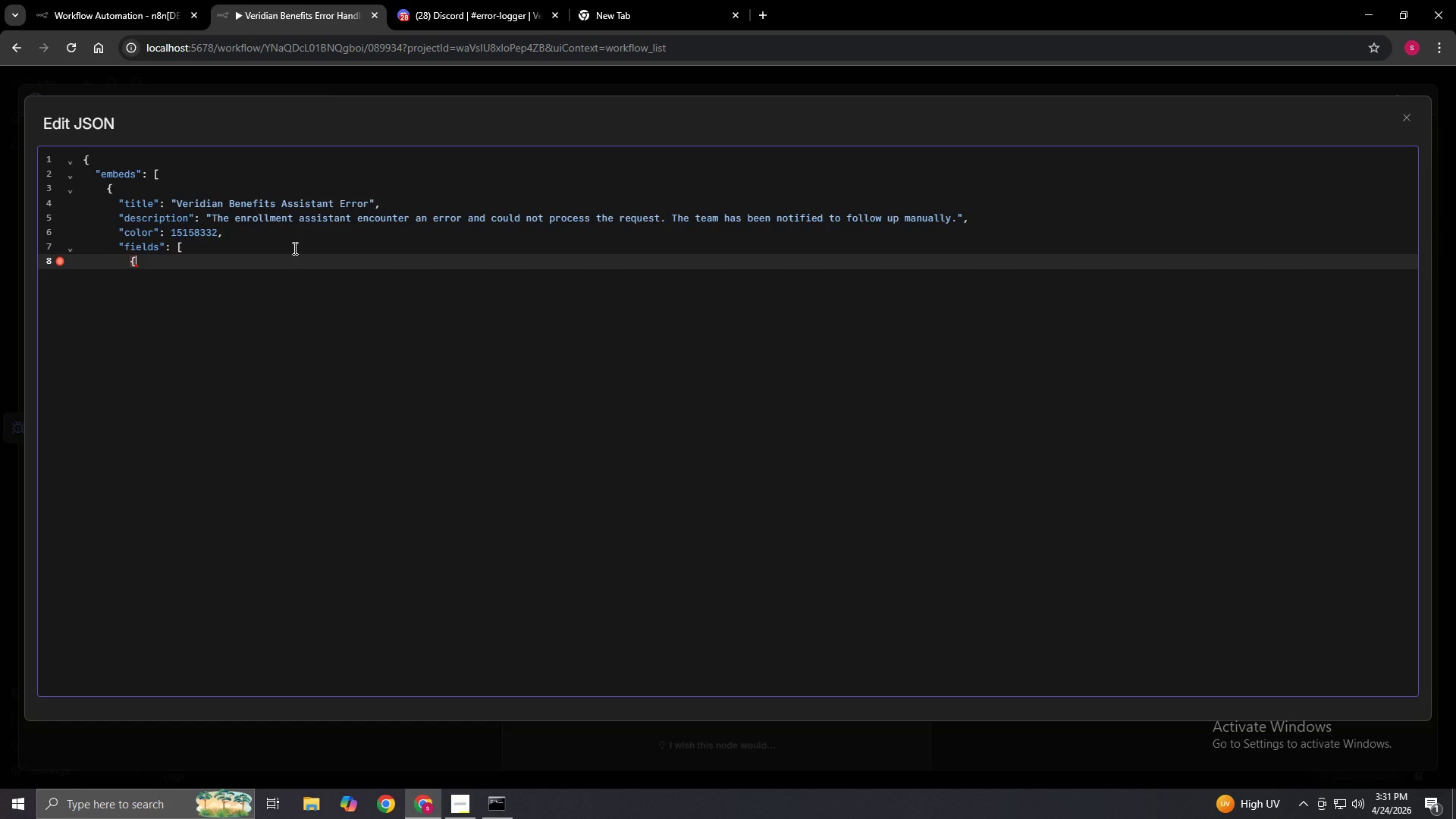 
key(Enter)
 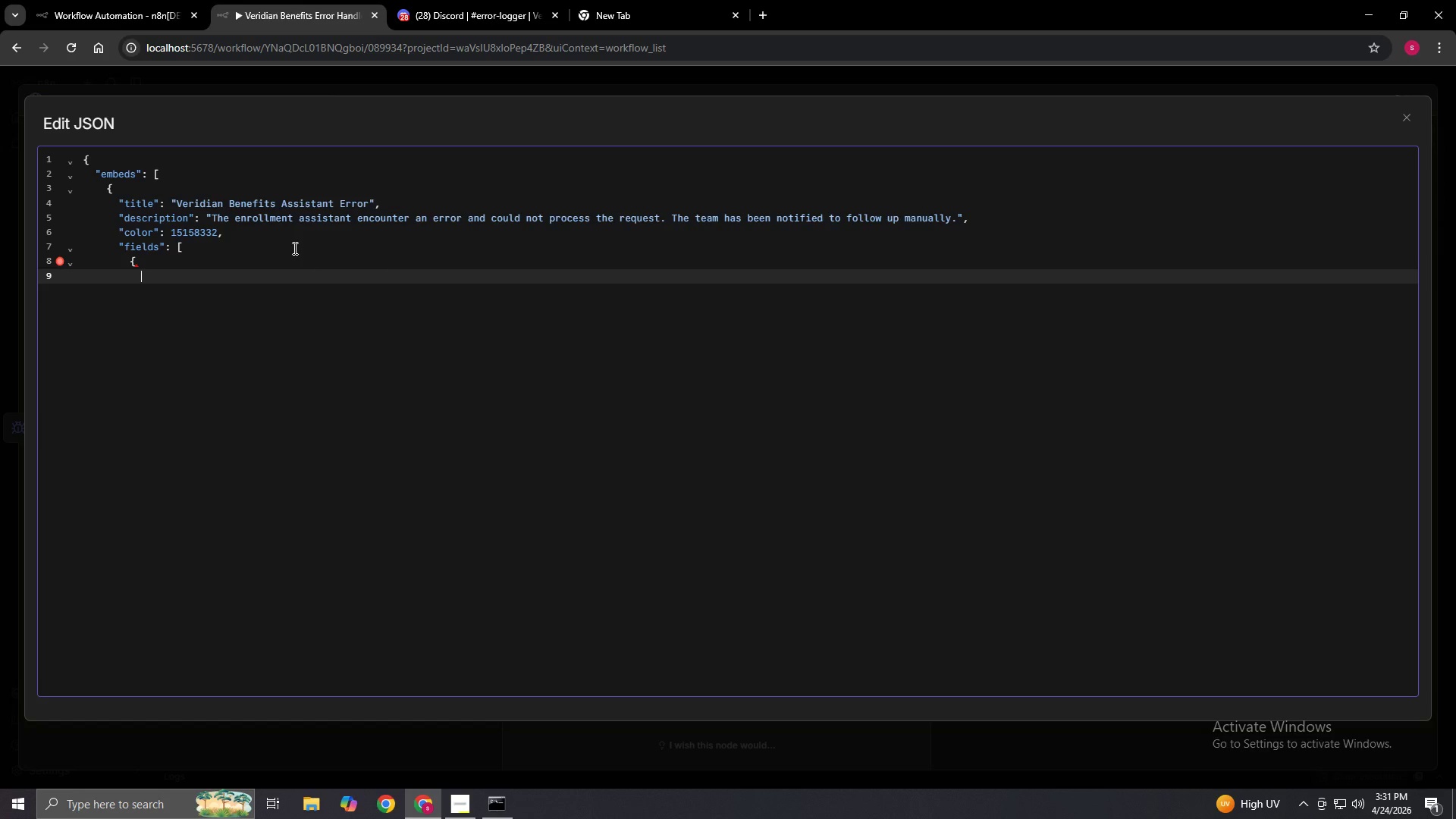 
type("name": ')
key(Backspace)
type("Workflow",)
 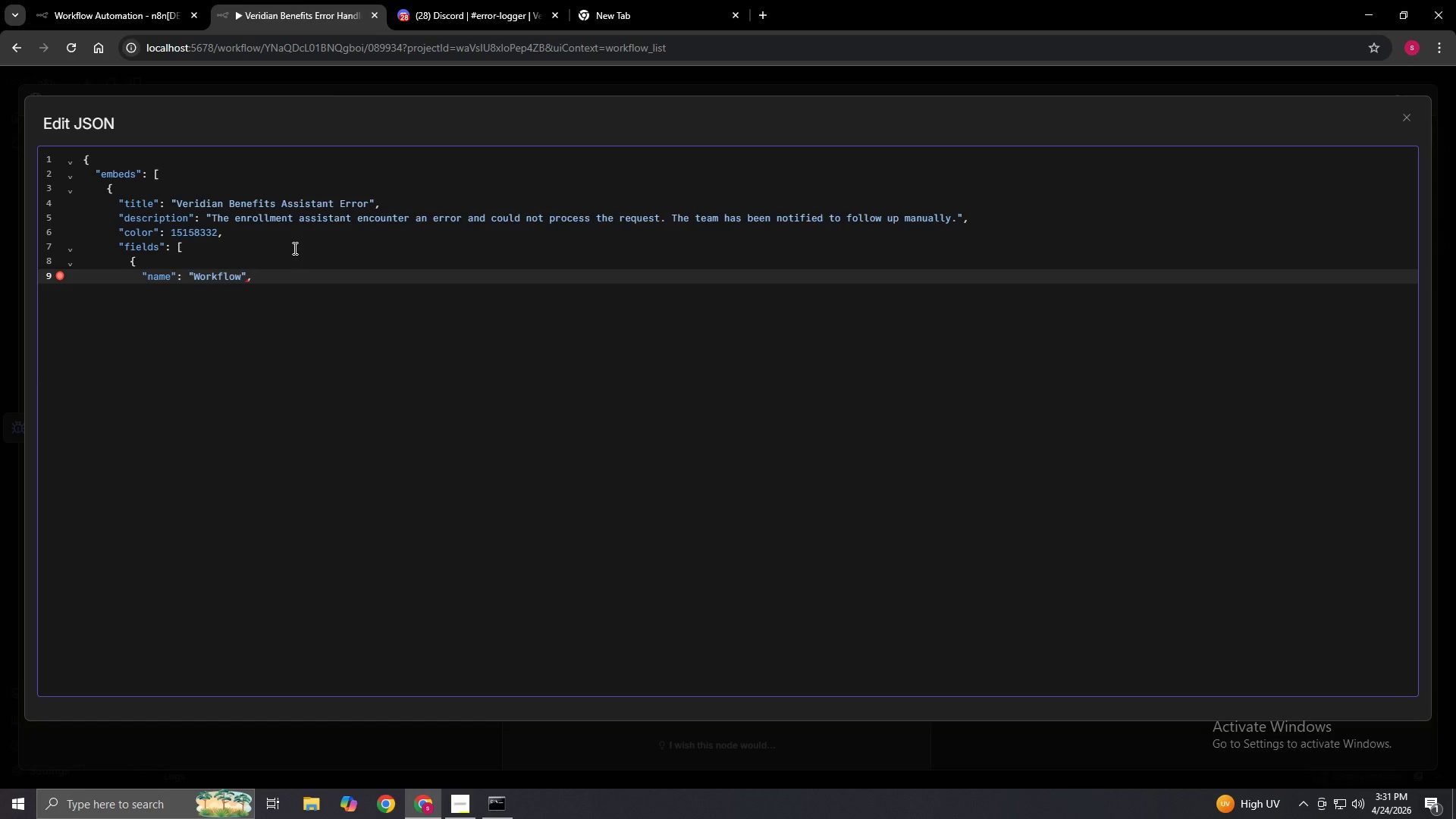 
key(Enter)
 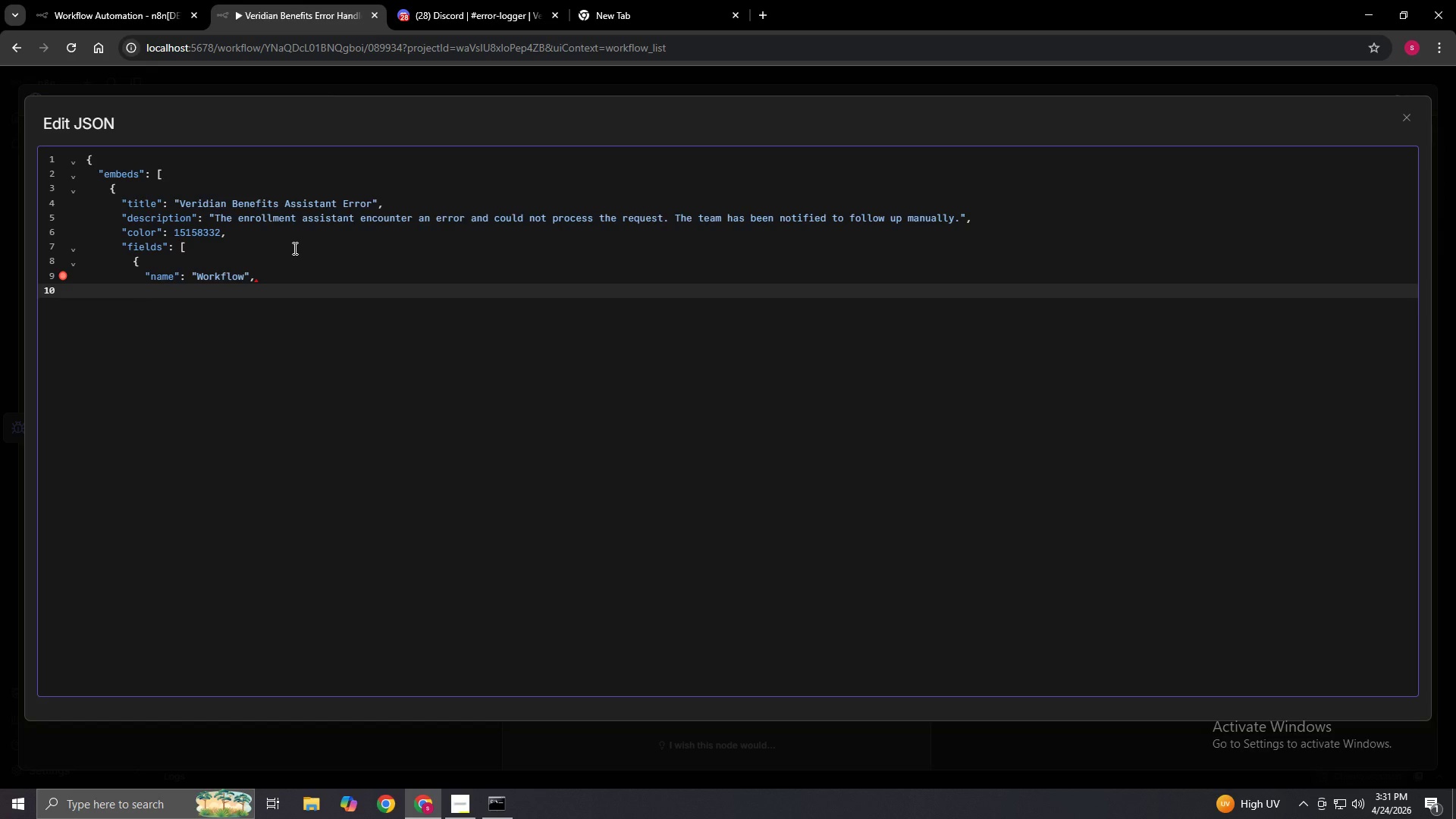 
type("value": "{{}})
 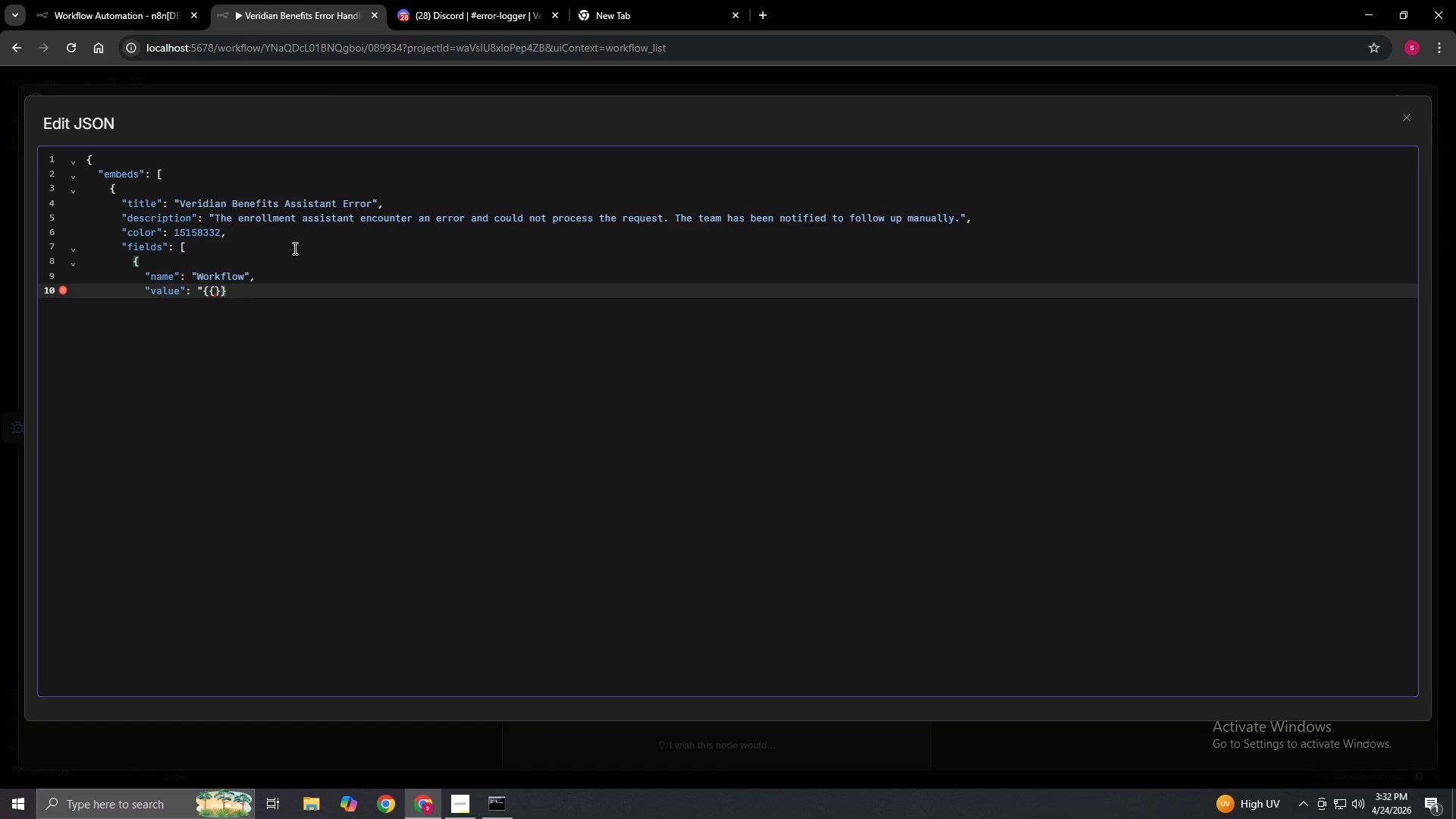 
key(ArrowLeft)
 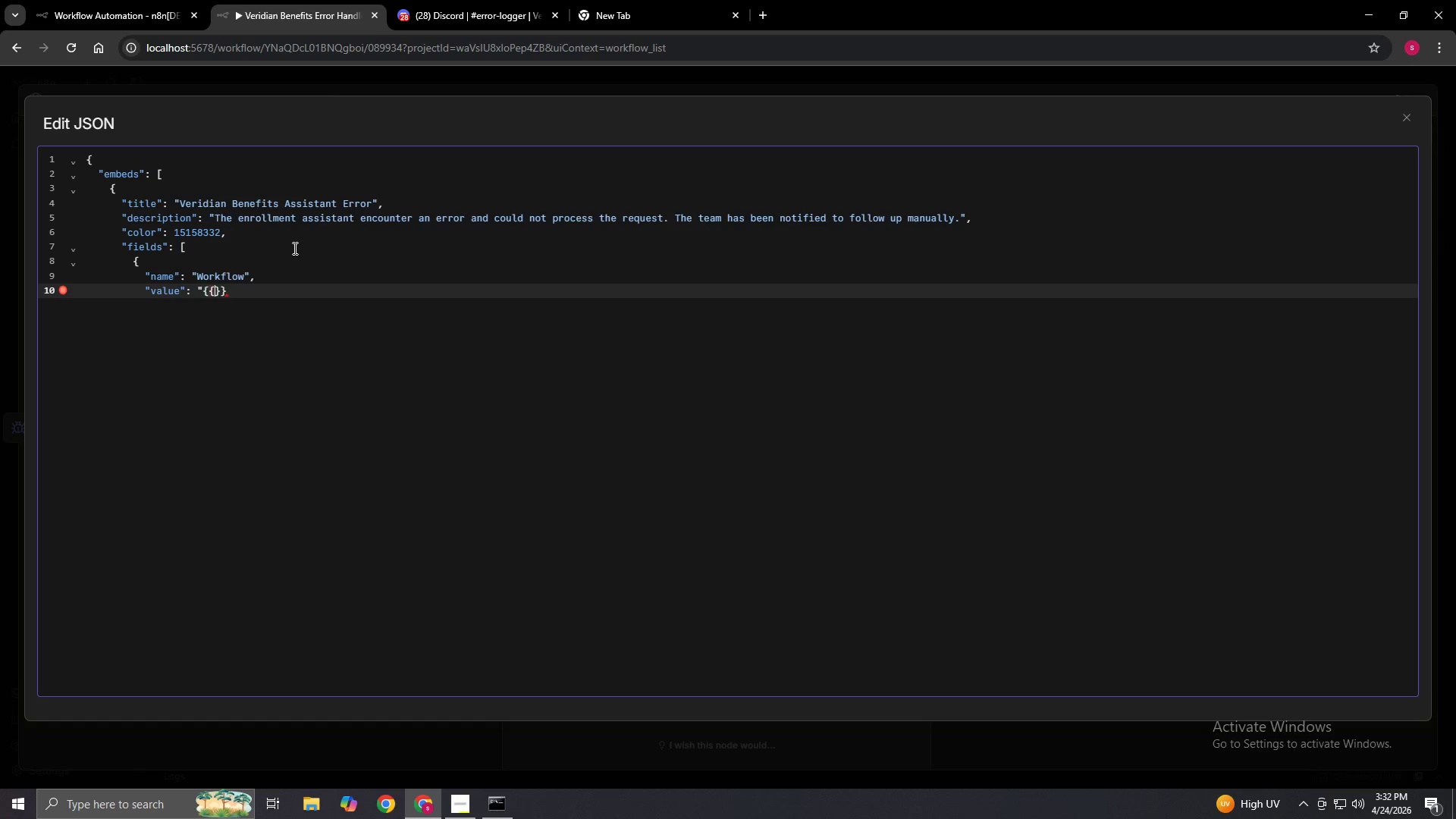 
key(ArrowLeft)
 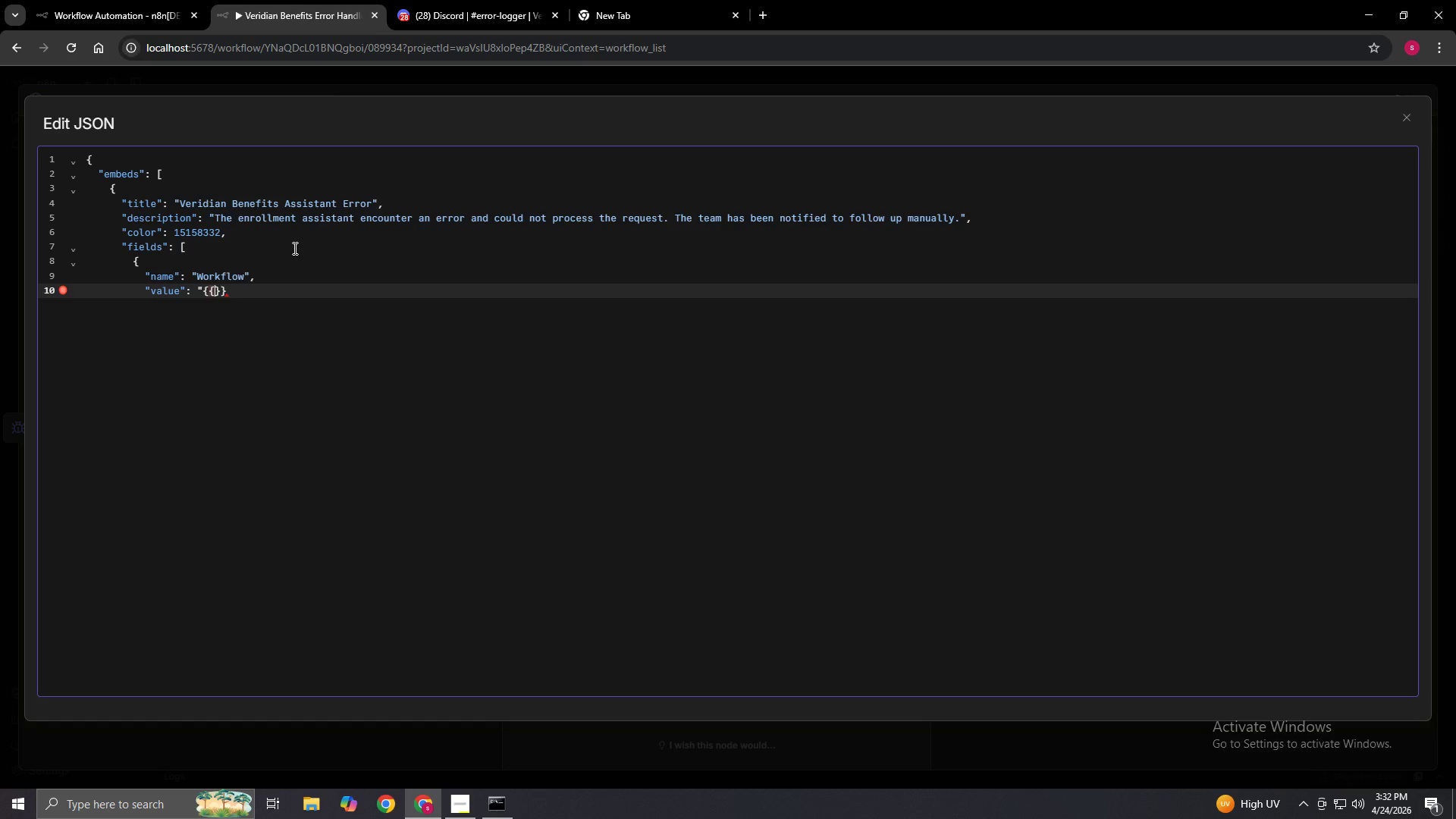 
key(Space)
 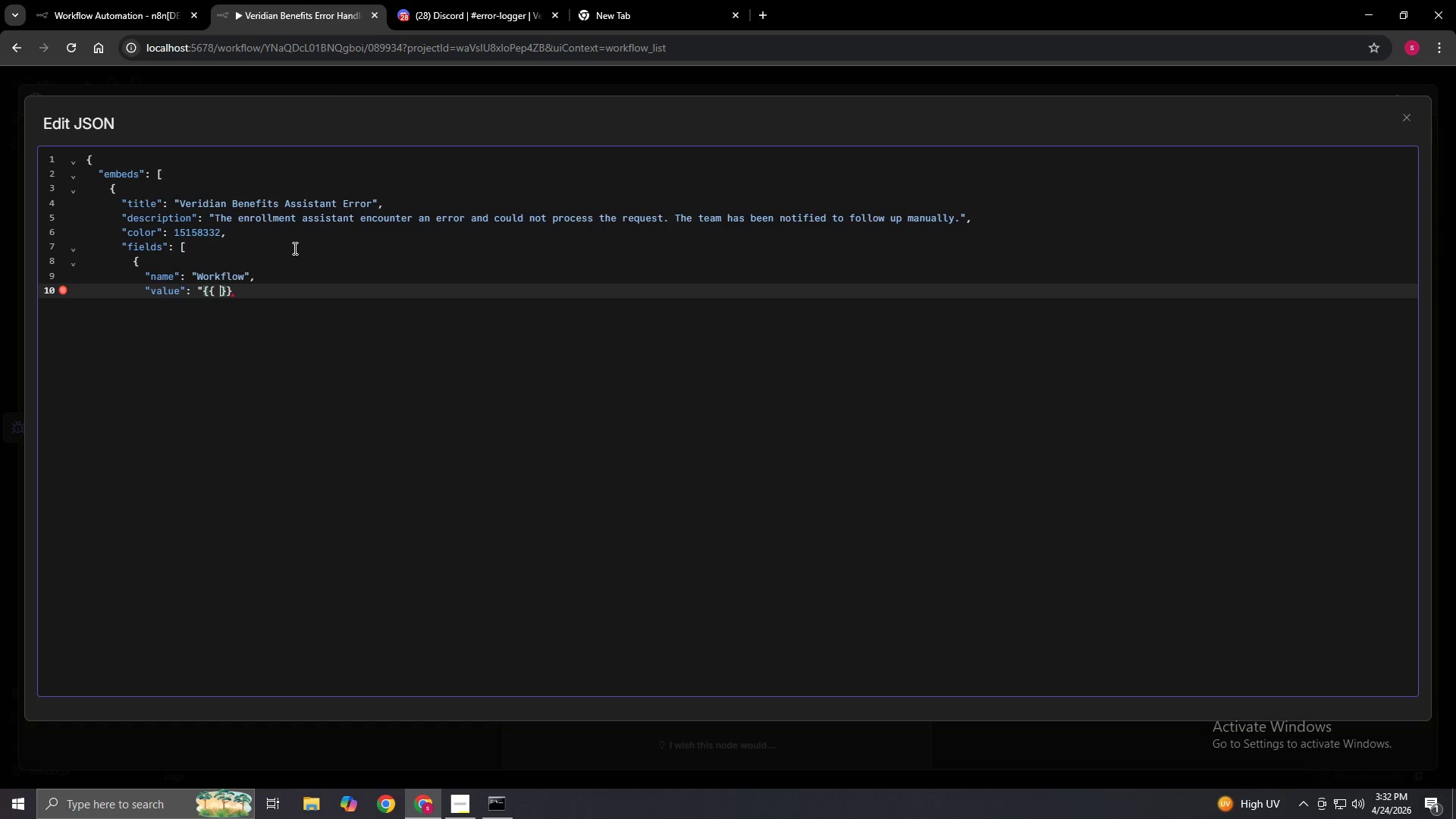 
key(ArrowLeft)
 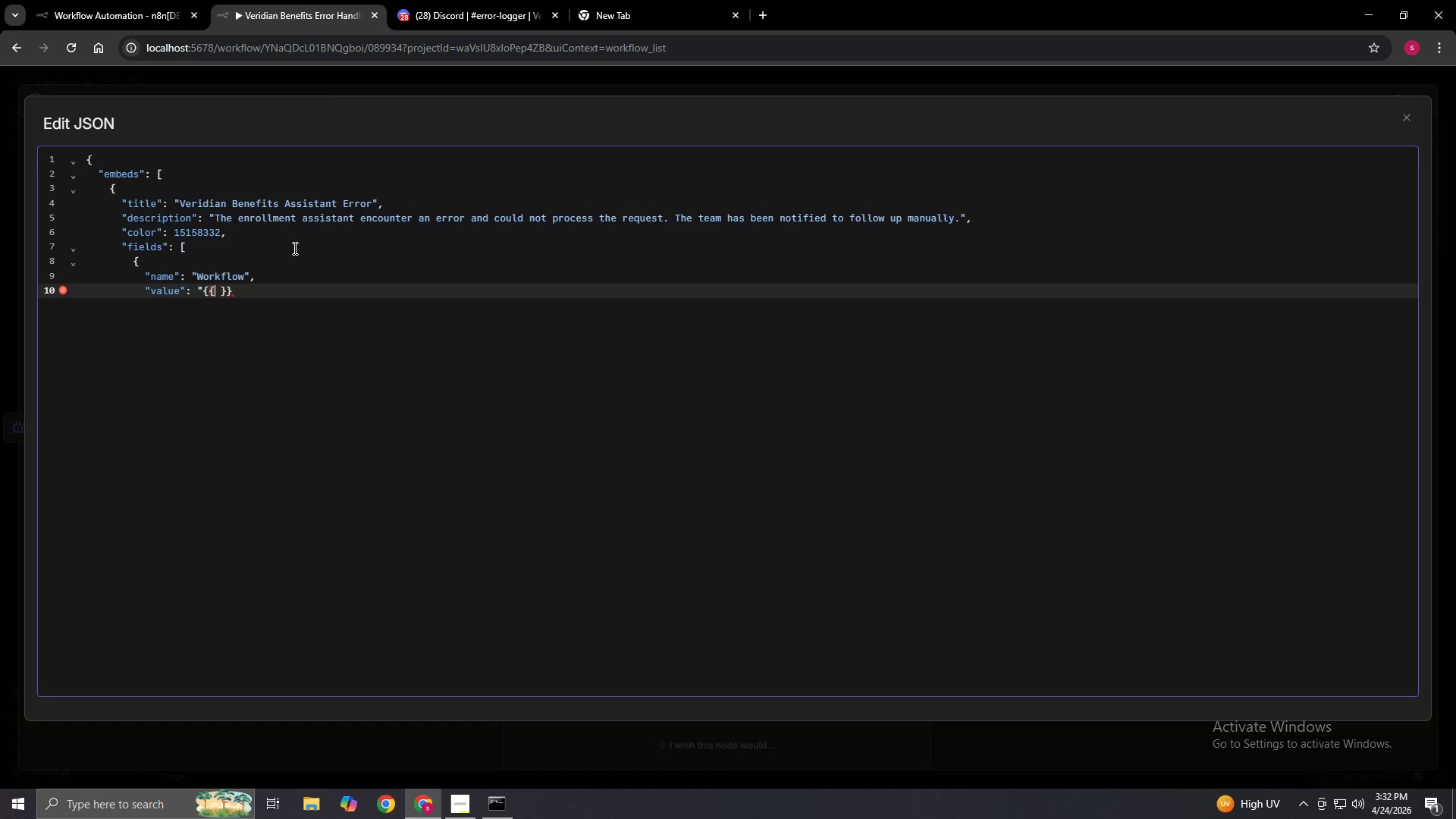 
type( $json.workflow/)
key(Backspace)
type(.name)
 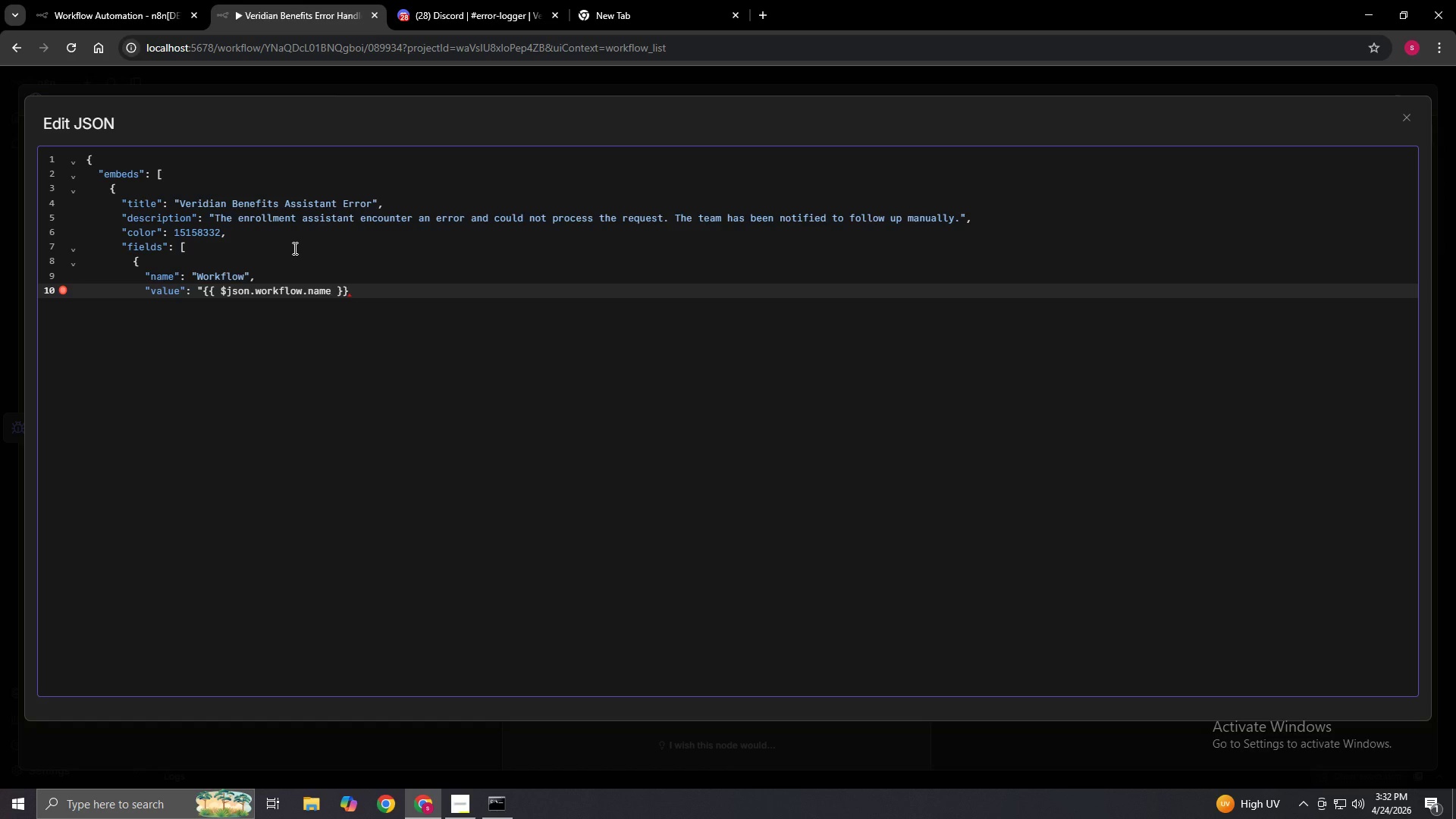 
key(ArrowRight)
 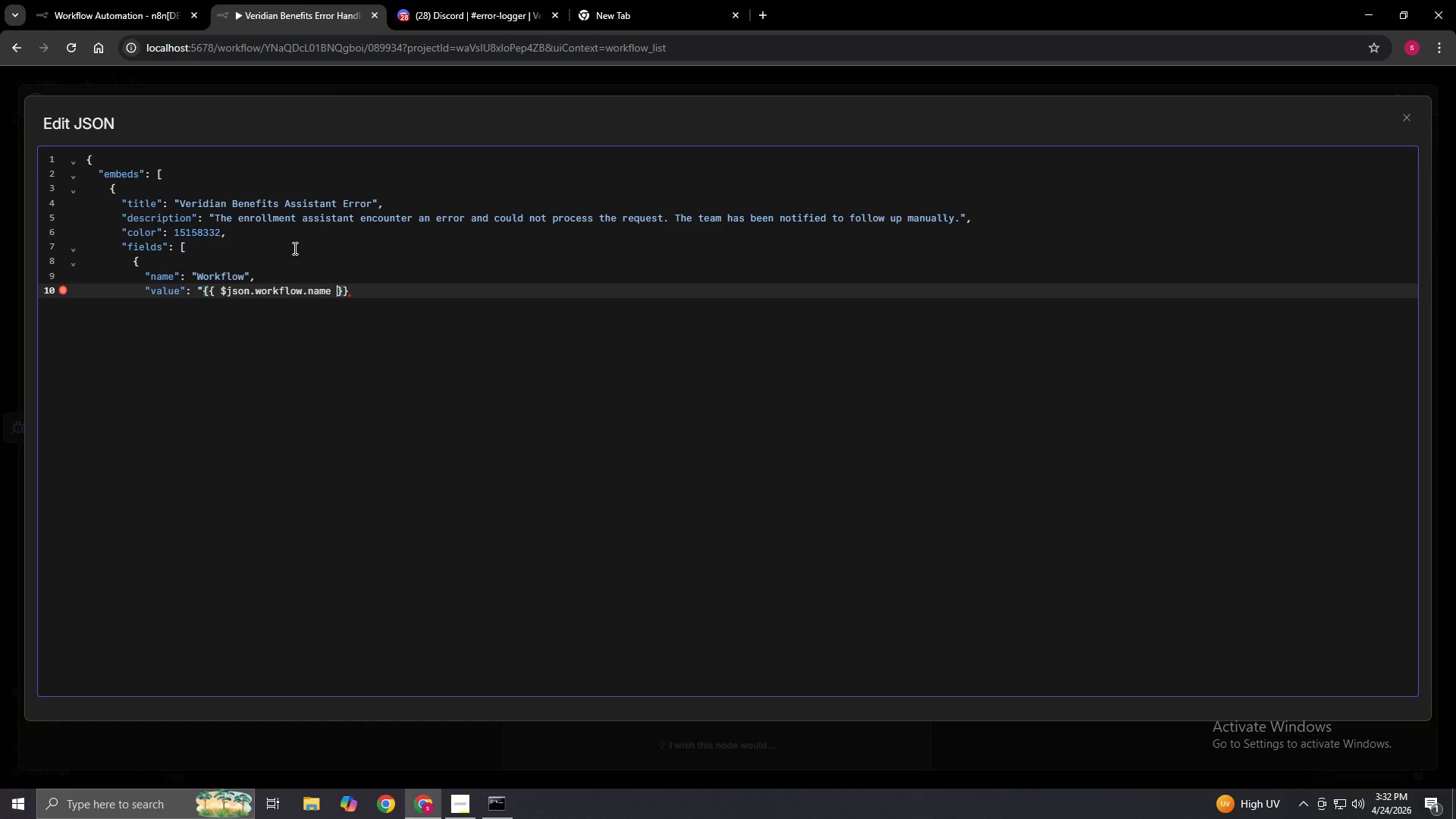 
key(ArrowRight)
 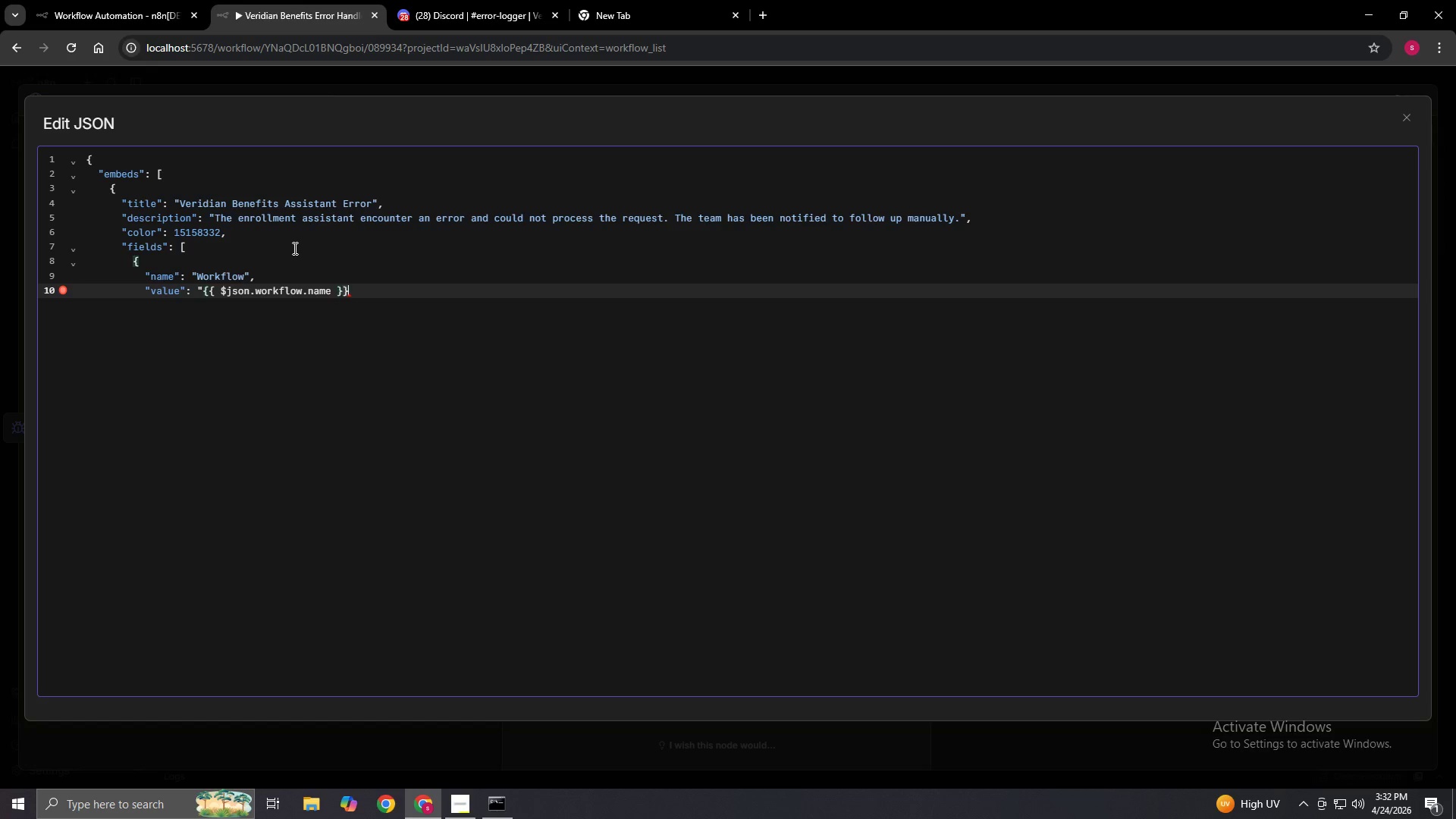 
key(ArrowRight)
 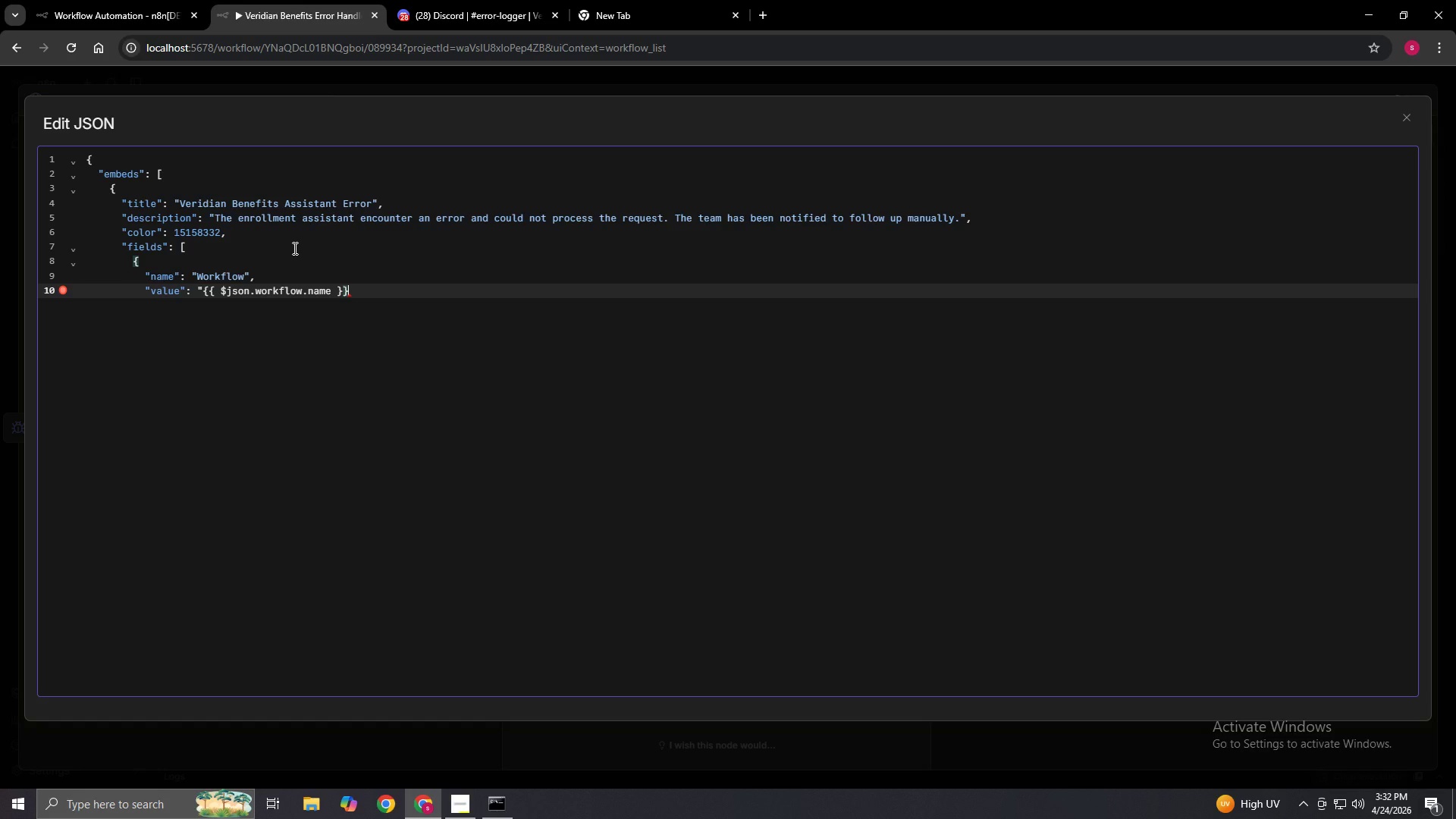 
key(Shift+Quote)
 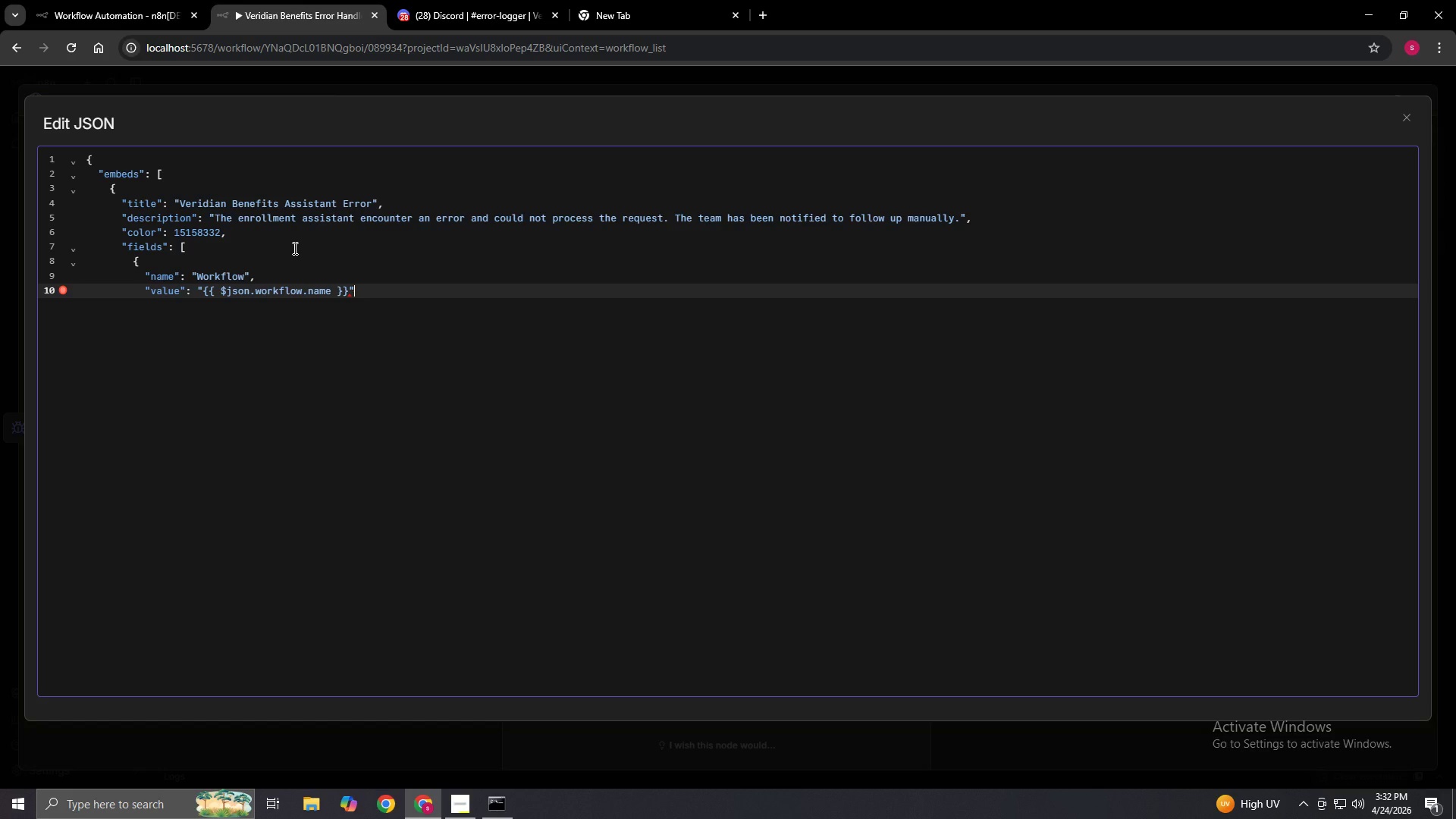 
key(Comma)
 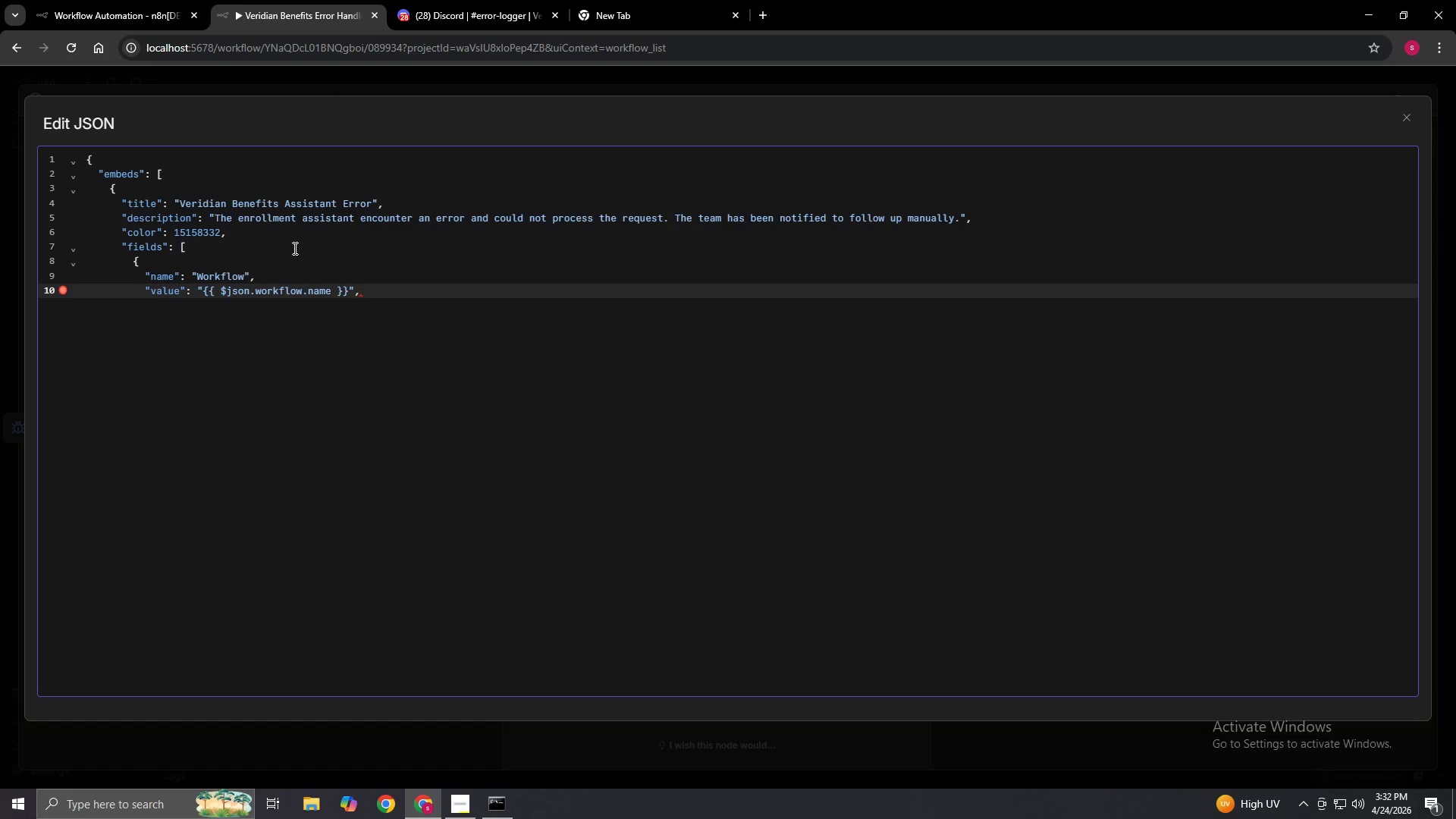 
key(Enter)
 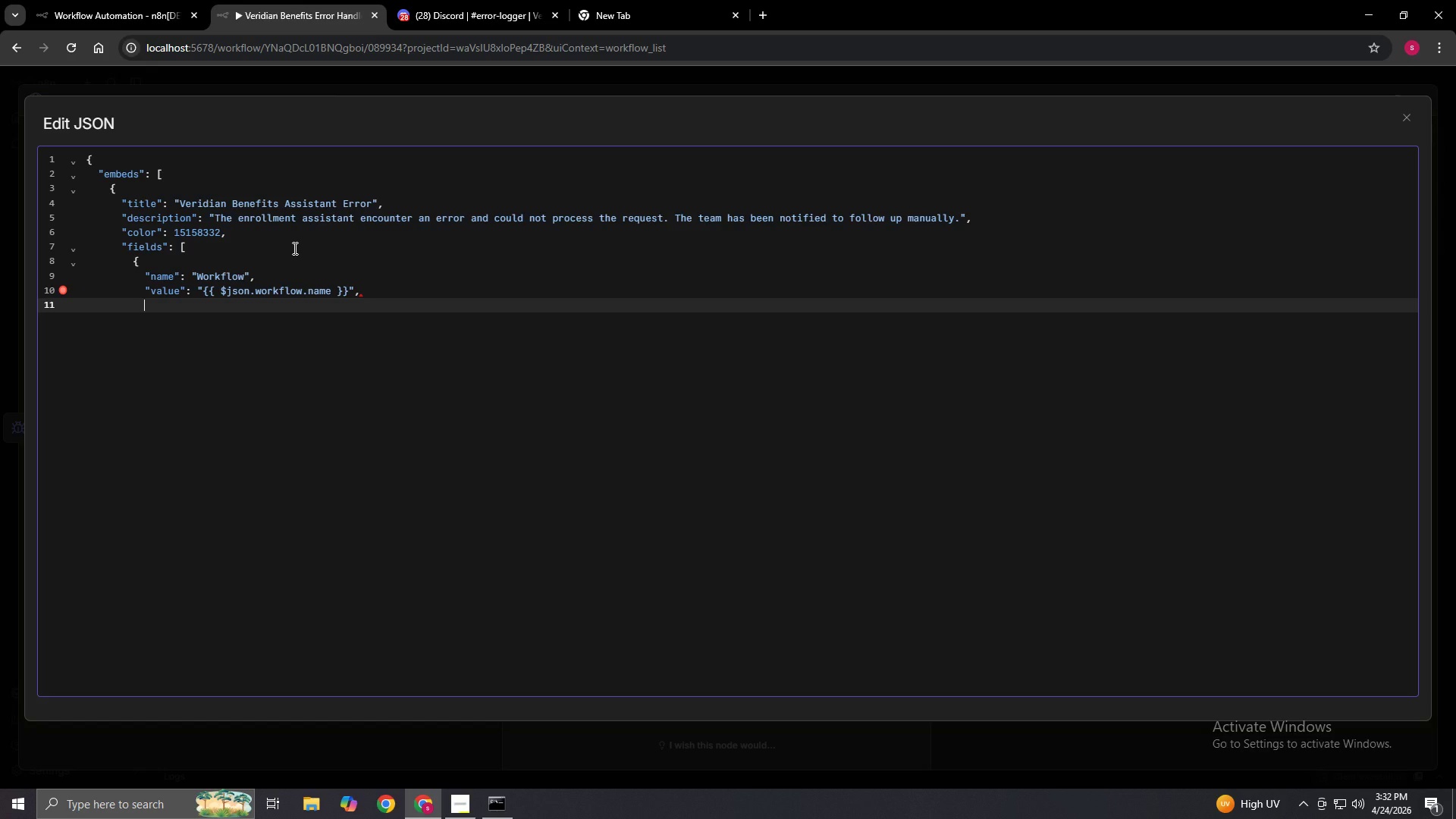 
type("inline": true)
 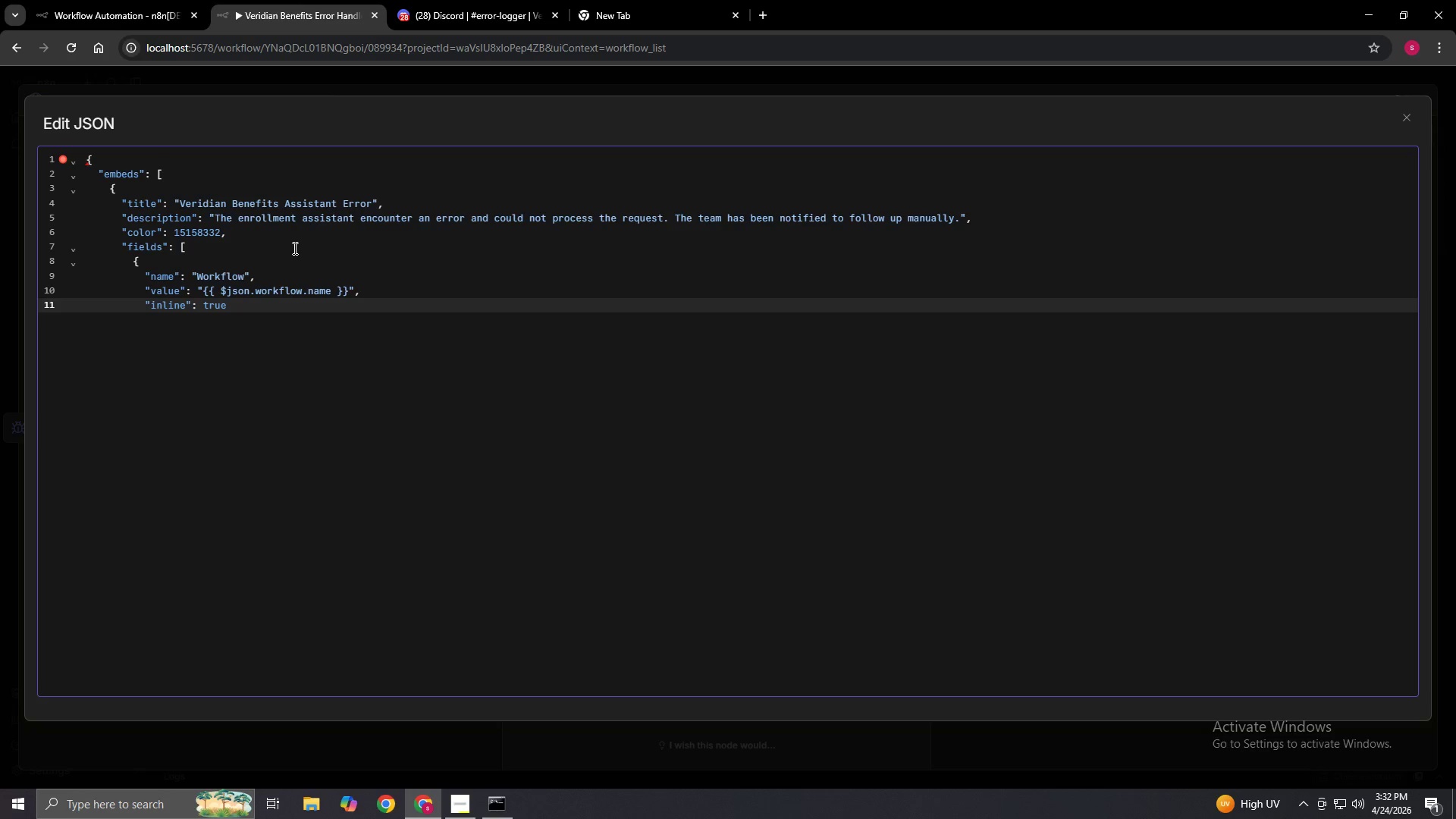 
key(Enter)
 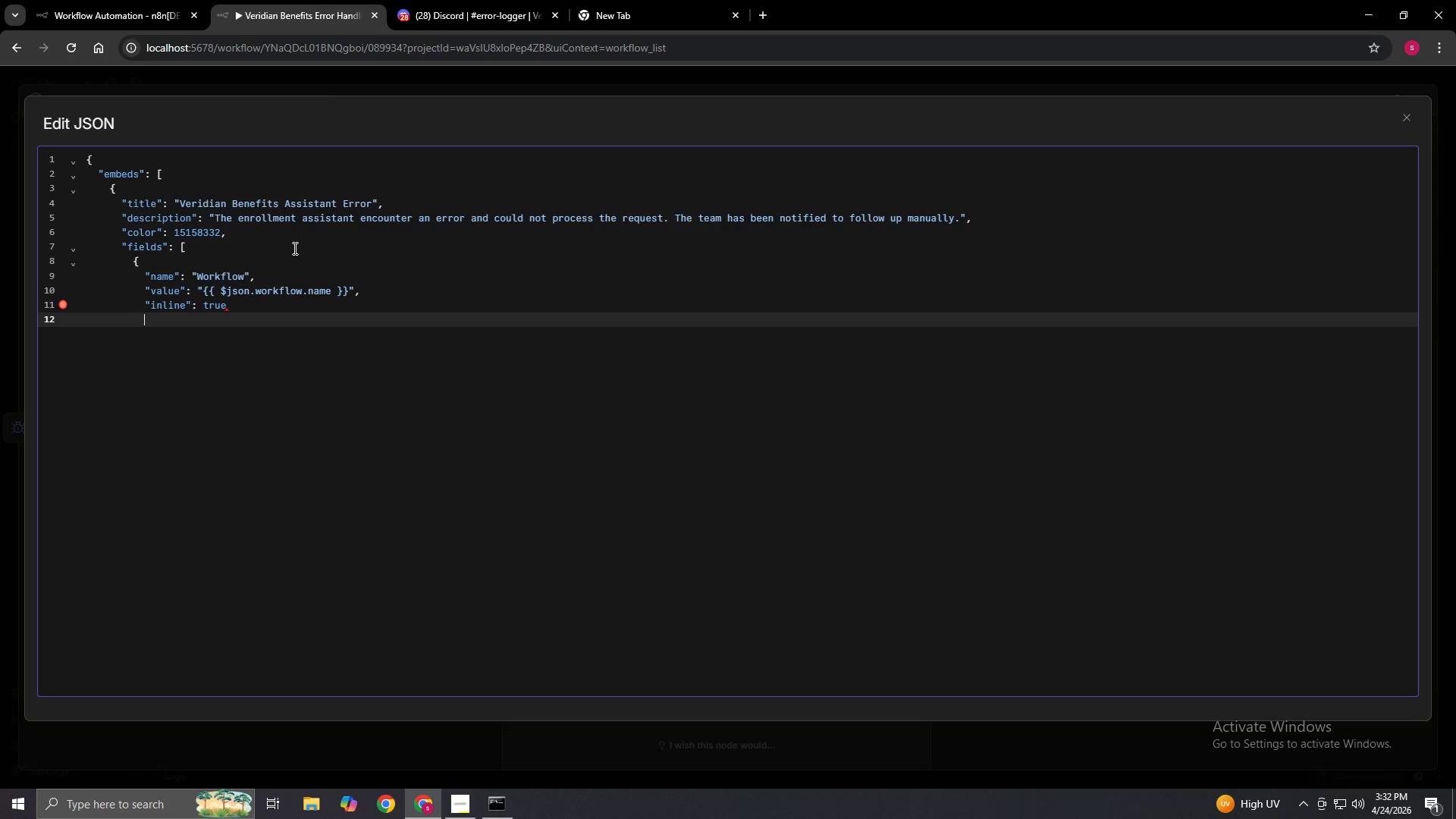 
key(Shift+BracketRight)
 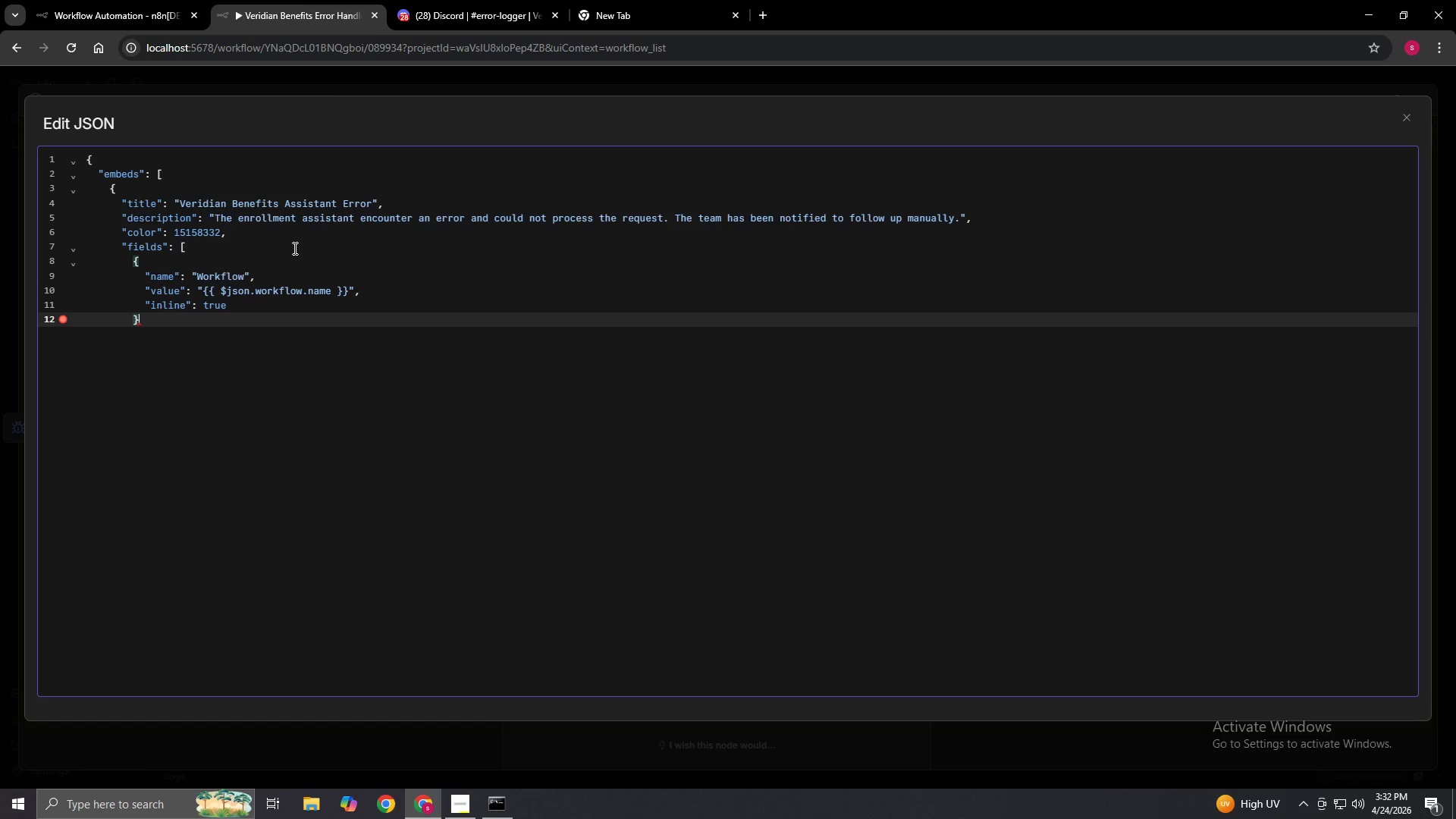 
key(Comma)
 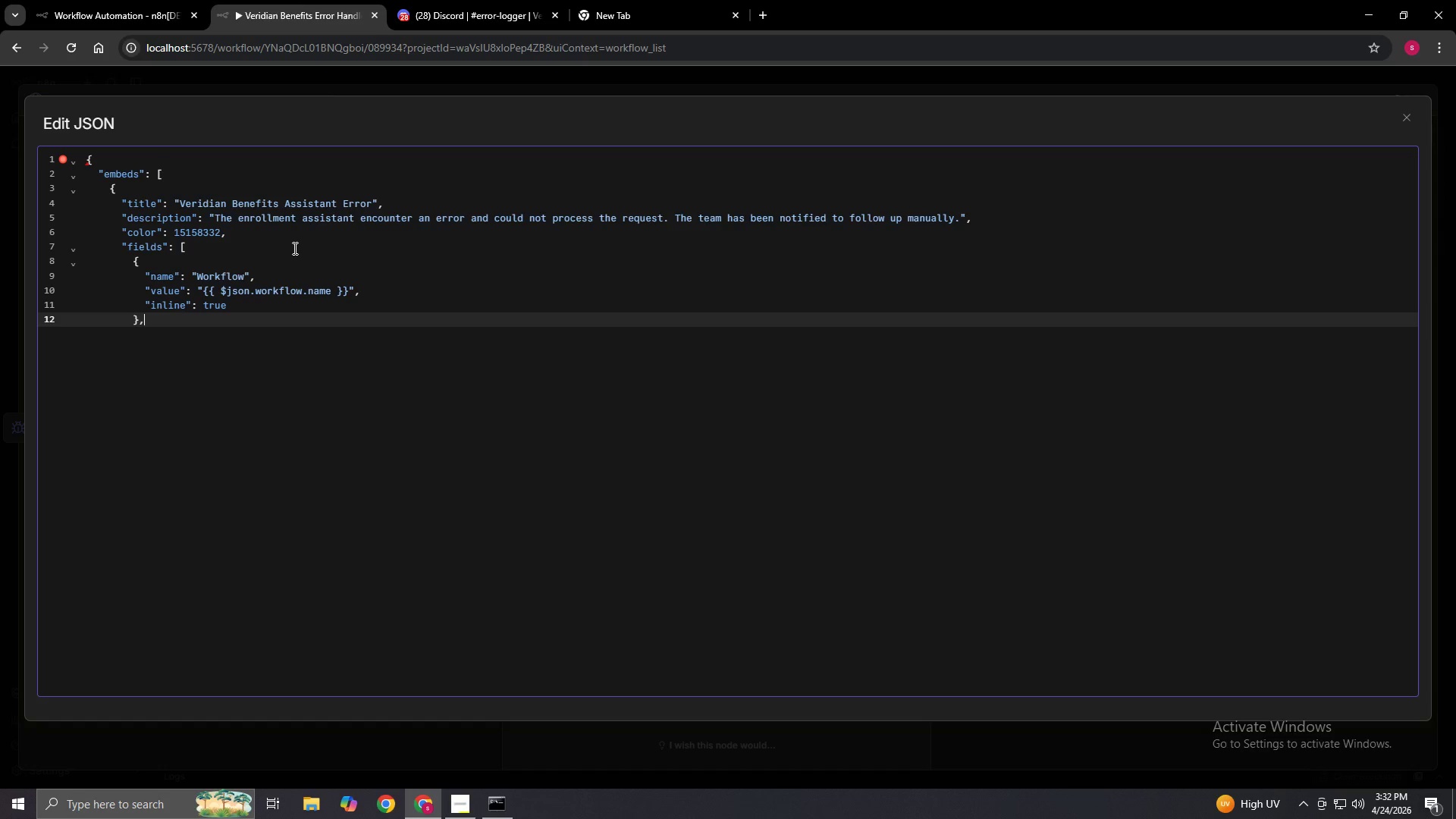 
key(Enter)
 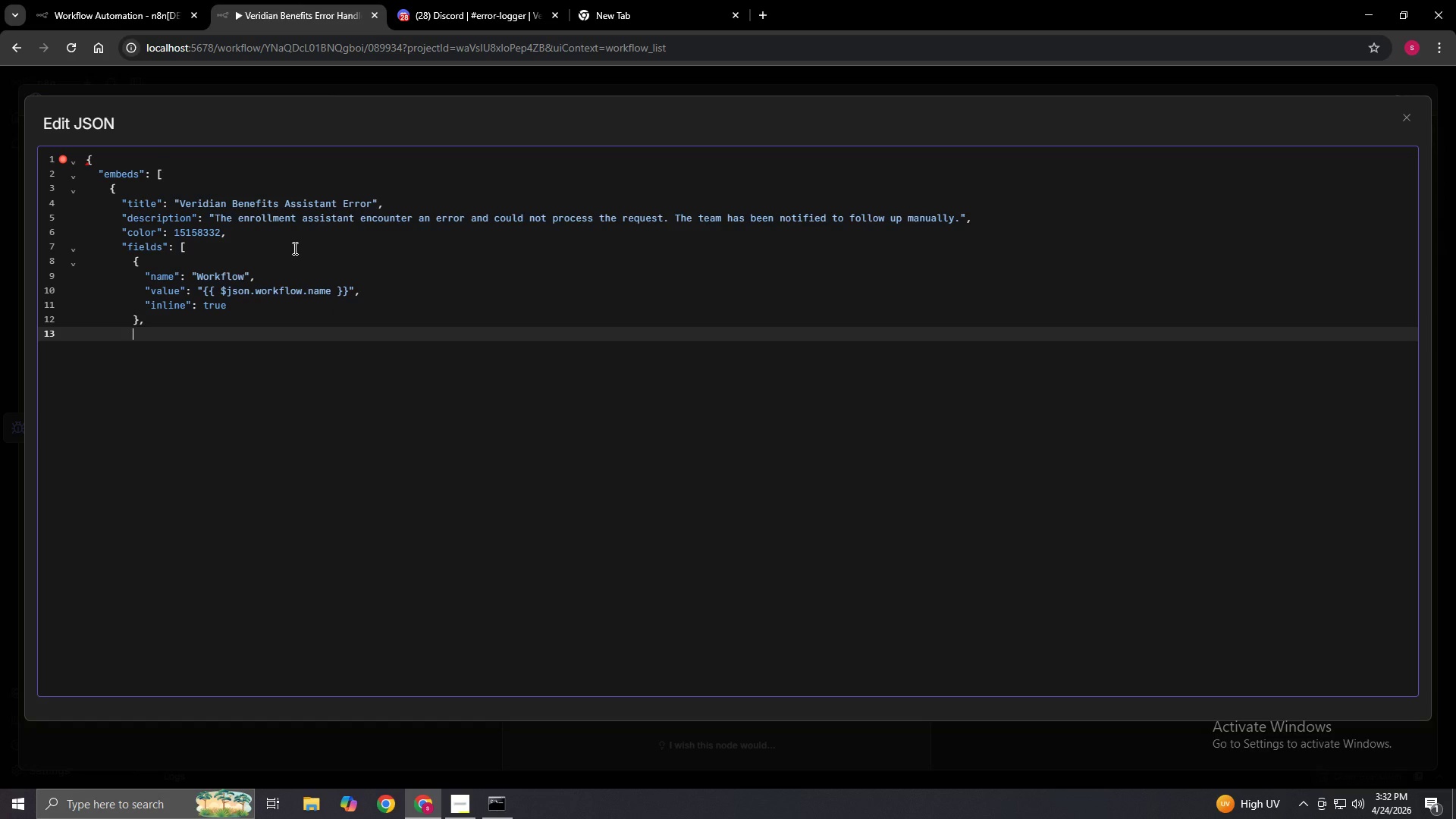 
key(Shift+BracketLeft)
 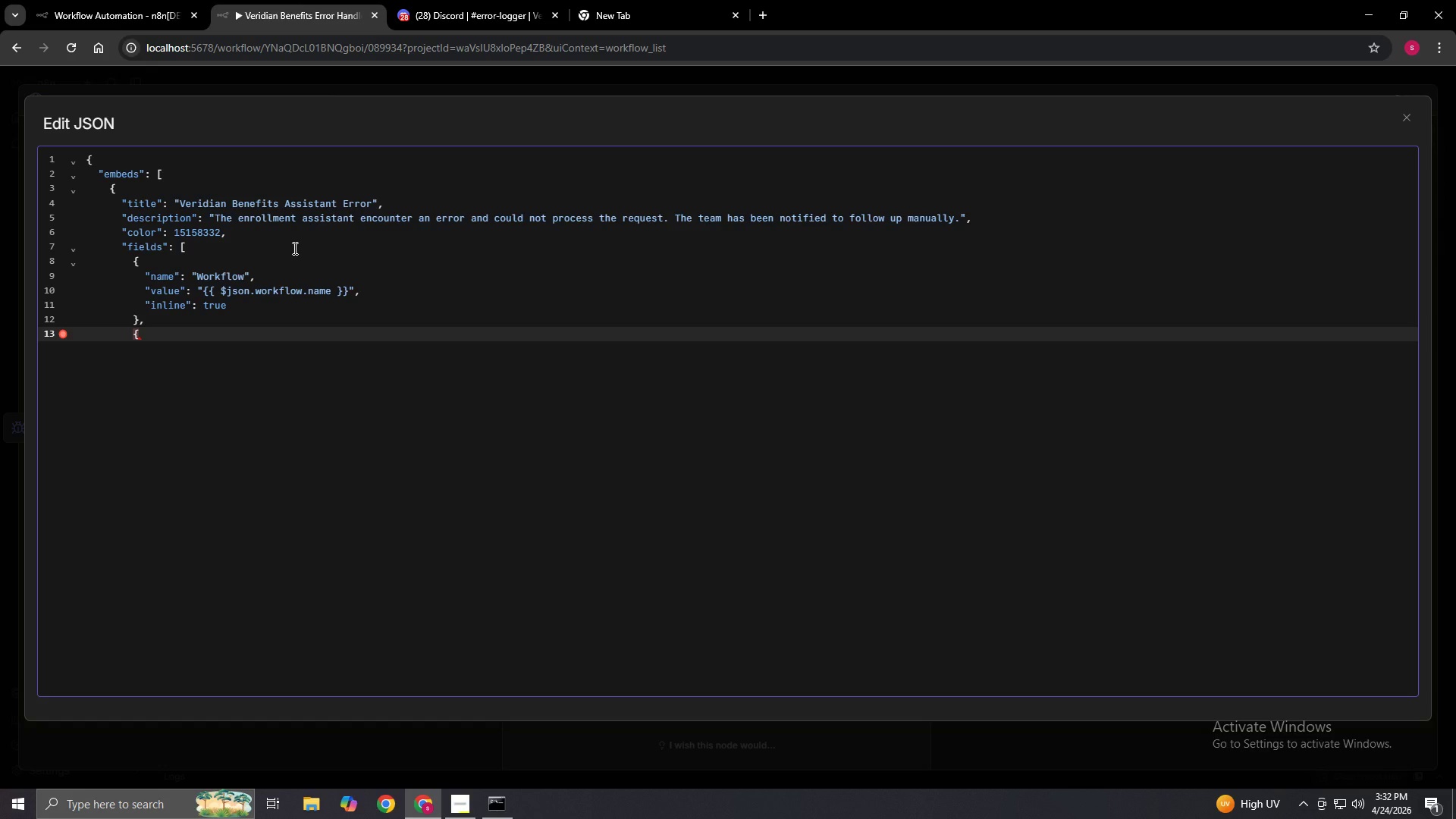 
key(Enter)
 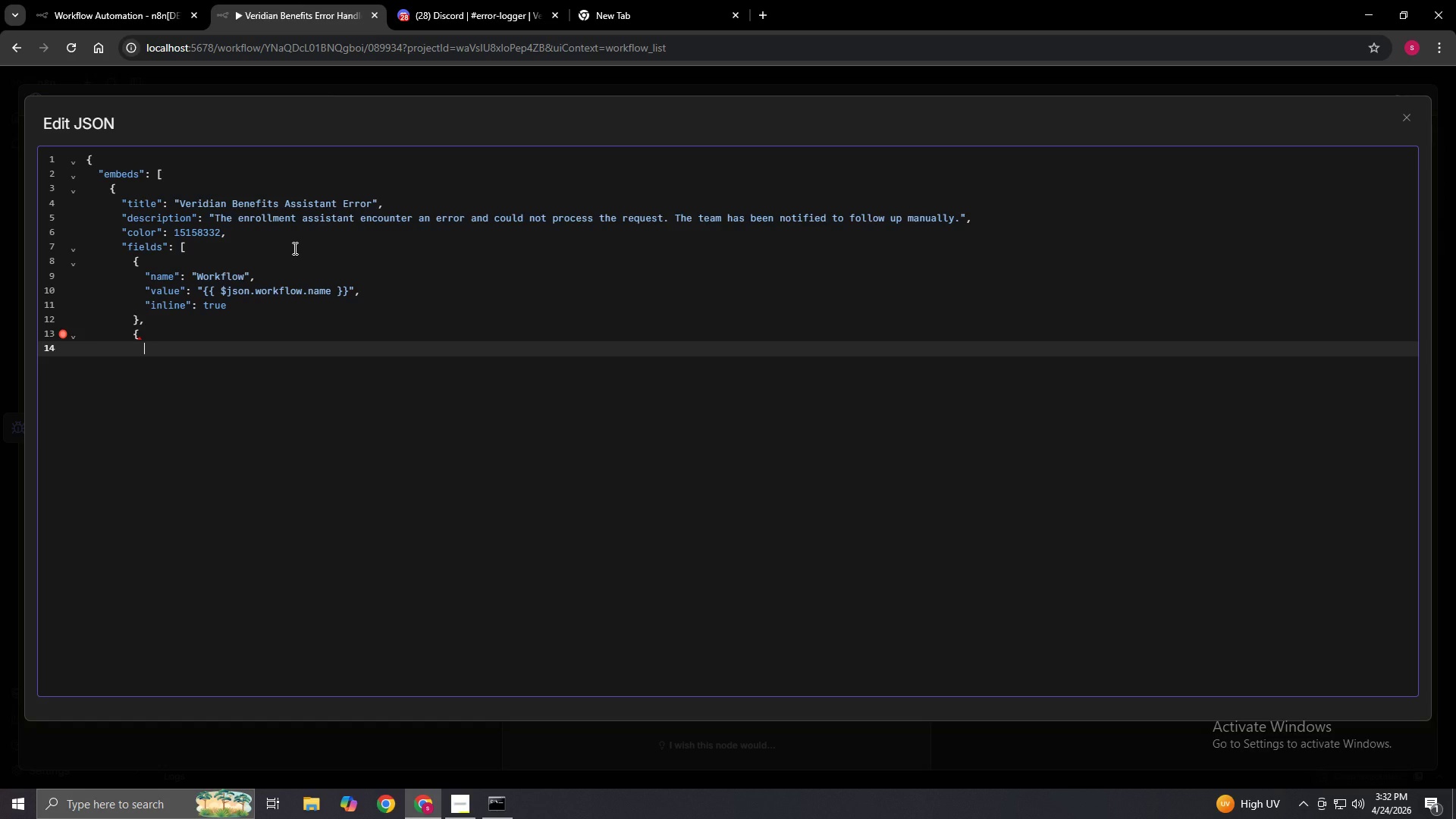 
type("name": "Error",)
 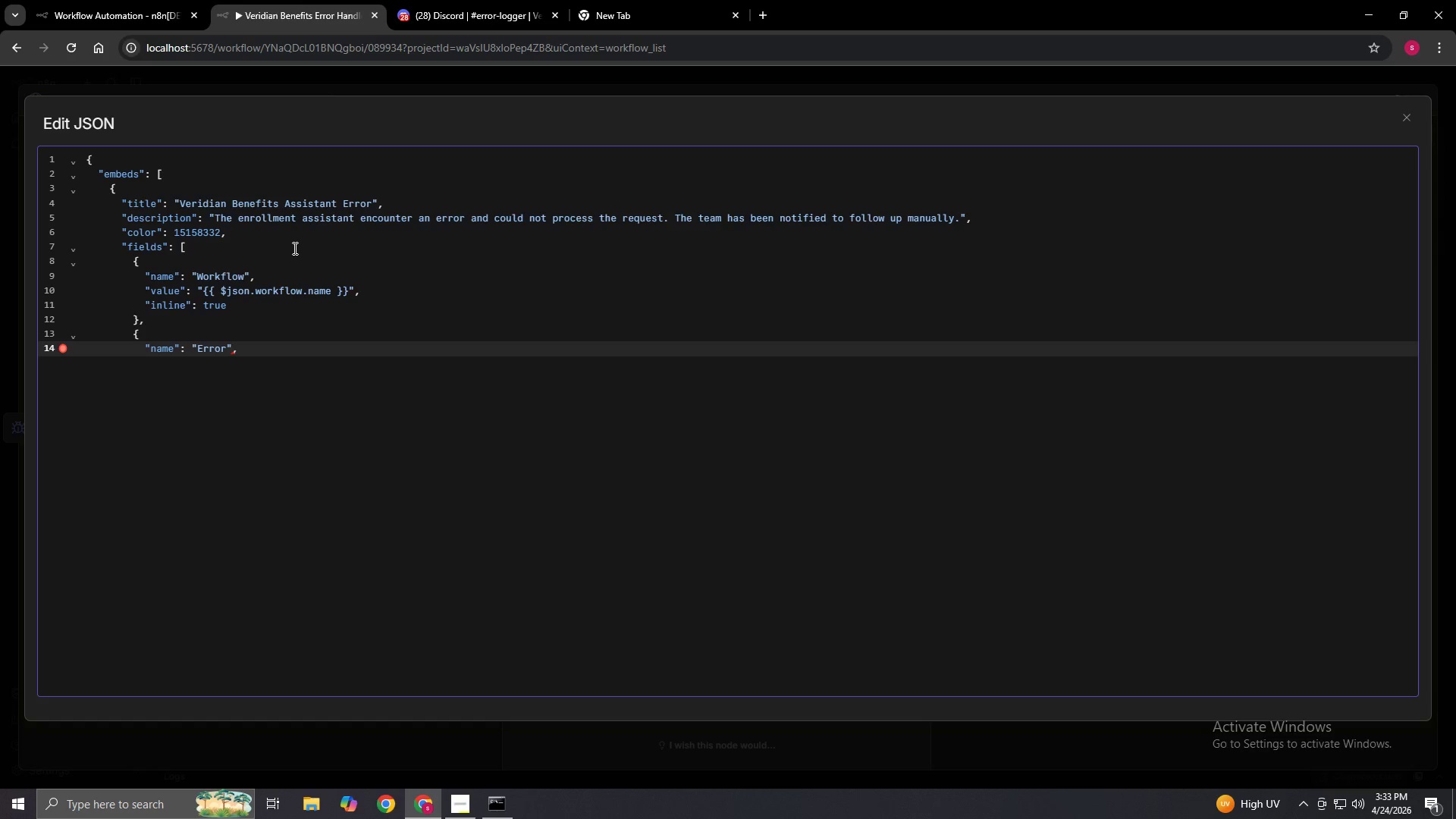 
key(Enter)
 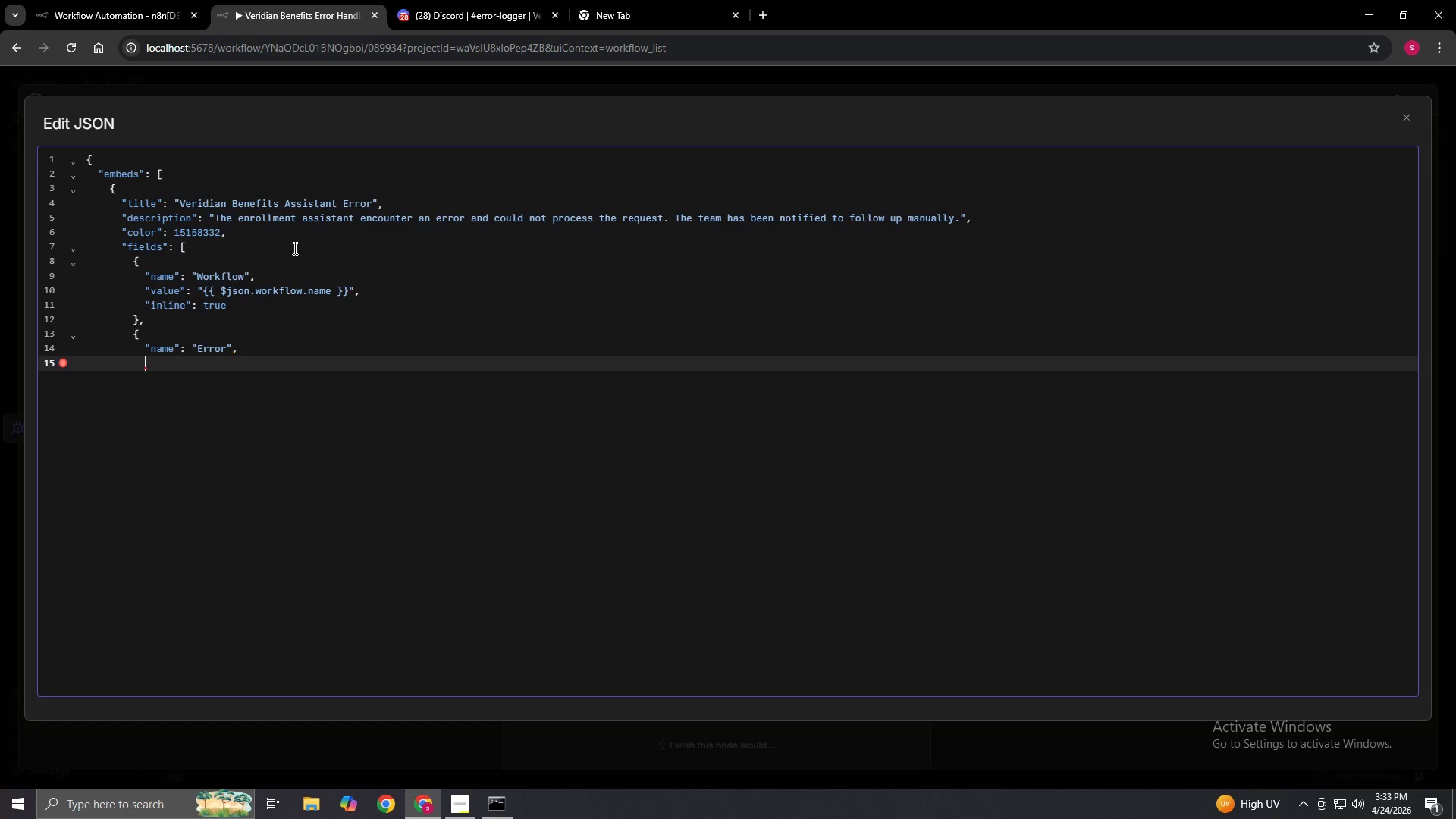 
type("value": "p)
key(Backspace)
type({{}})
 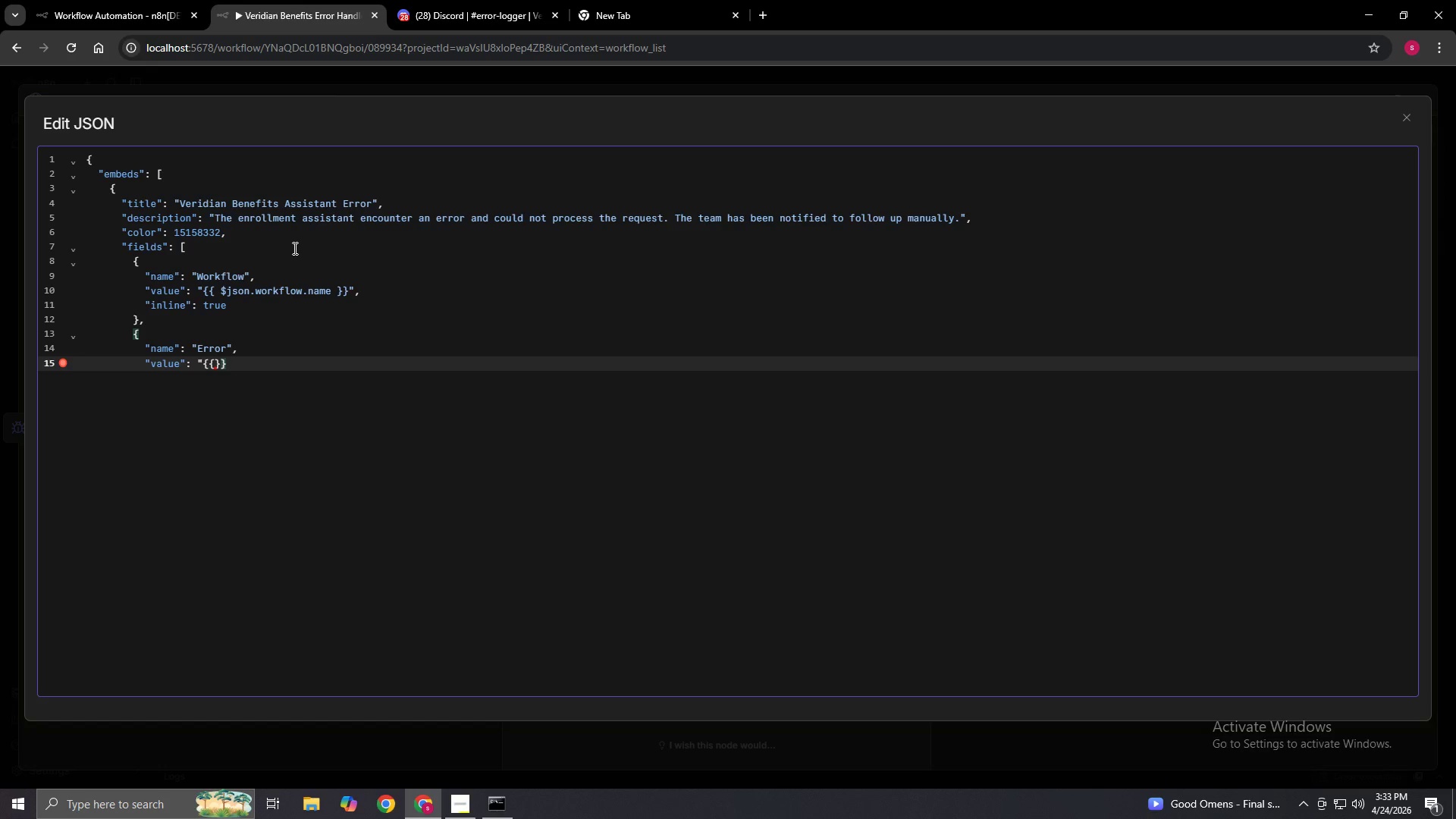 
key(ArrowLeft)
 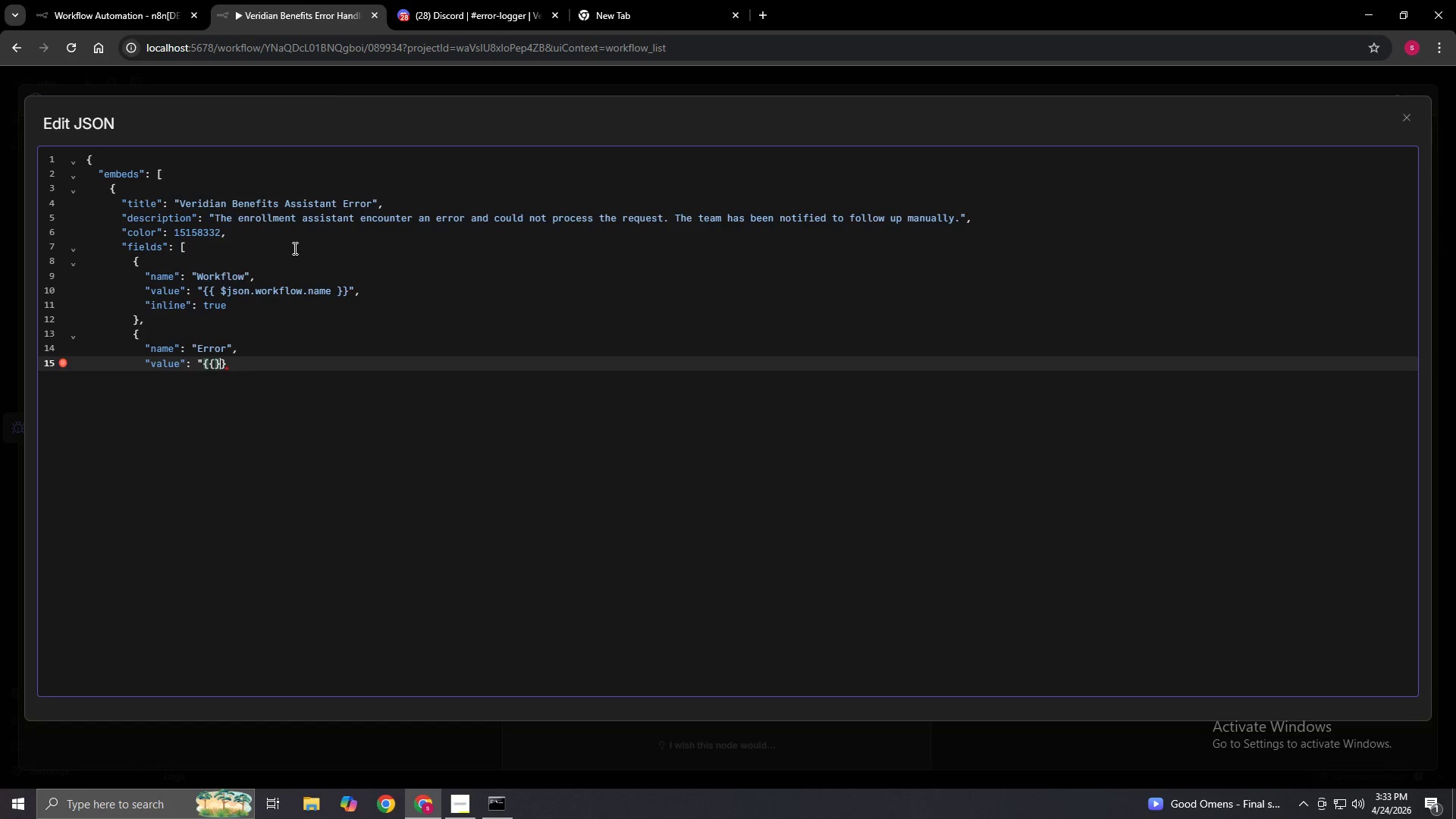 
key(ArrowLeft)
 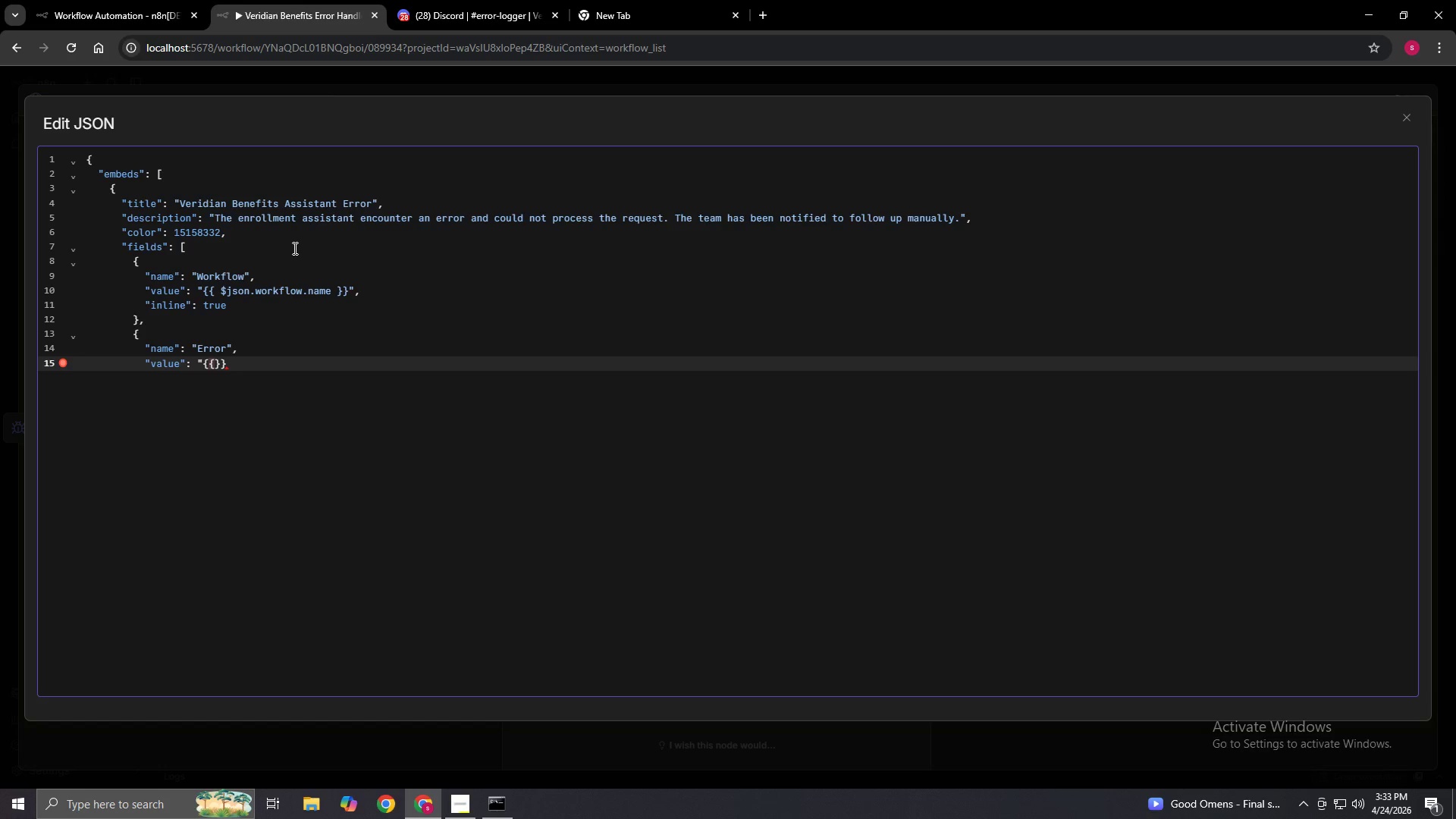 
key(Space)
 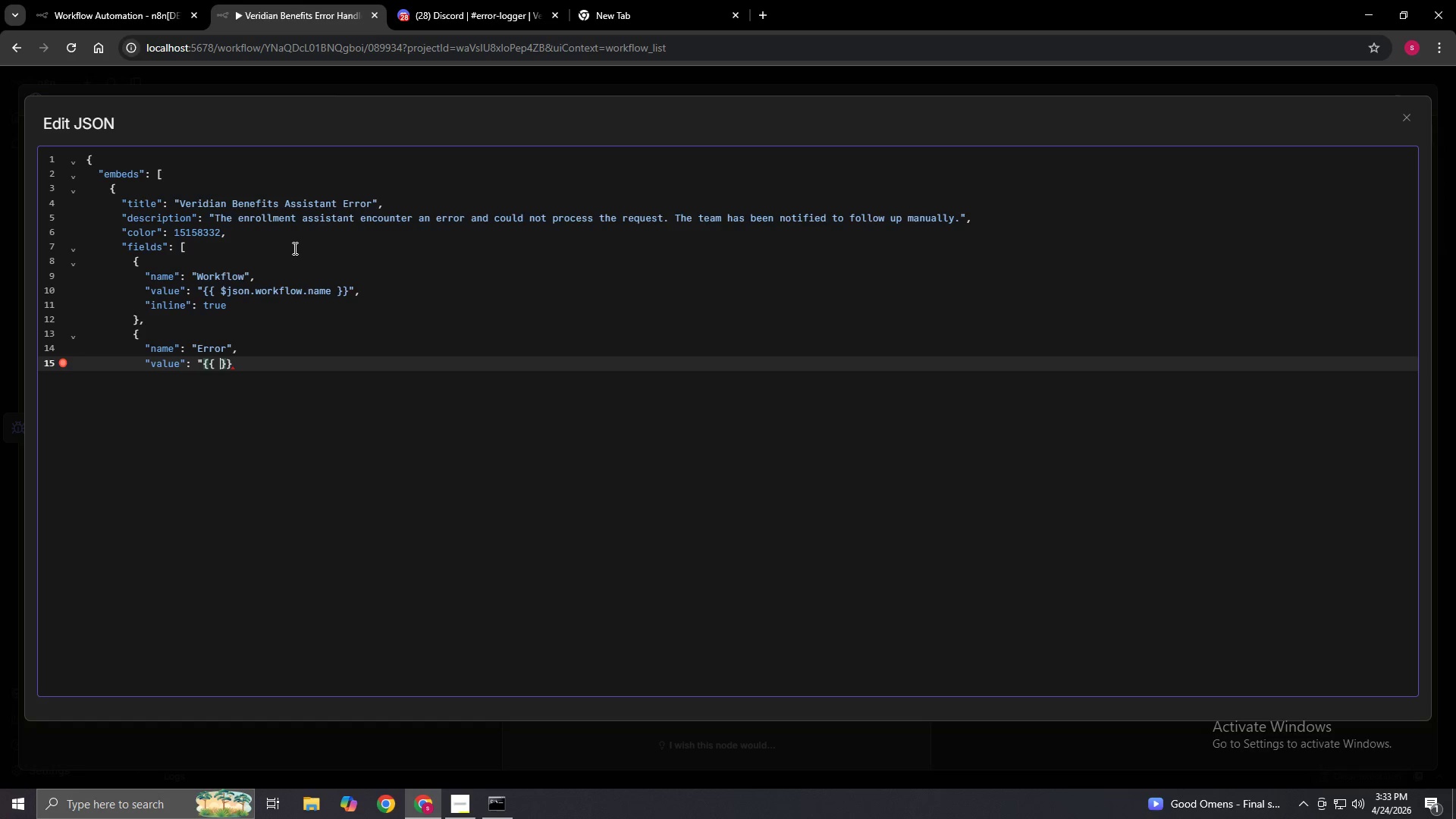 
key(ArrowLeft)
 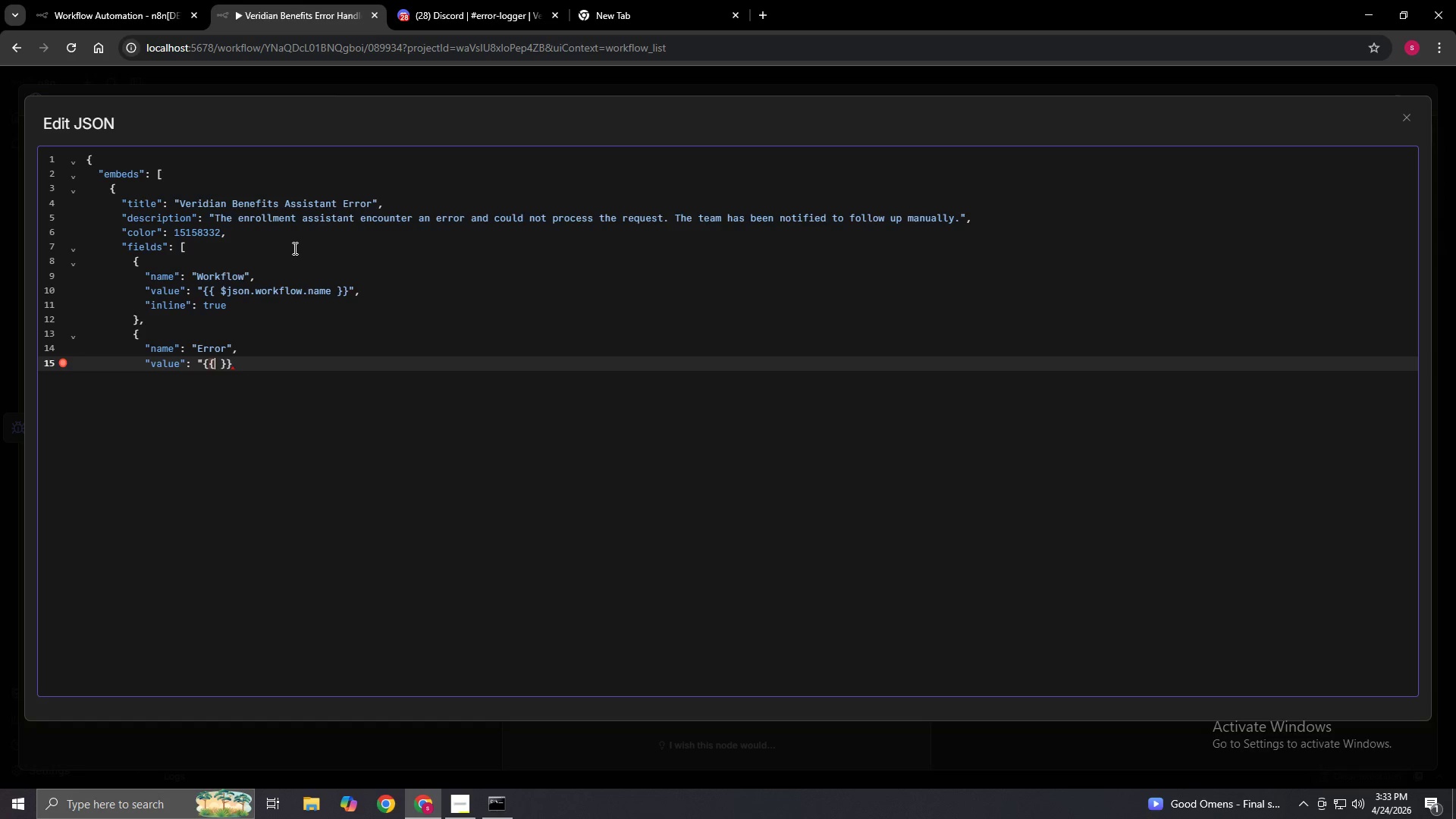 
type( $json.workflow.name)
 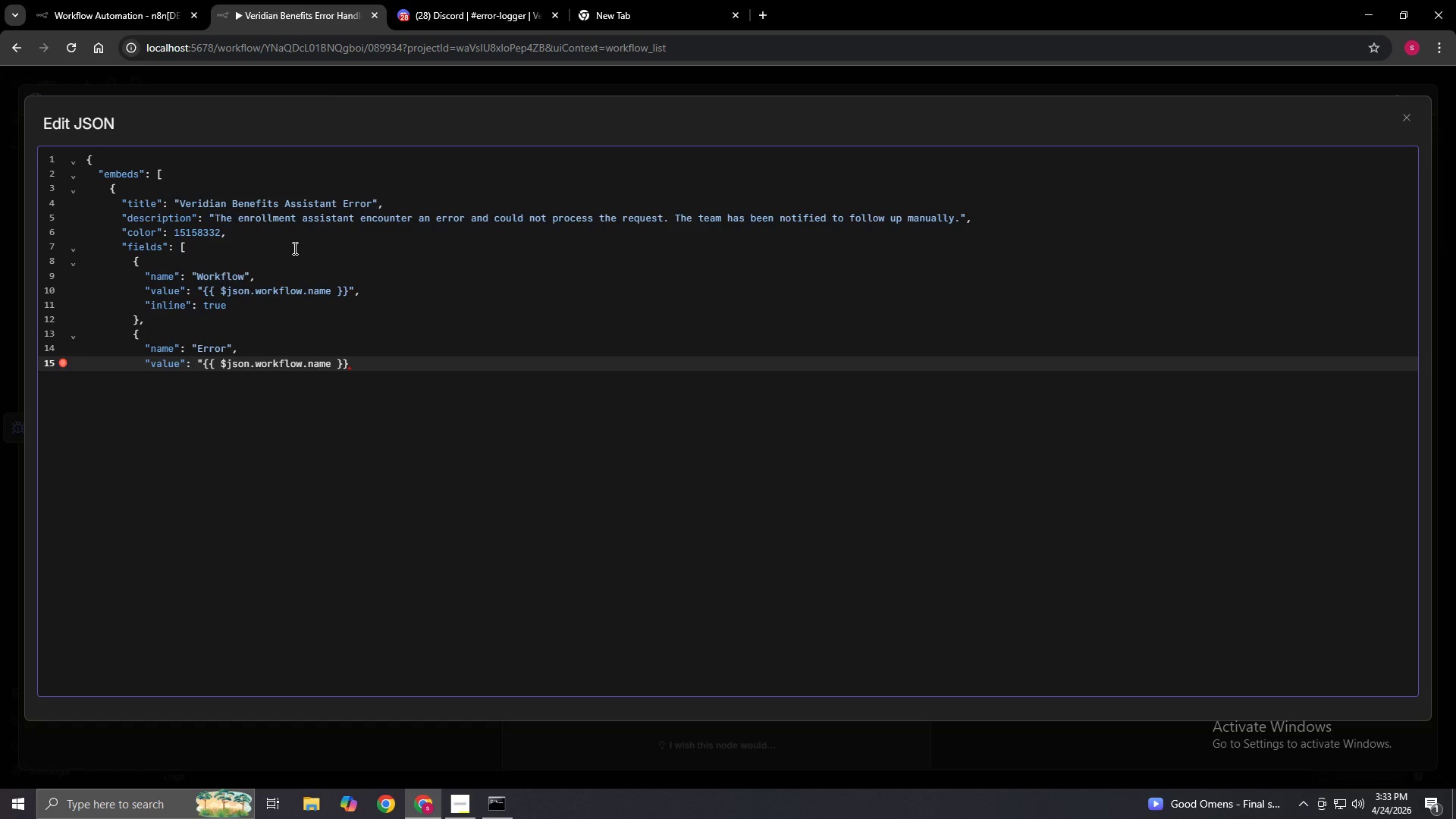 
key(ArrowRight)
 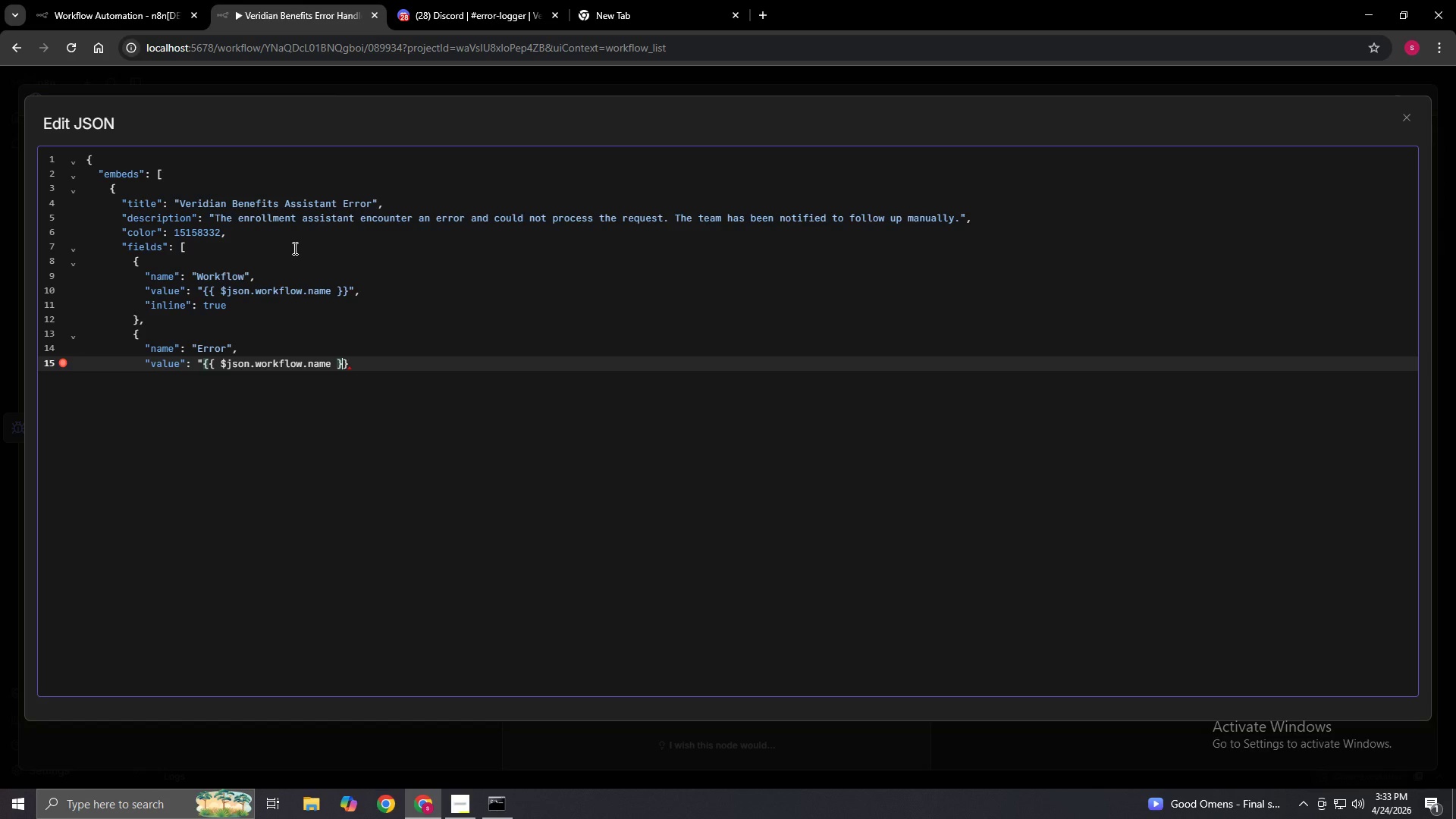 
key(ArrowRight)
 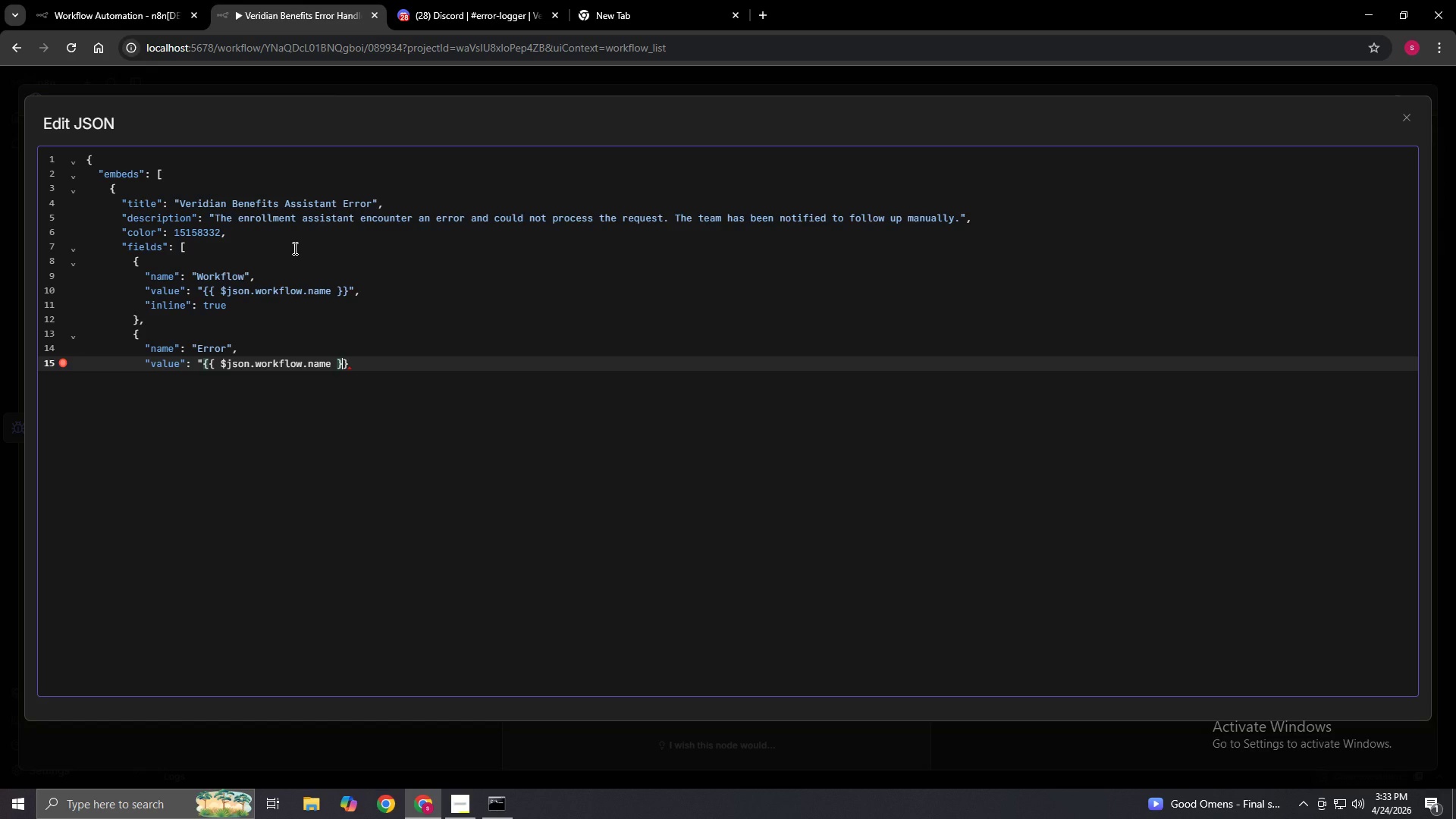 
key(ArrowRight)
 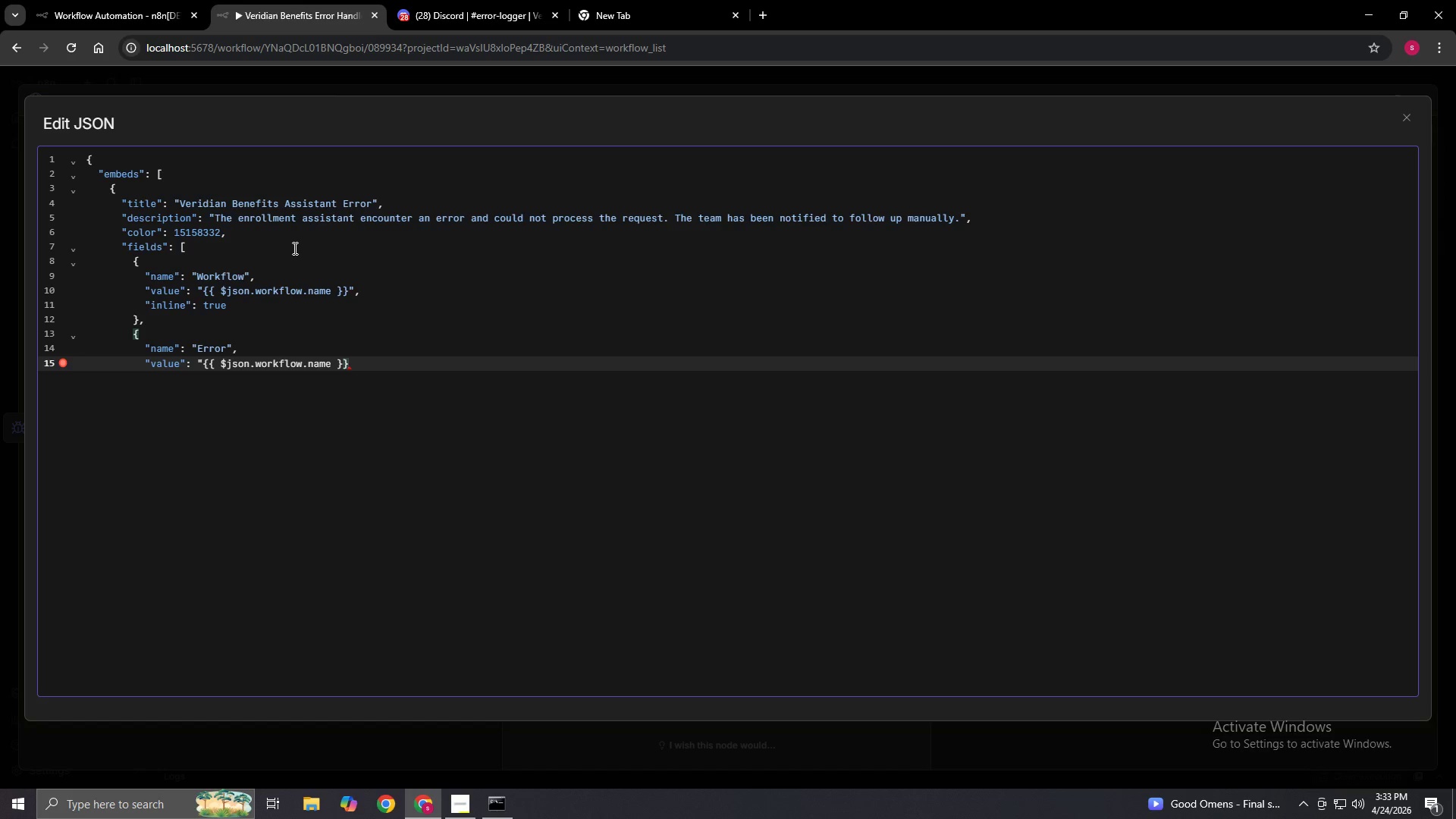 
key(Shift+Quote)
 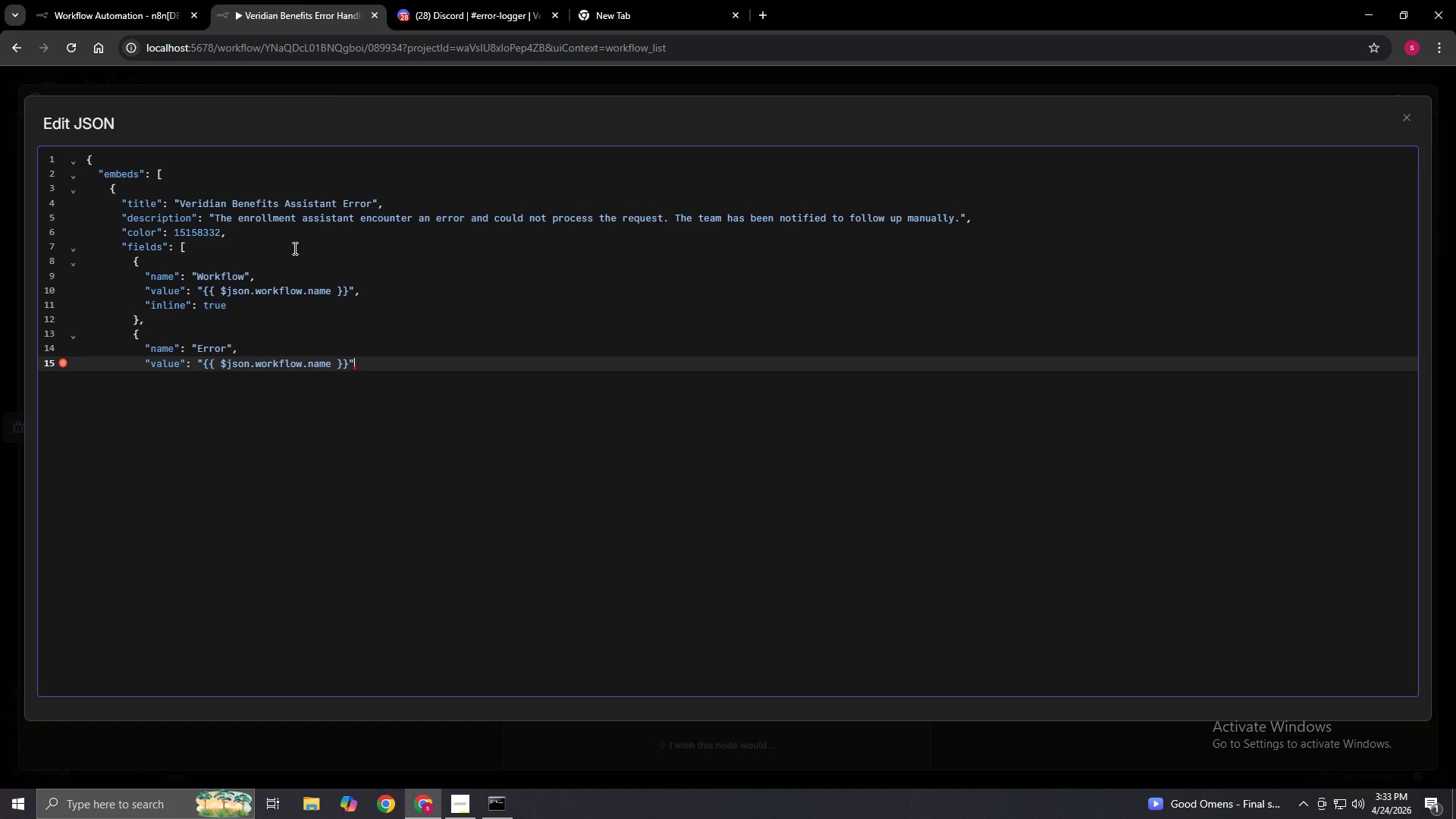 
key(Comma)
 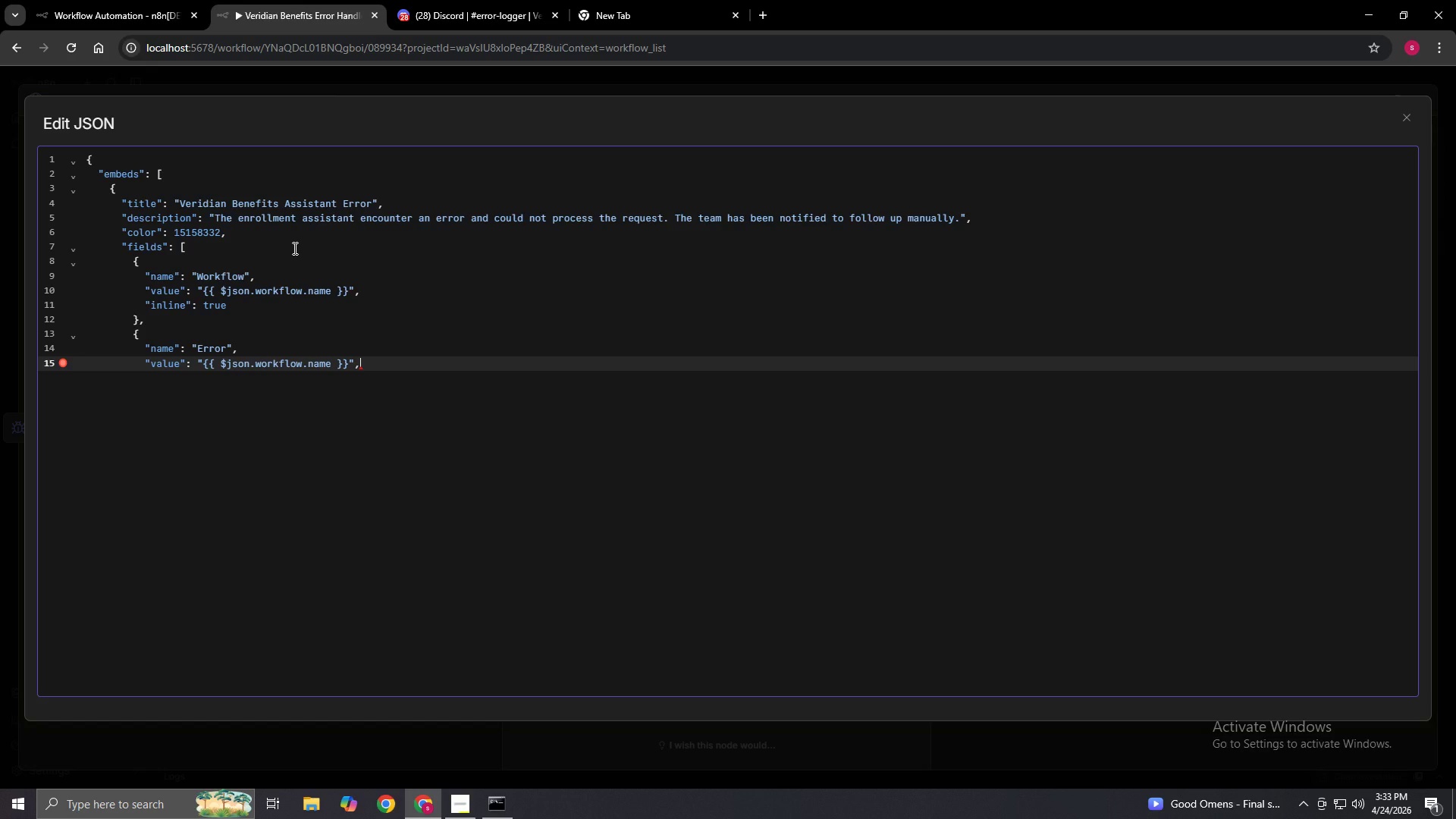 
key(Enter)
 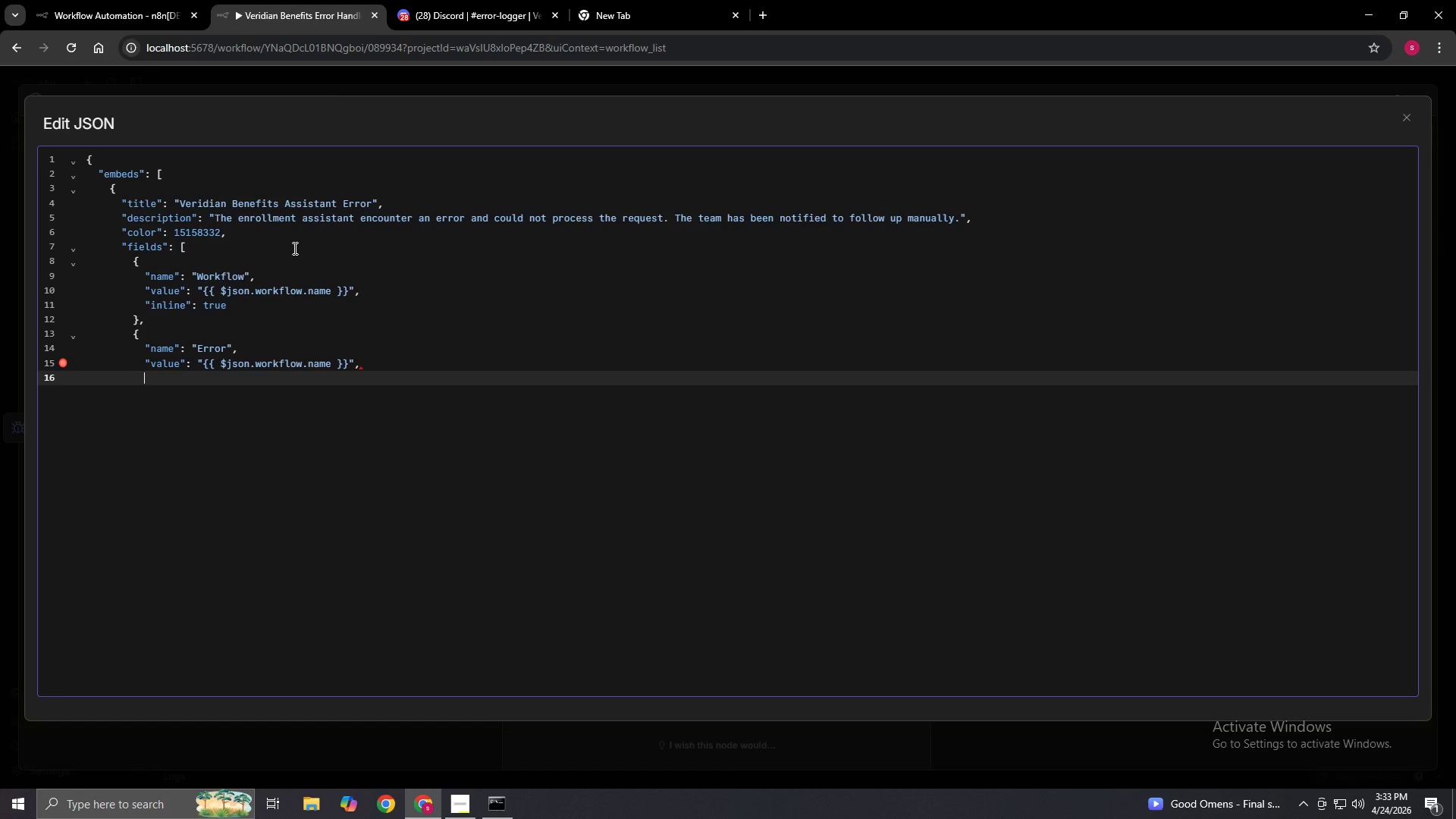 
type("inline": false)
 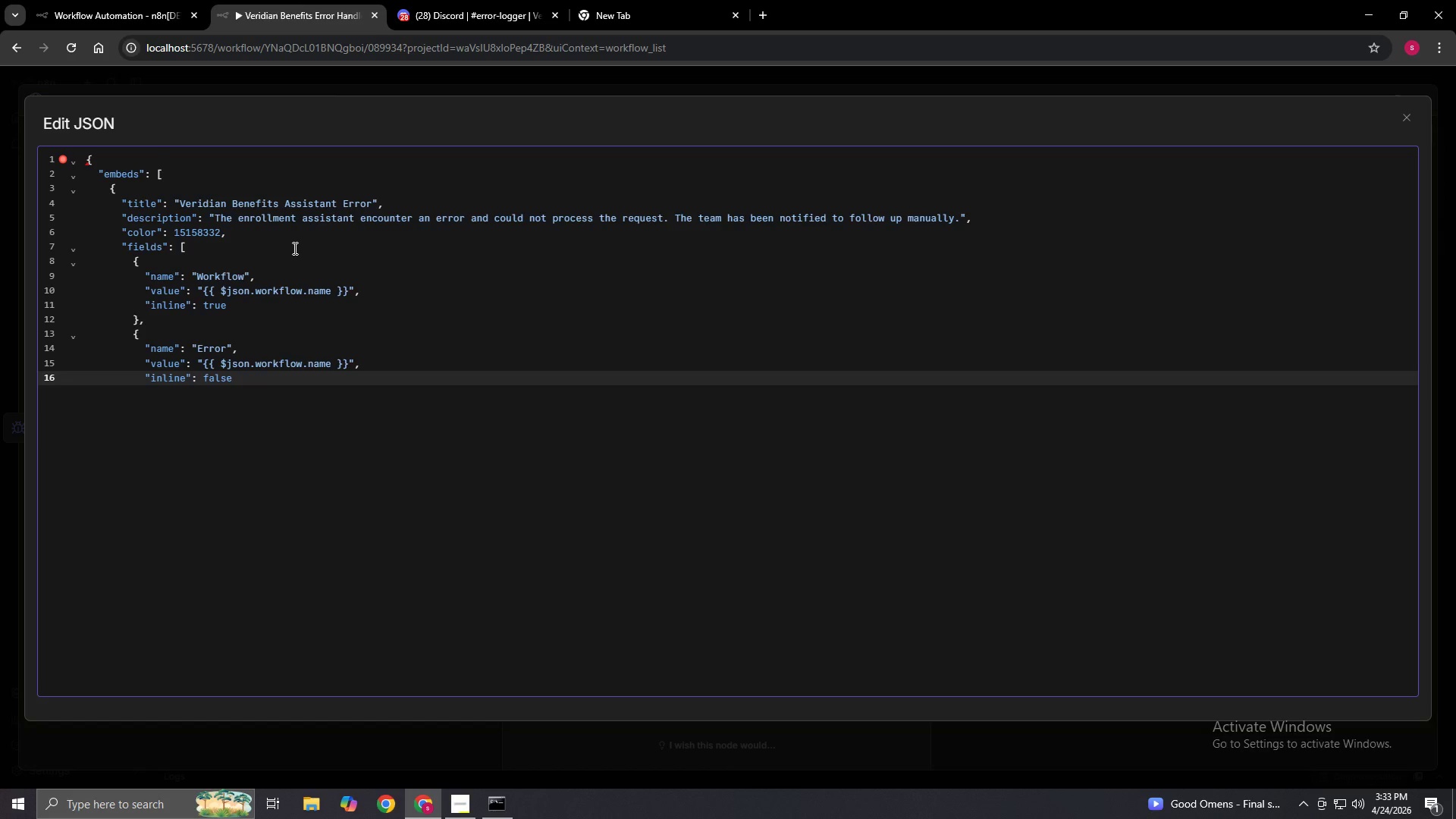 
key(Enter)
 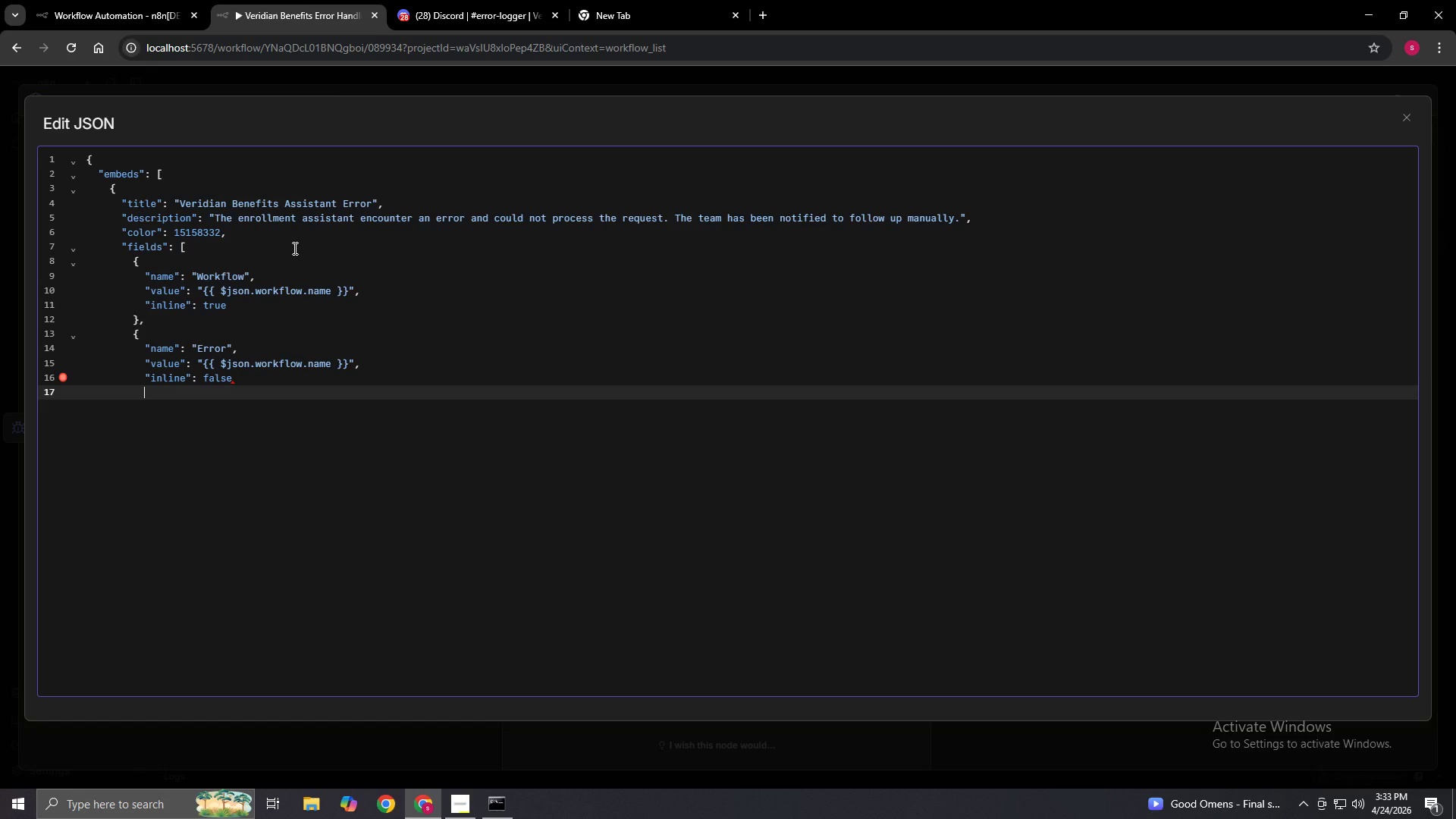 
key(Shift+BracketRight)
 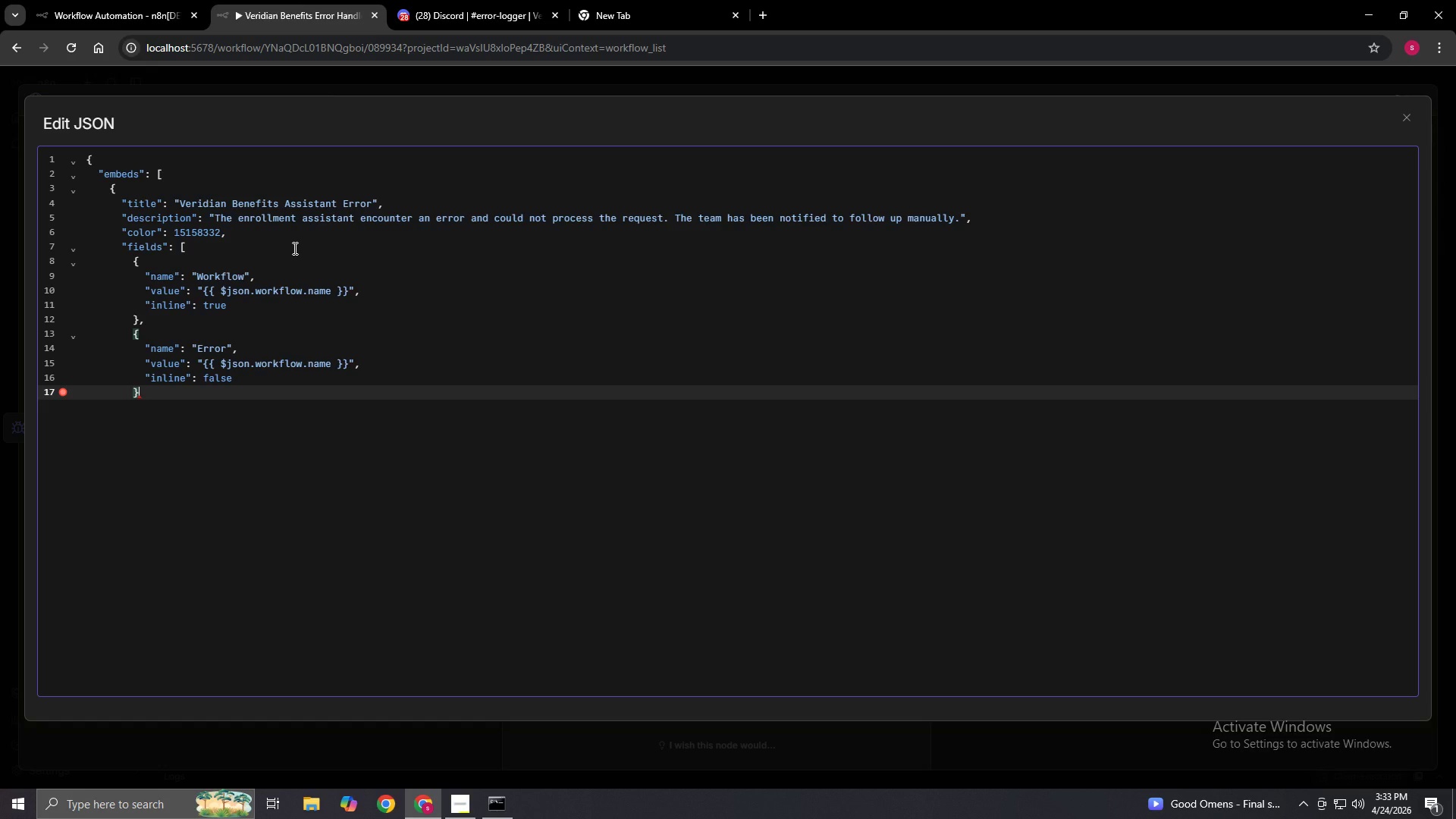 
key(Enter)
 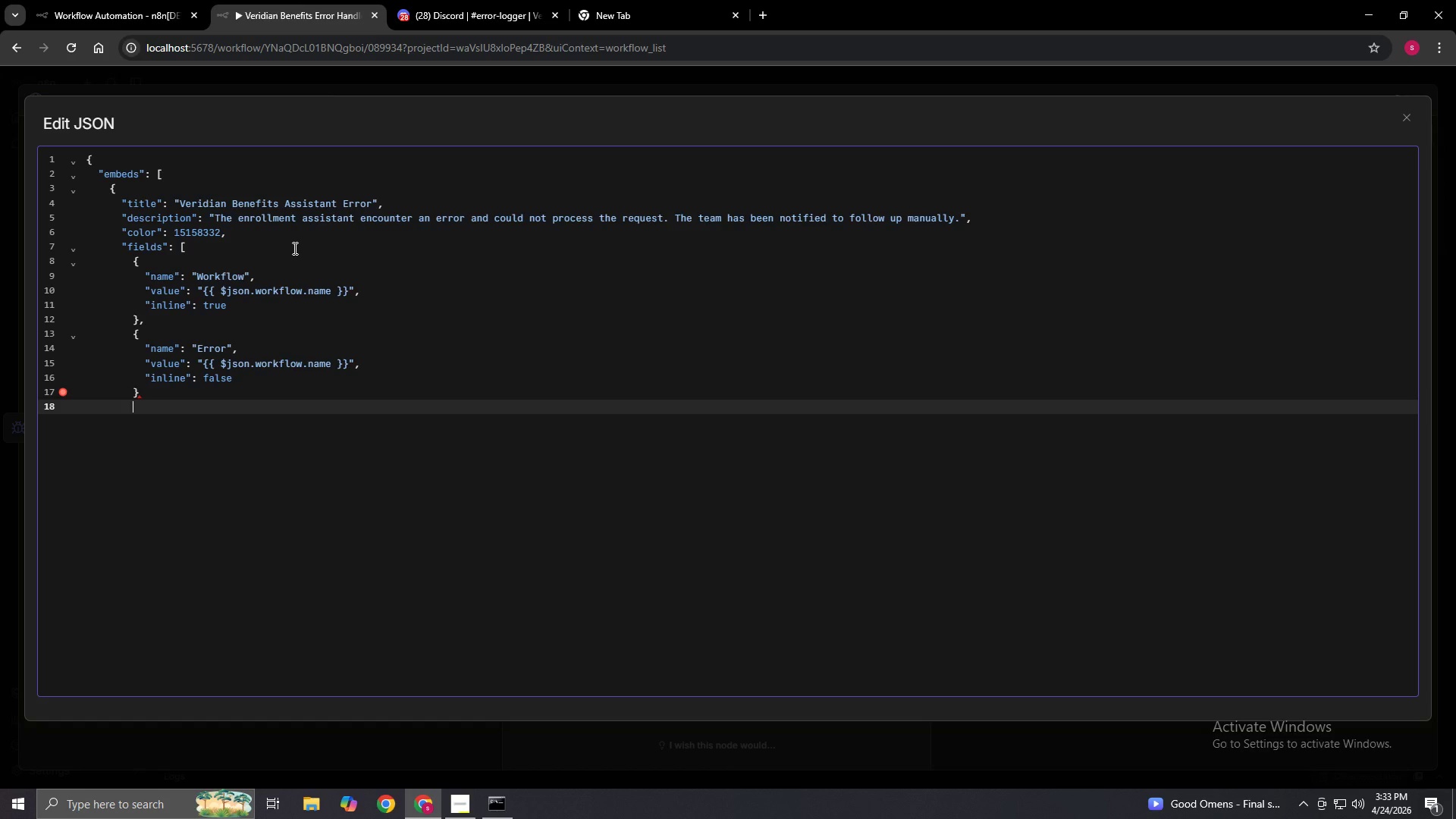 
hold_key(key=ShiftLeft, duration=1.17)
 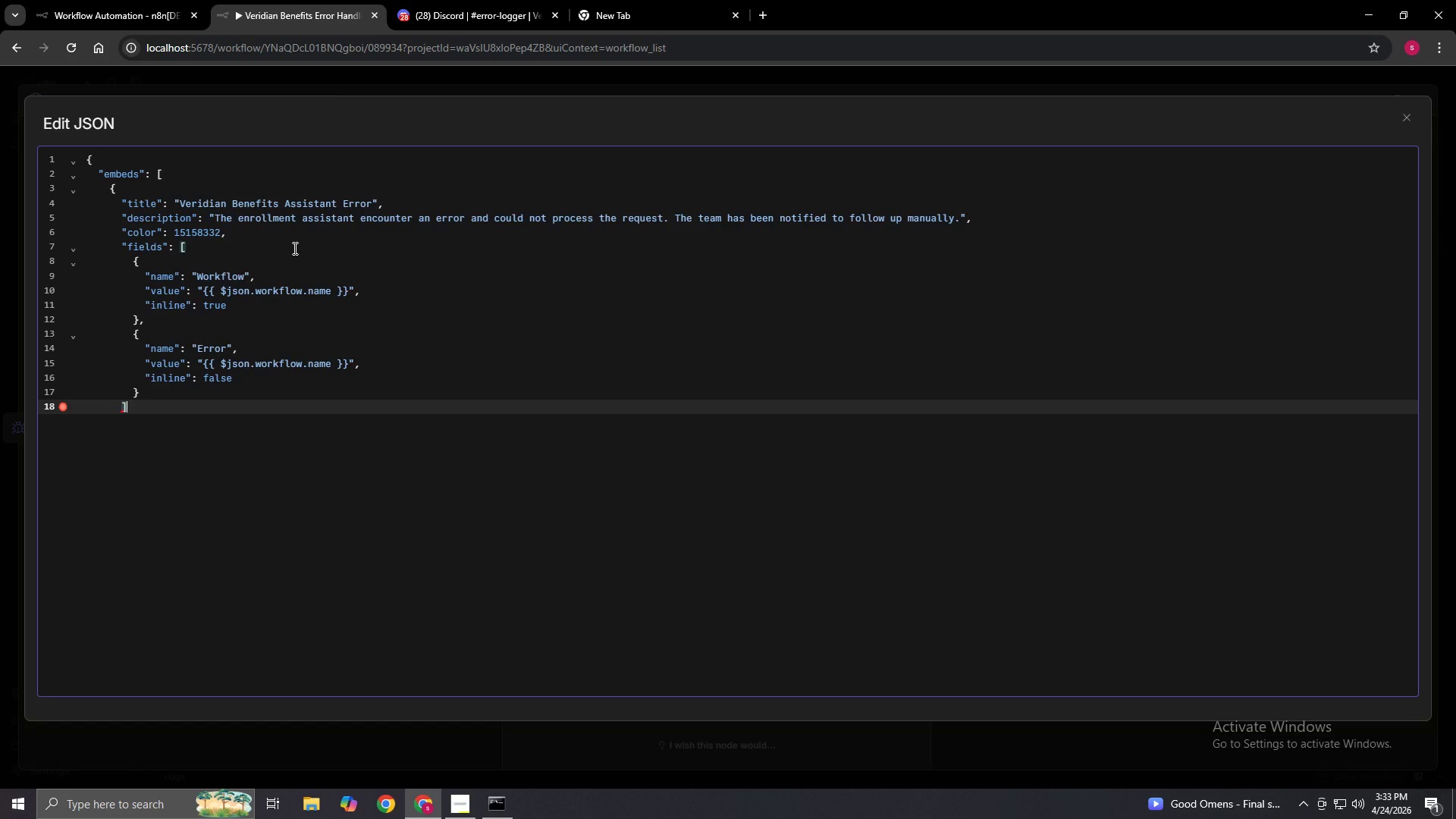 
hold_key(key=ShiftLeft, duration=4.22)
 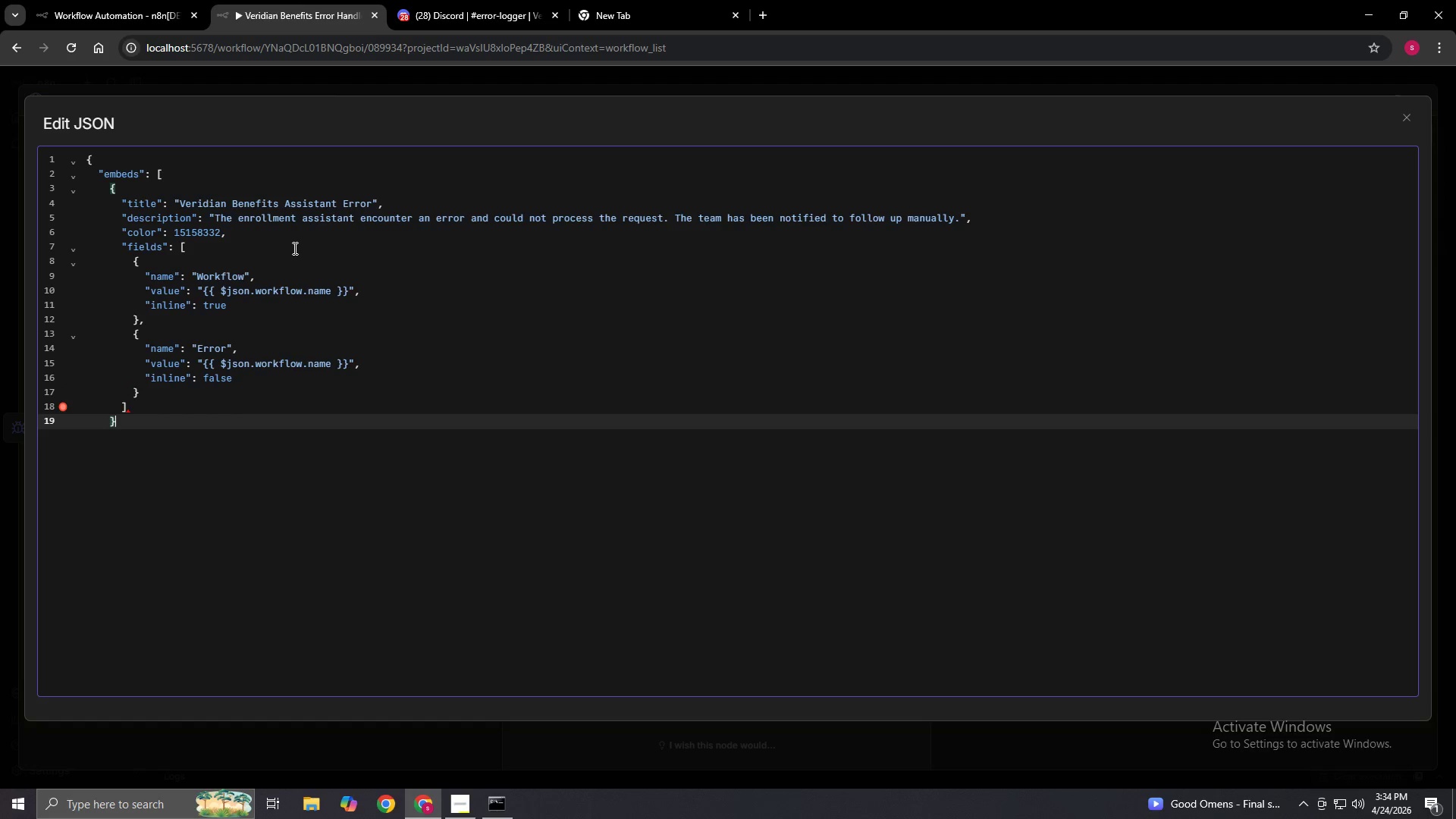 
key(BracketRight)
 